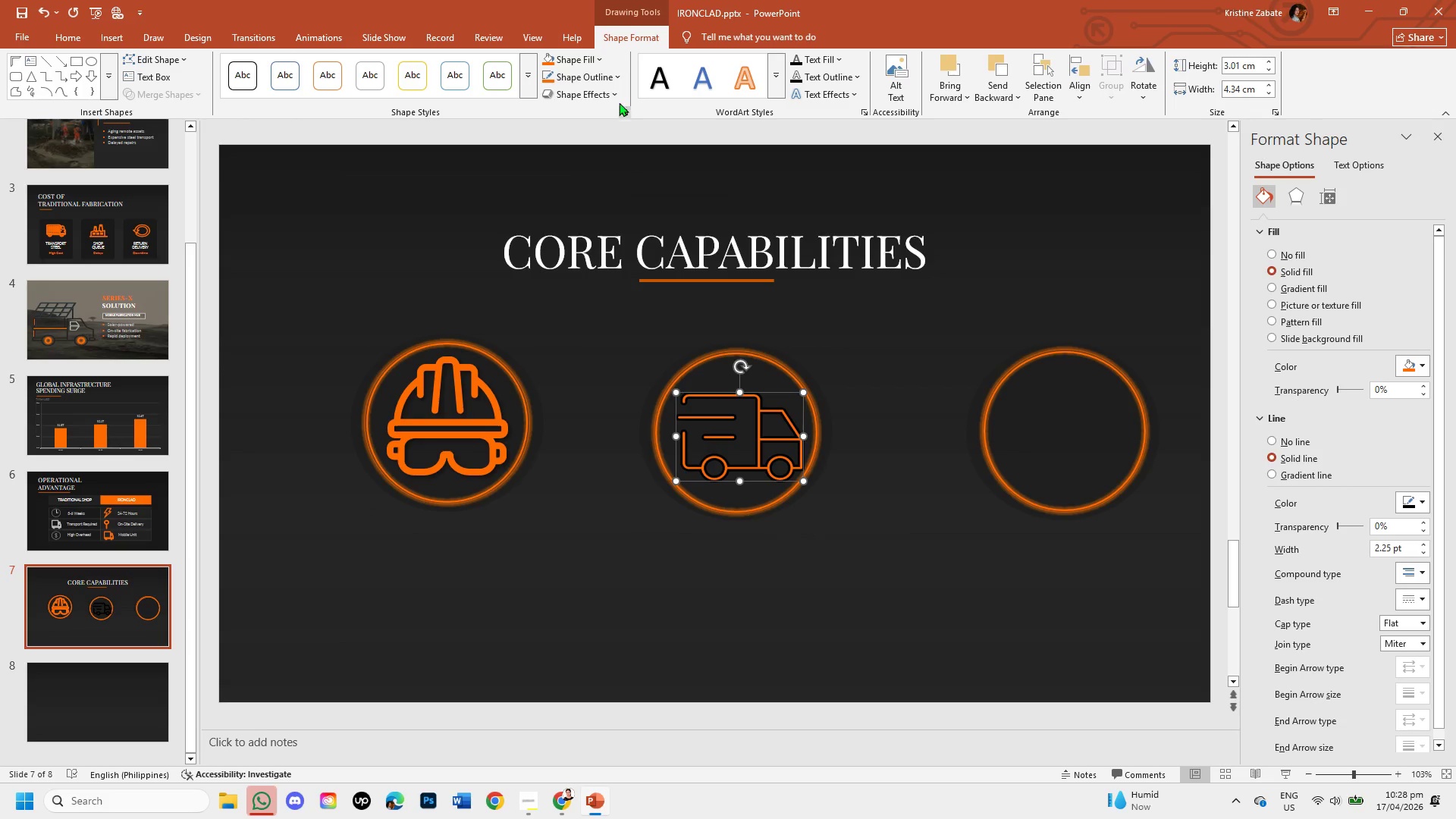 
left_click([616, 82])
 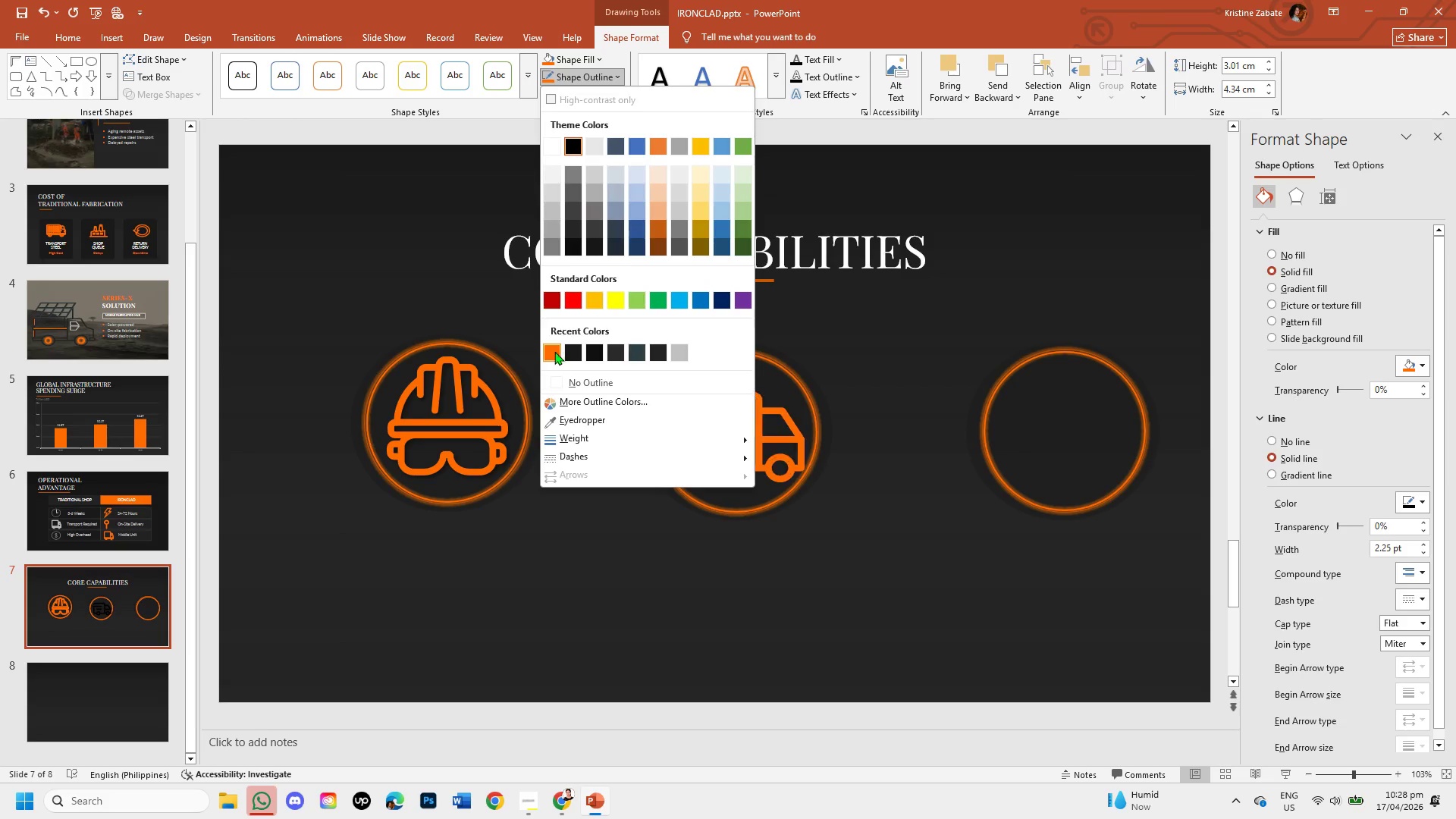 
left_click([553, 350])
 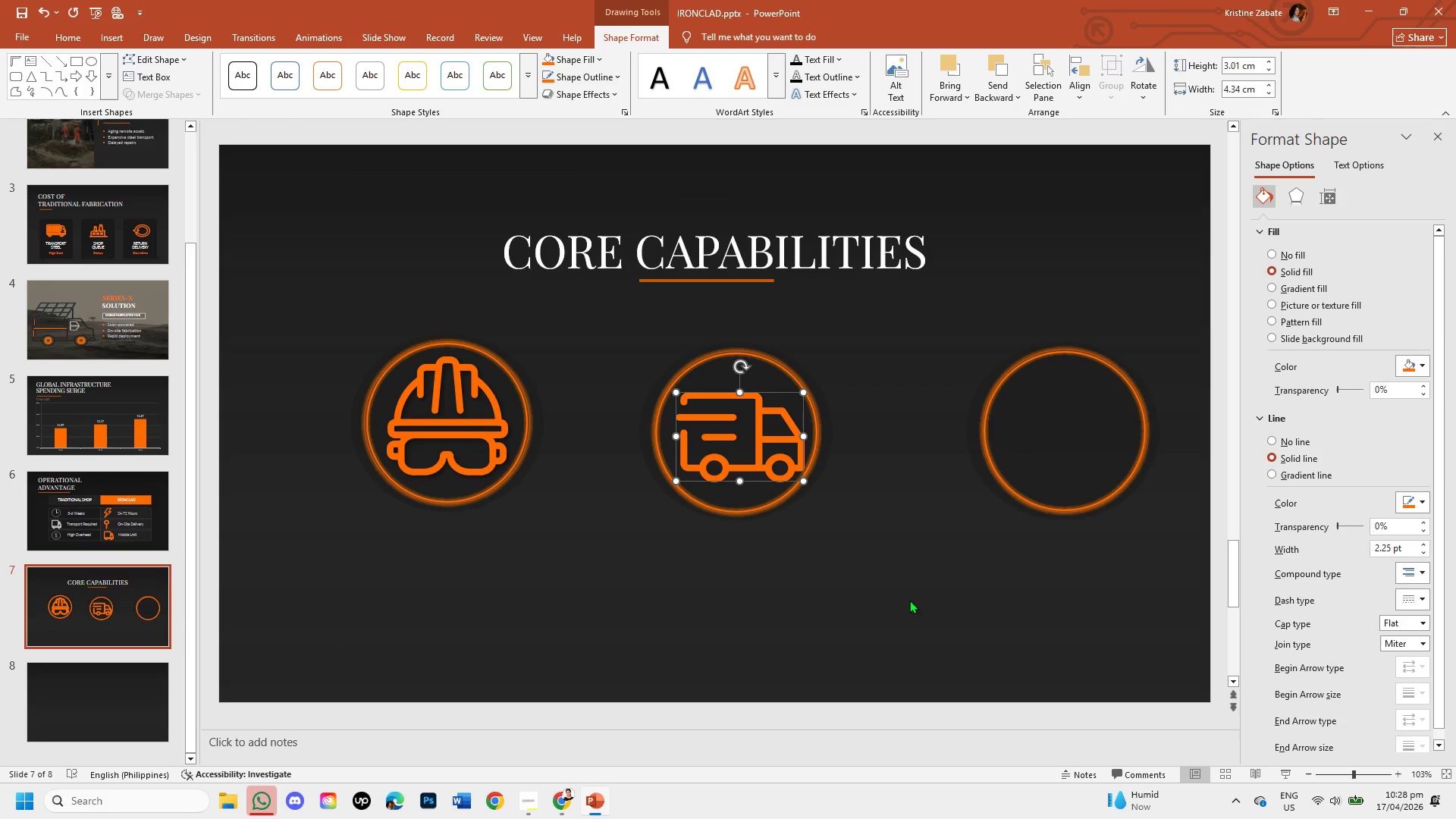 
left_click([909, 600])
 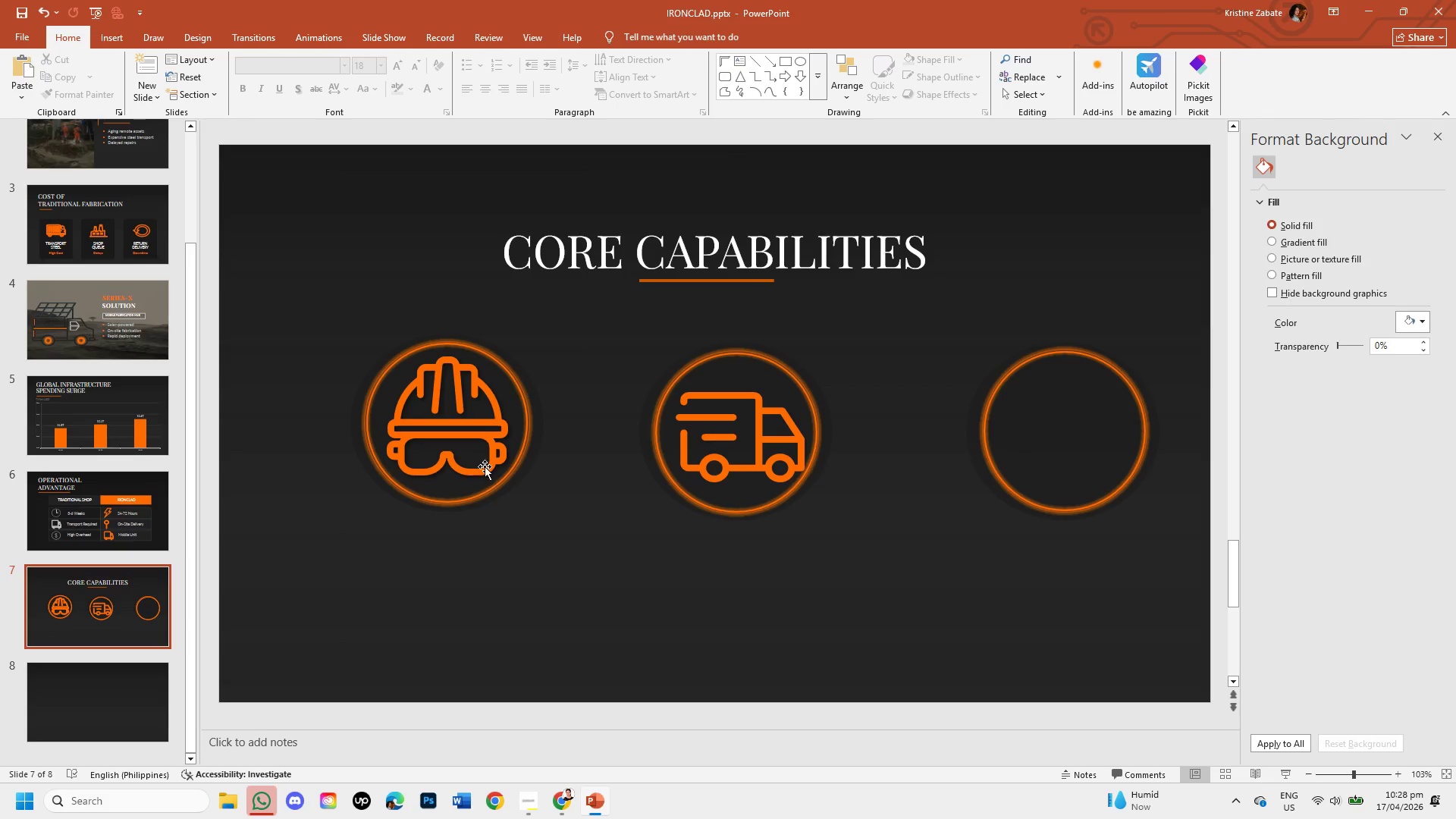 
double_click([485, 466])
 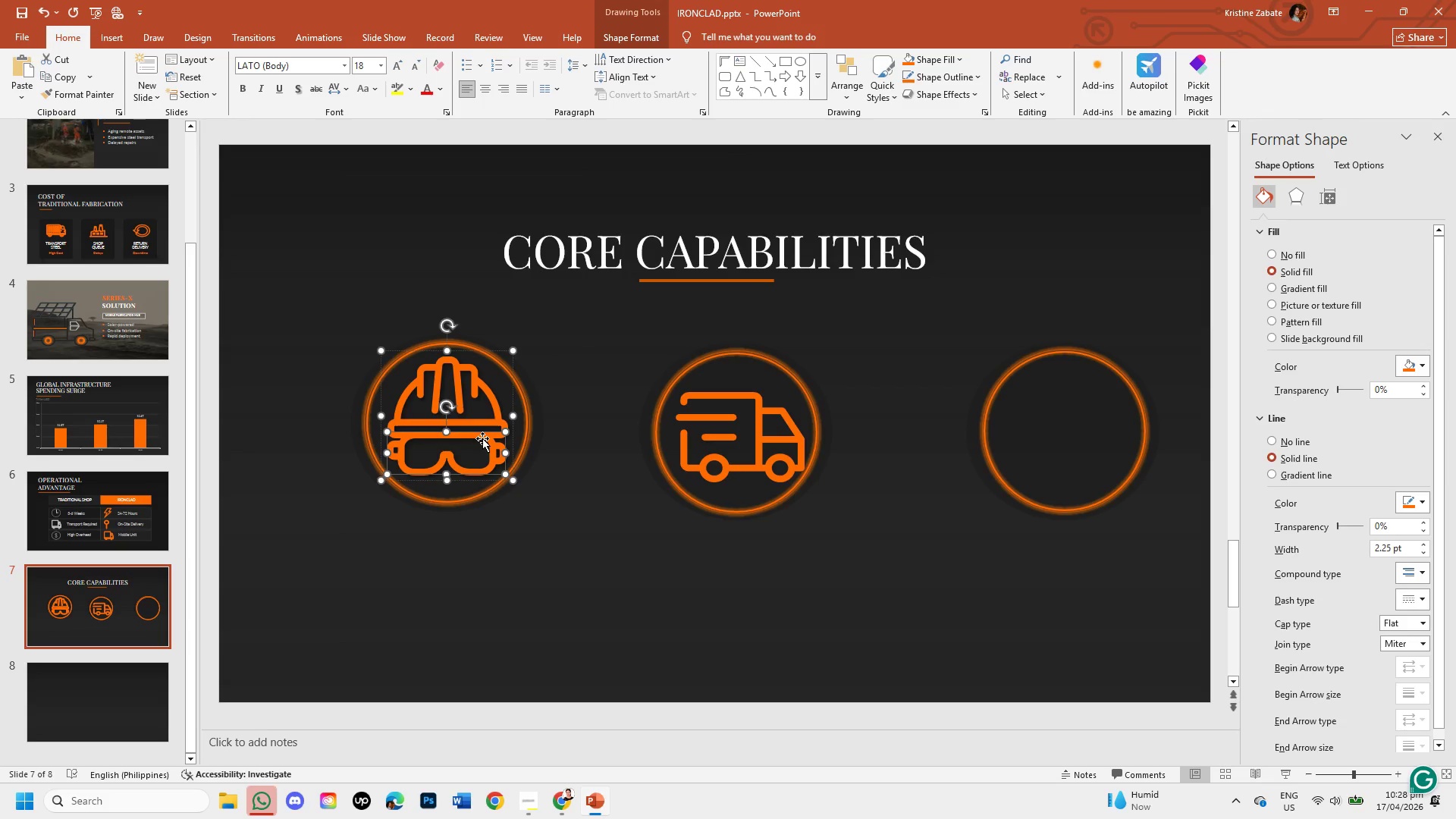 
double_click([482, 428])
 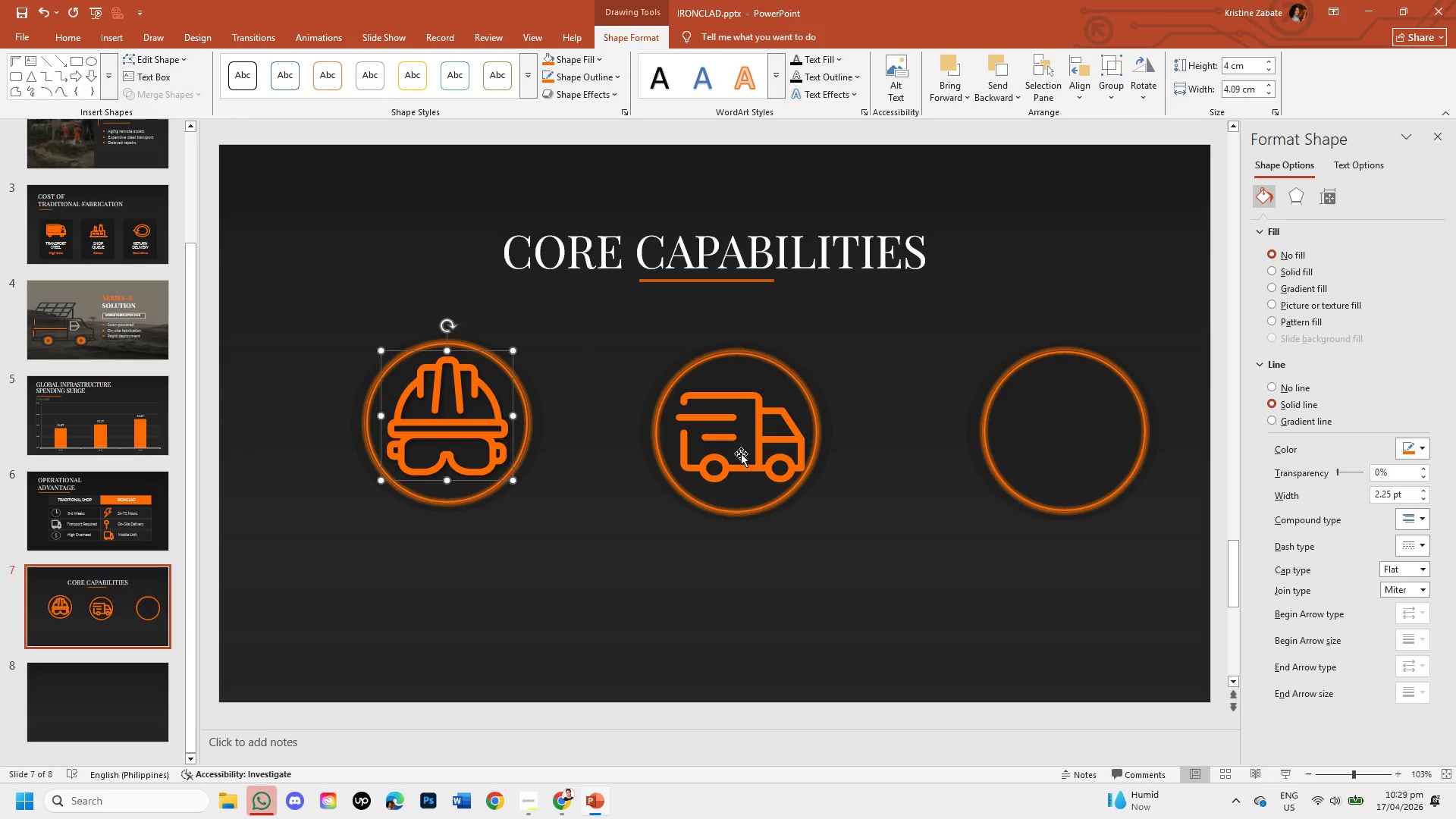 
double_click([765, 462])
 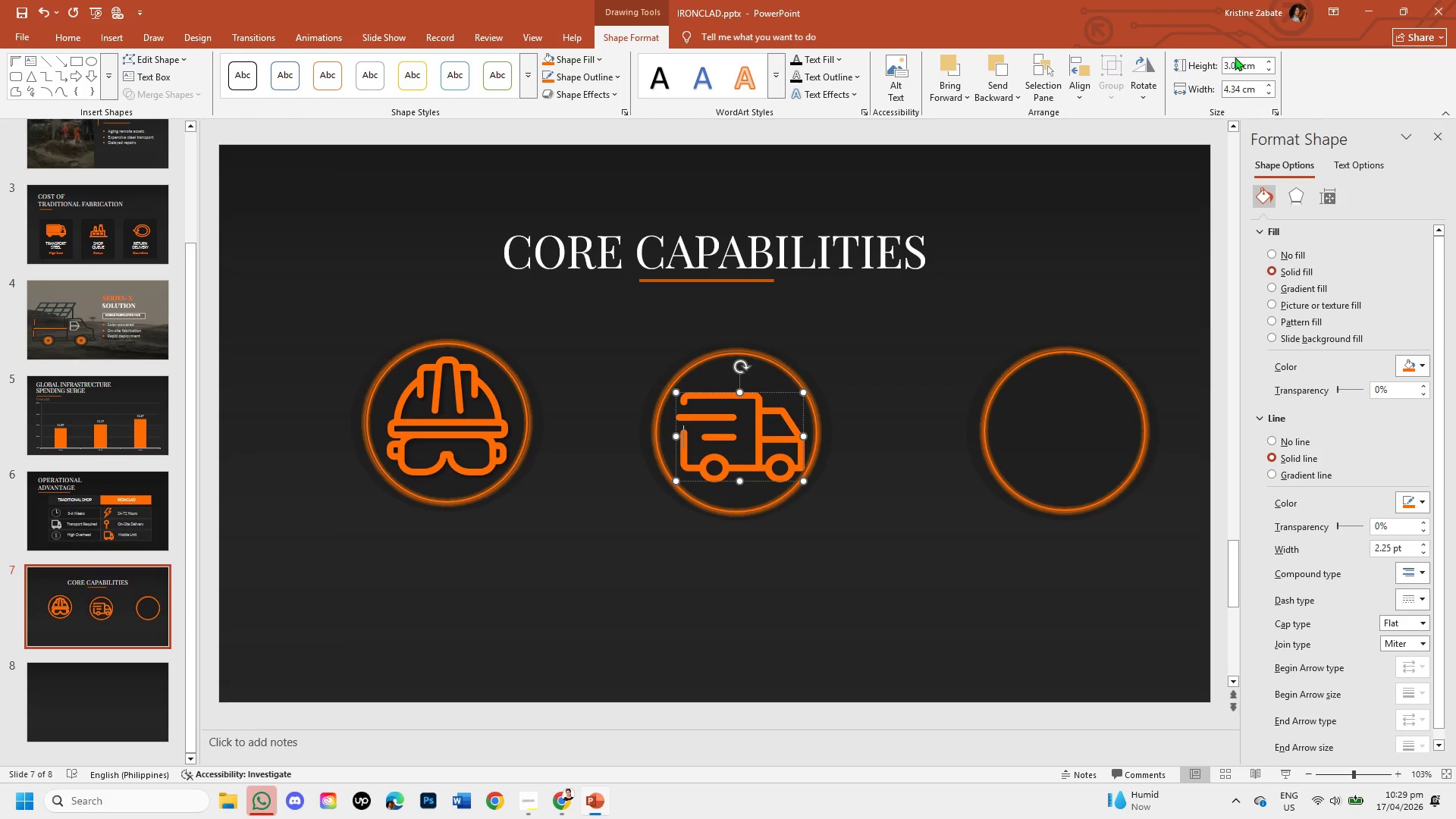 
left_click([1240, 62])
 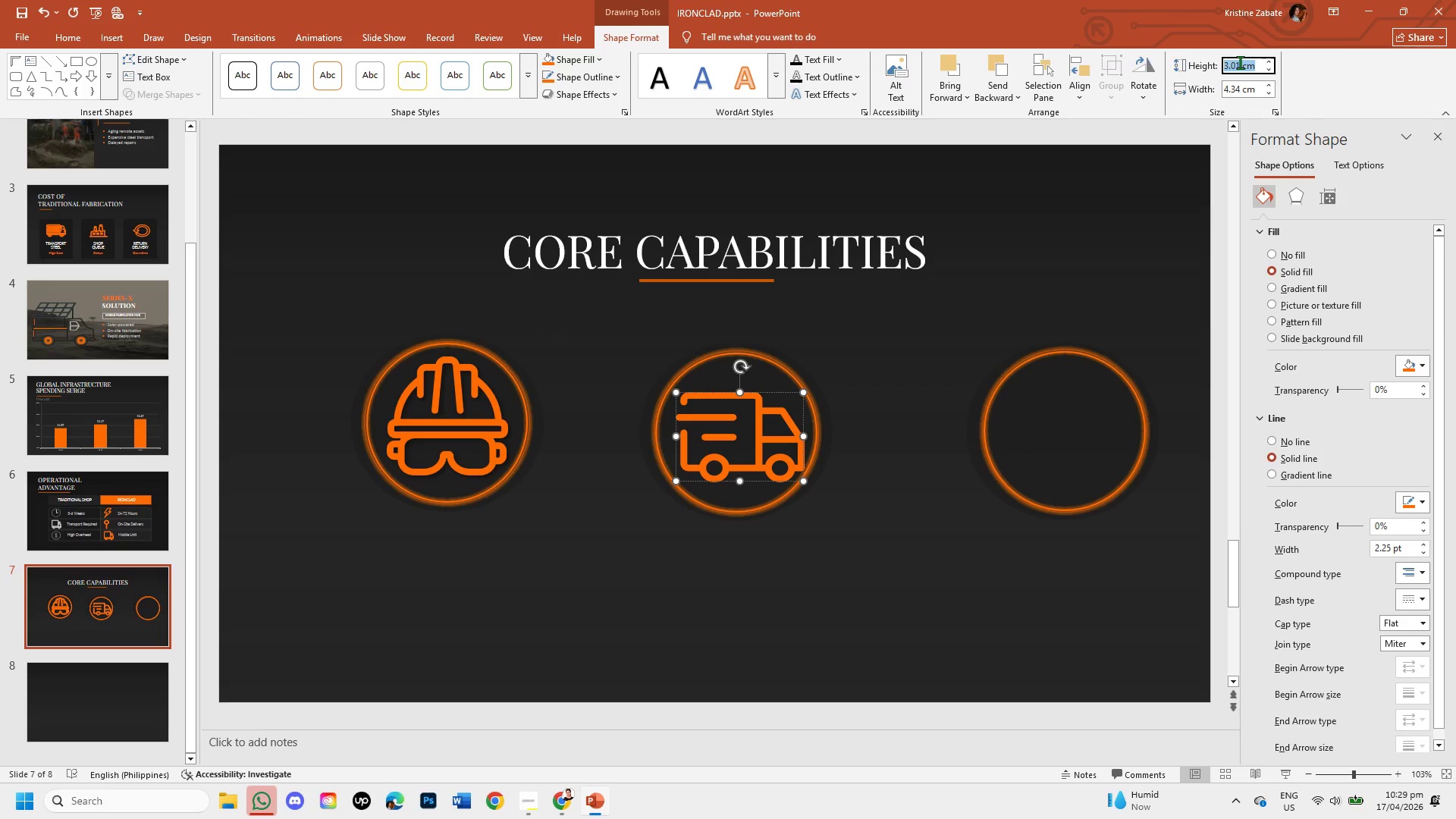 
left_click([1240, 62])
 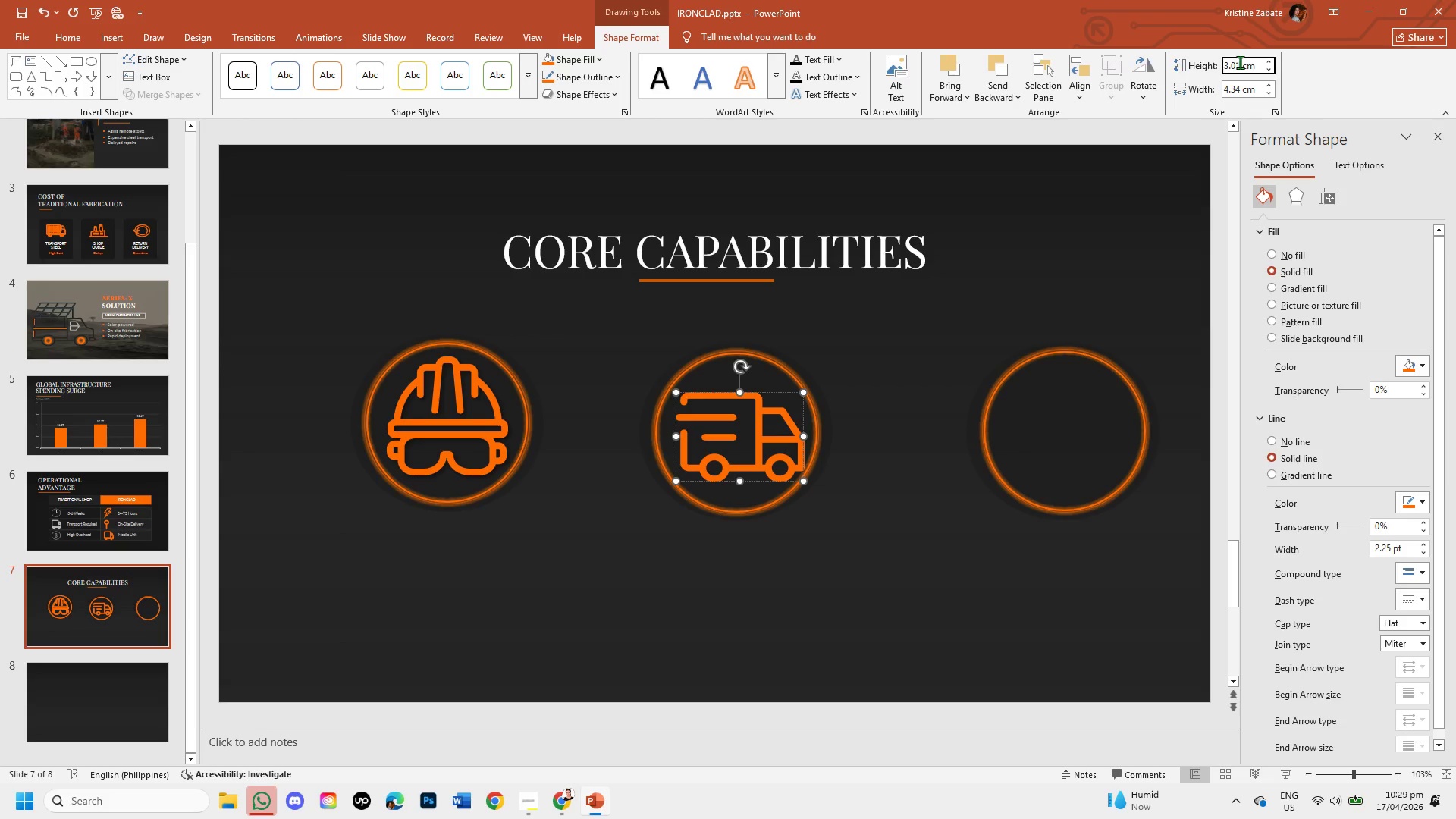 
key(Backspace)
 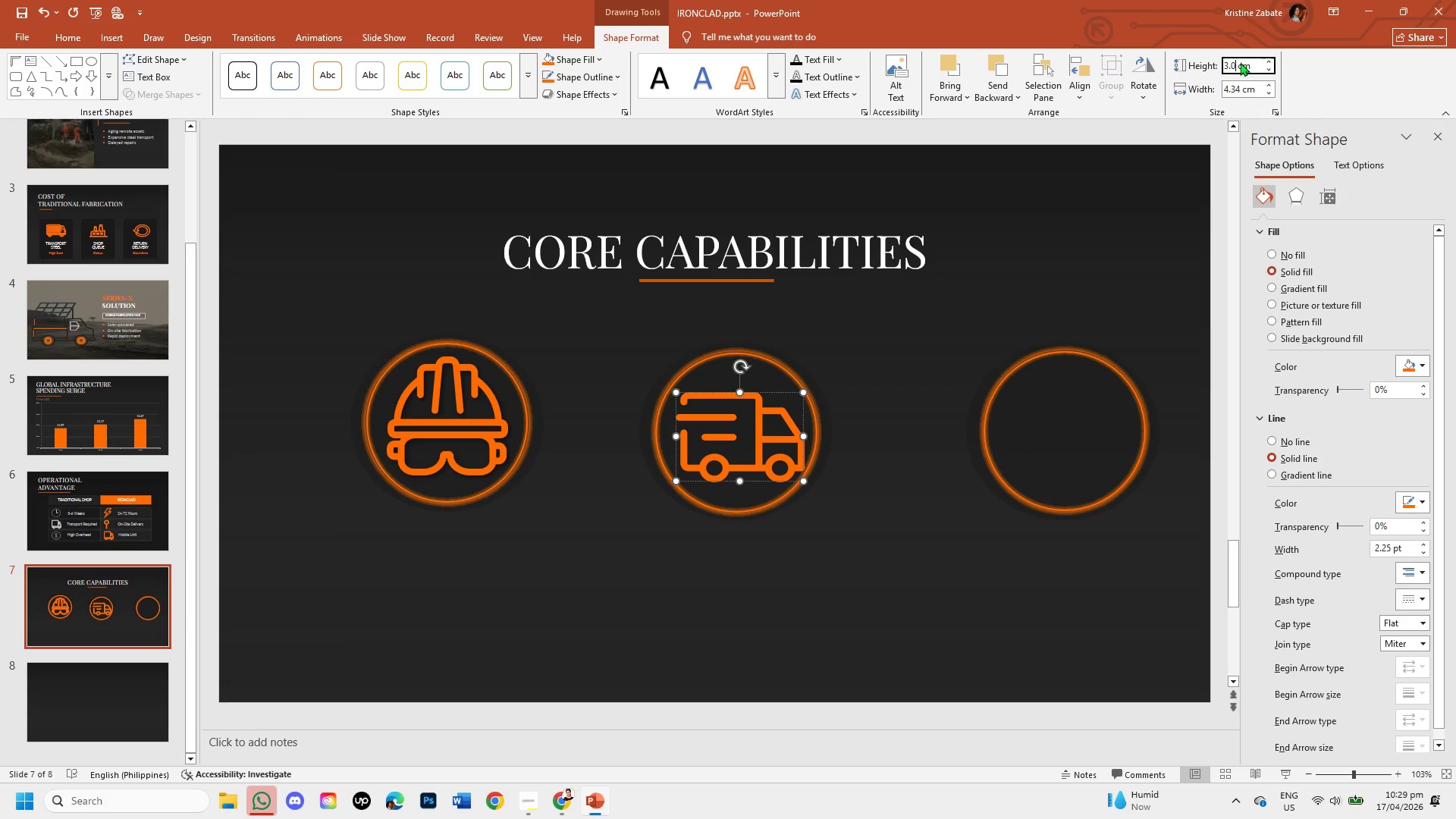 
key(Backspace)
 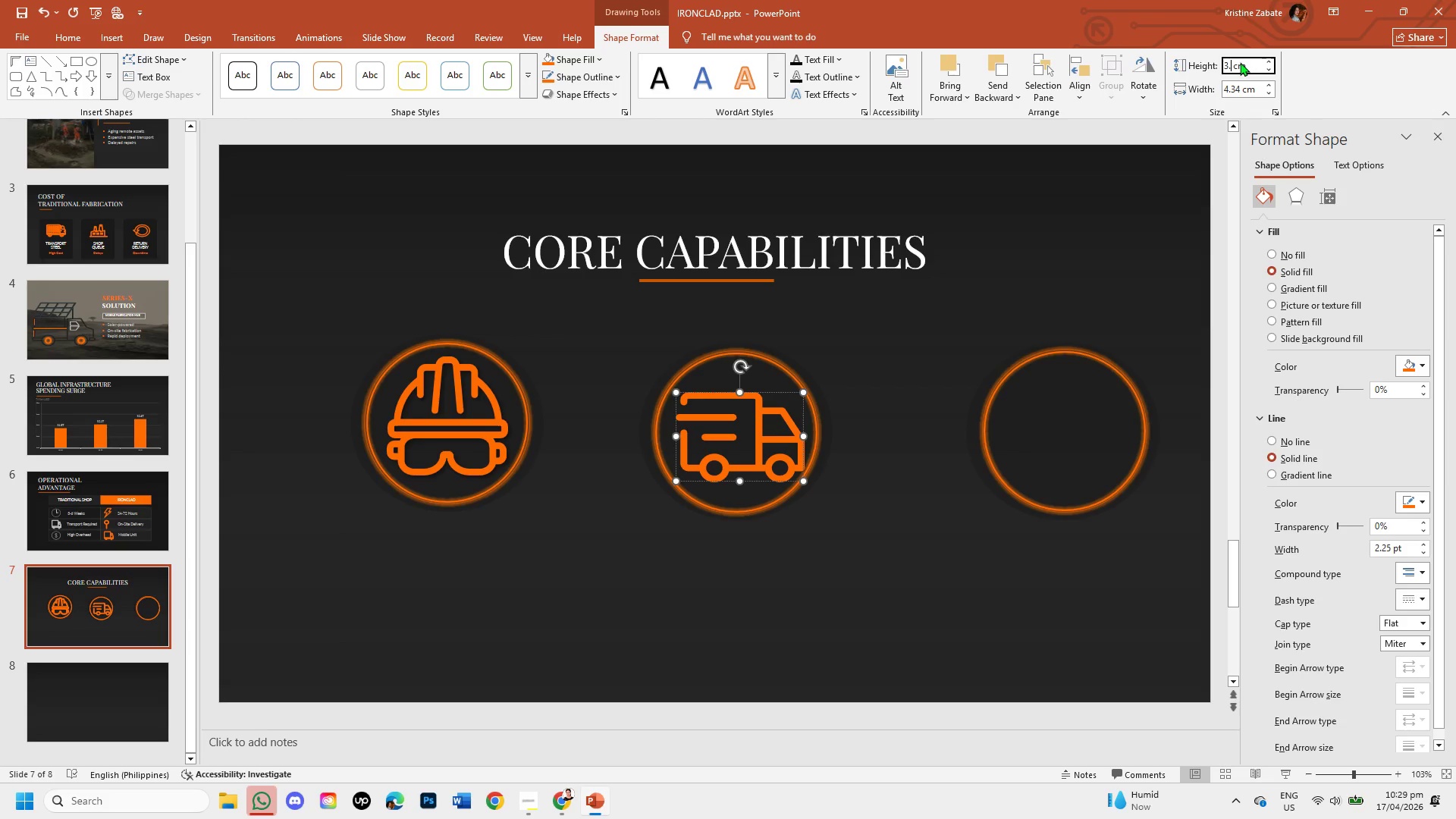 
key(Backspace)
 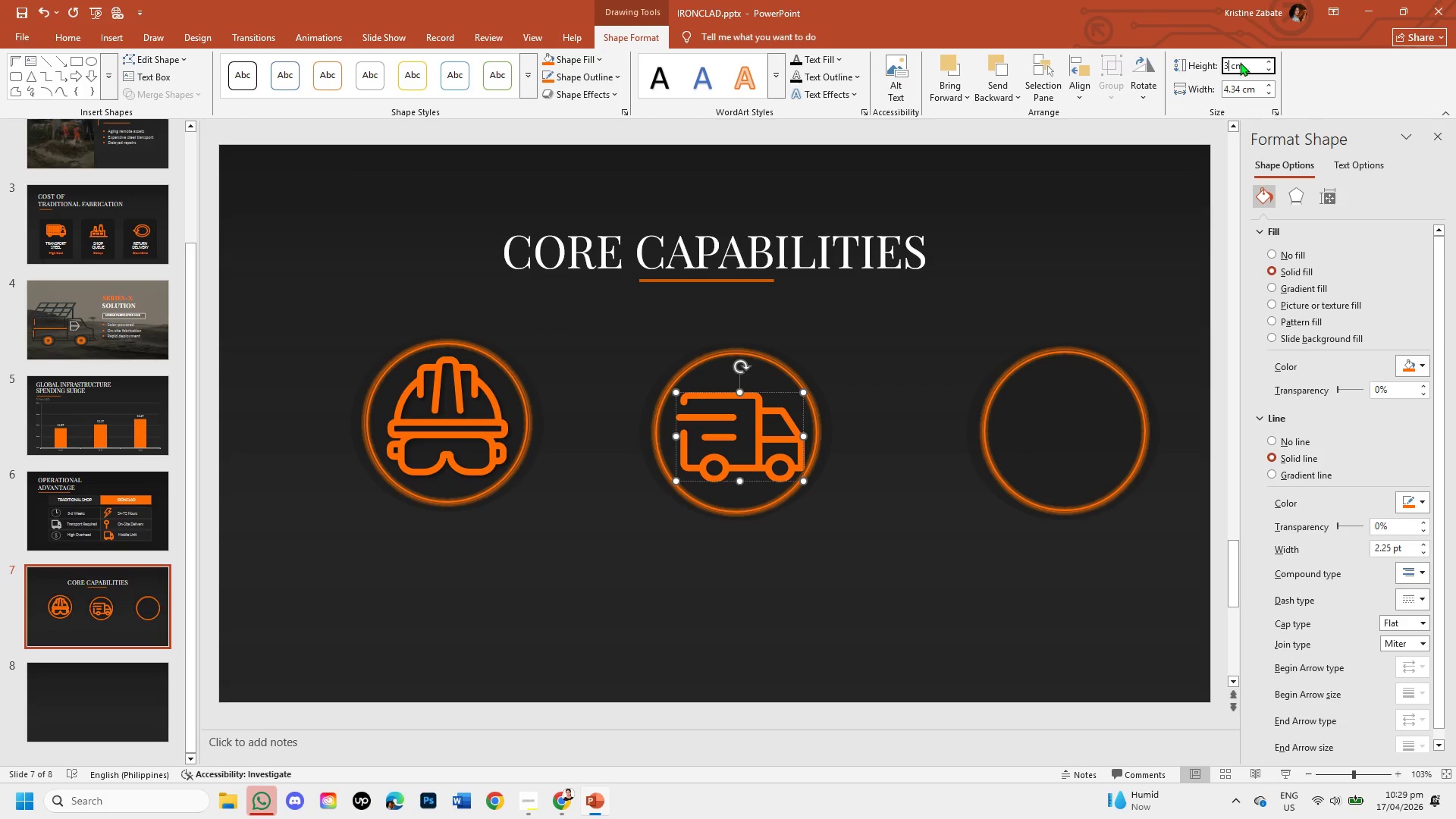 
key(Backspace)
 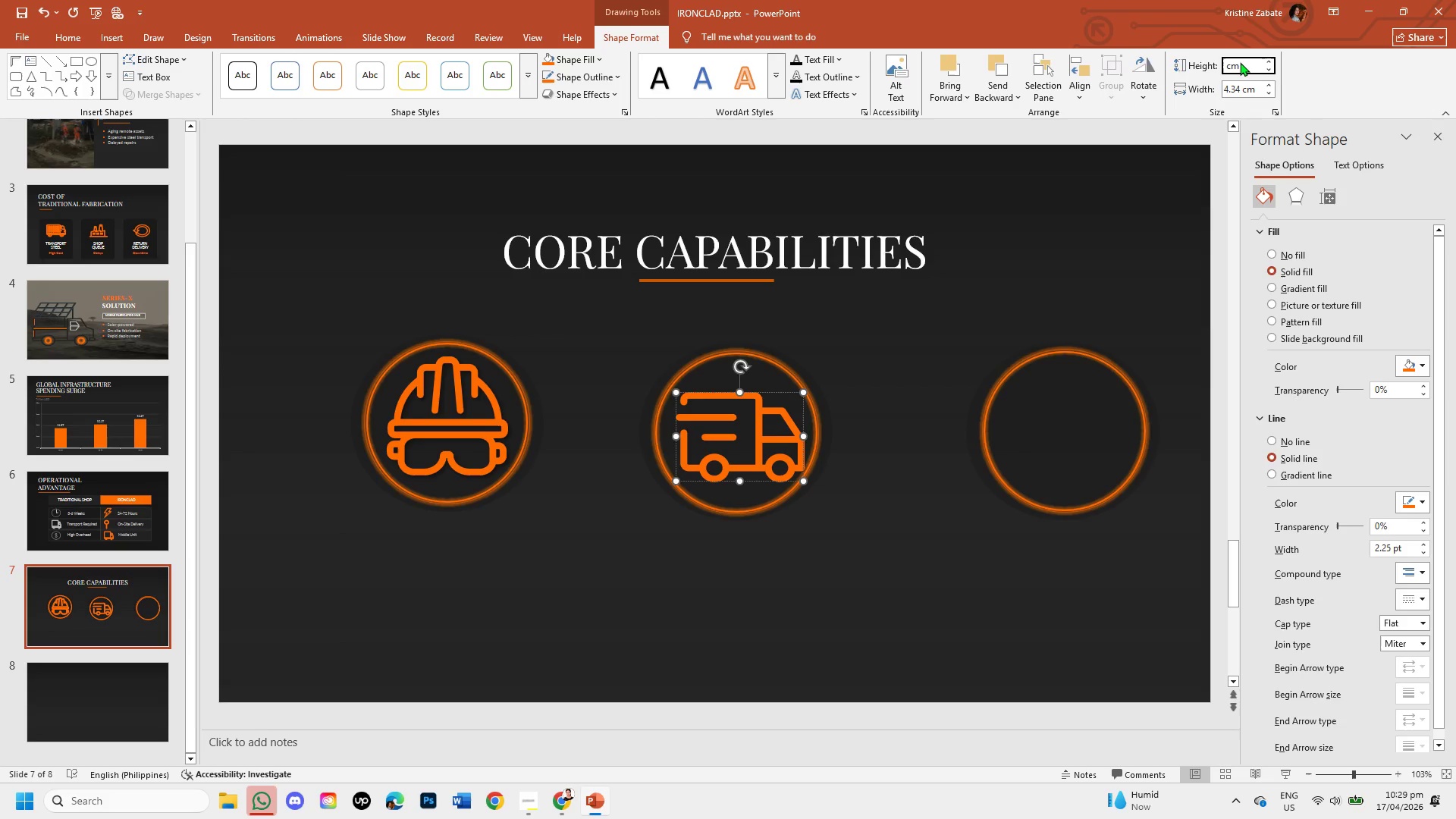 
key(Numpad4)
 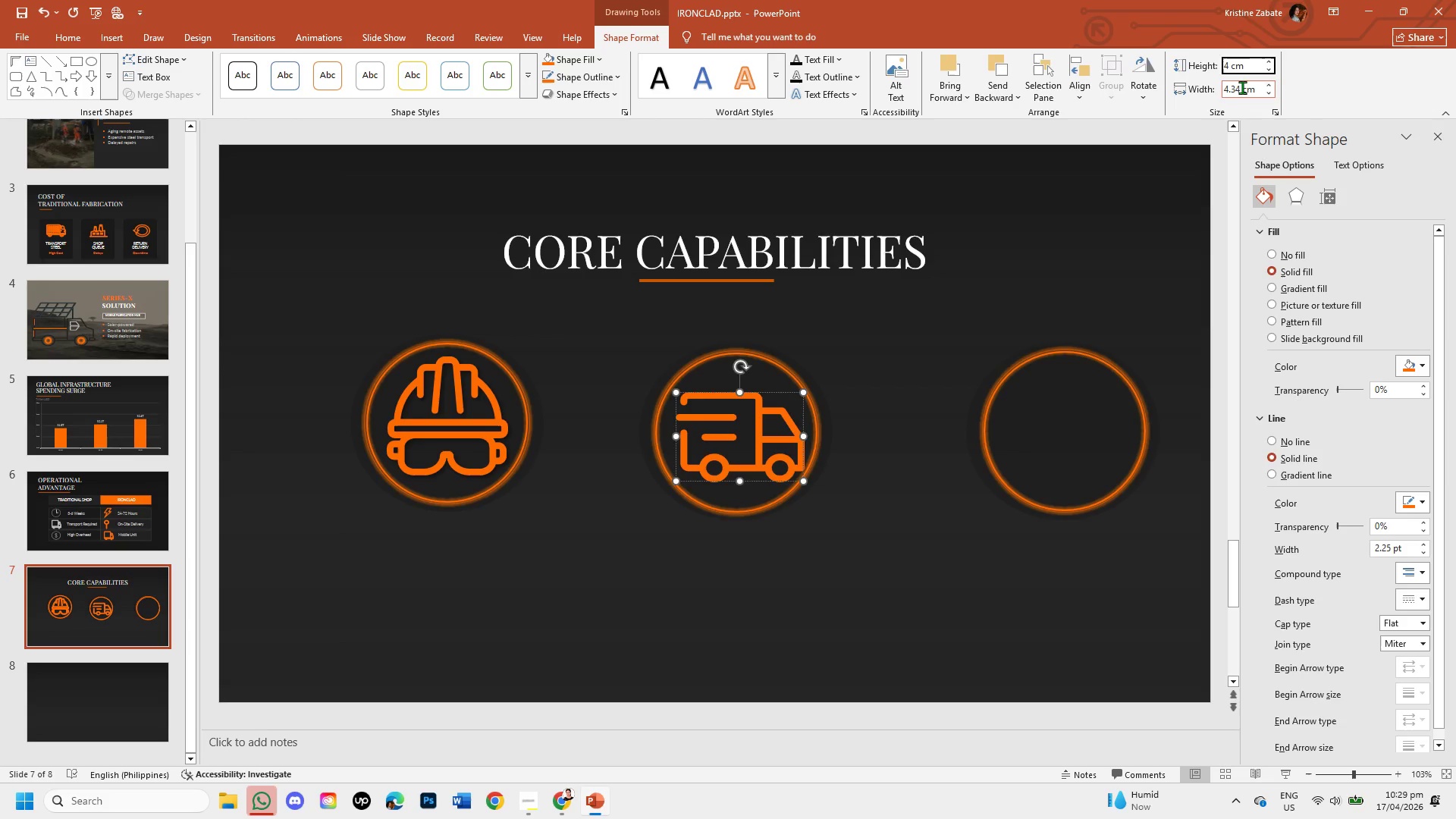 
double_click([1241, 87])
 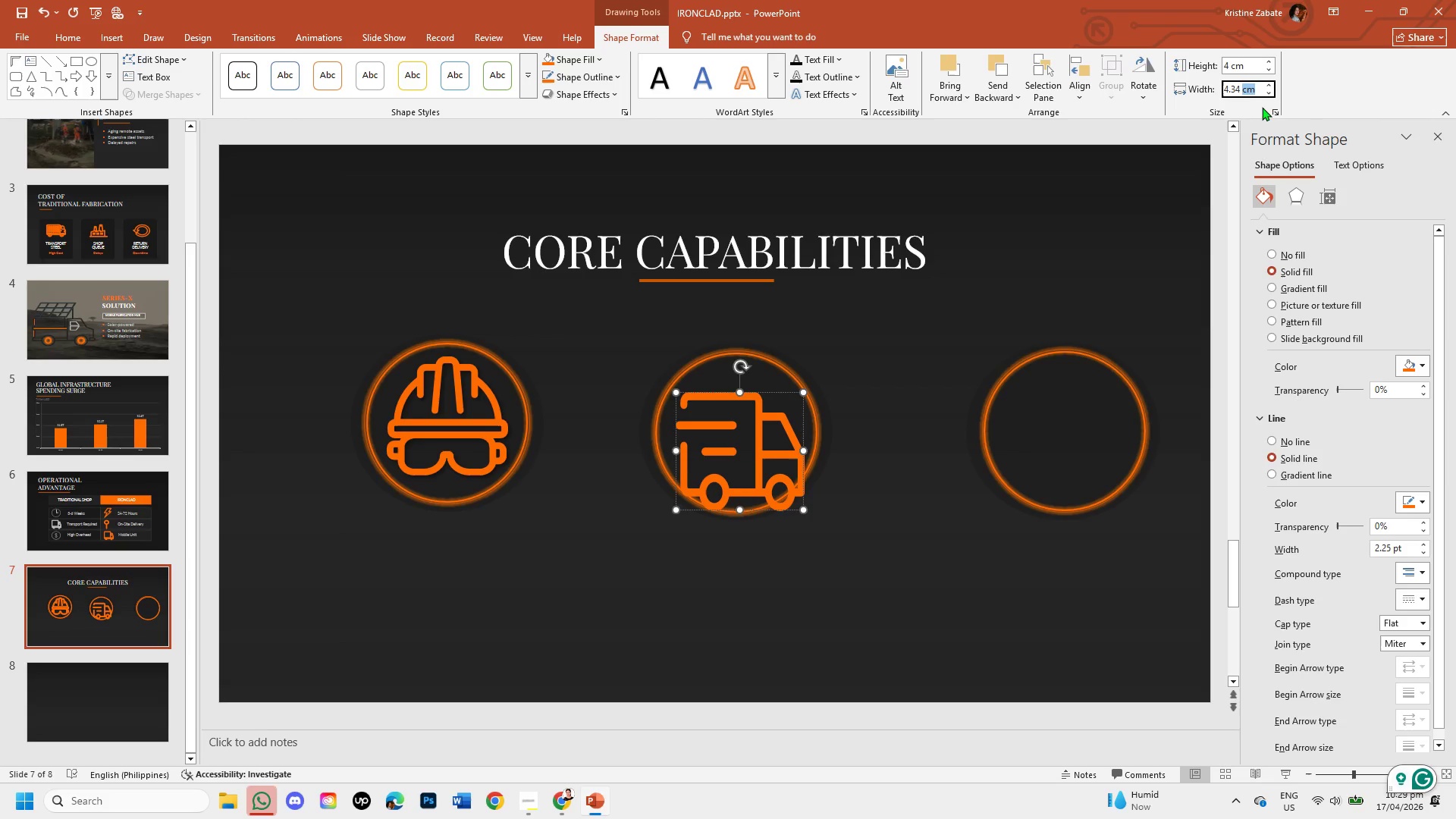 
left_click([1239, 89])
 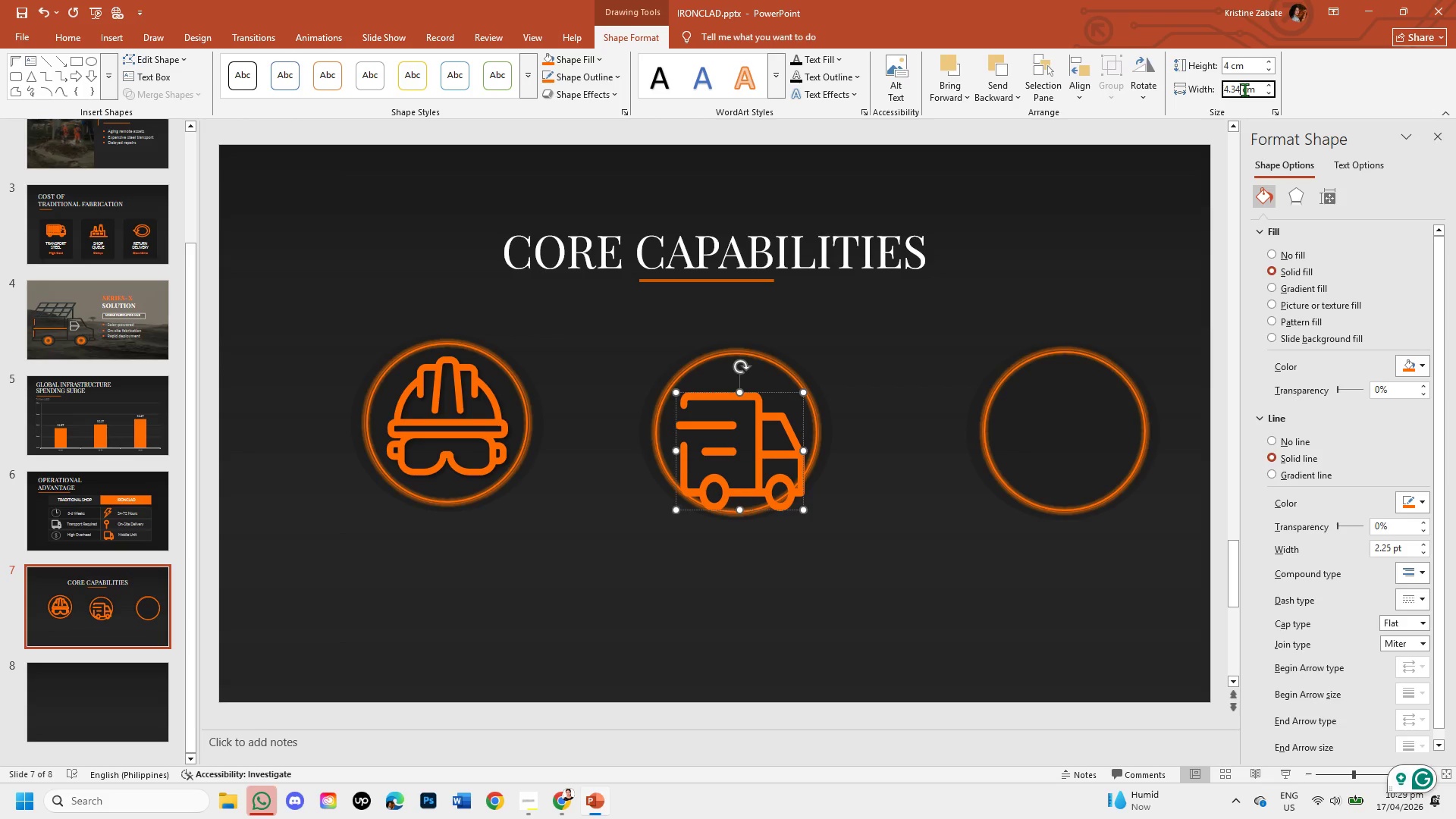 
key(Backspace)
 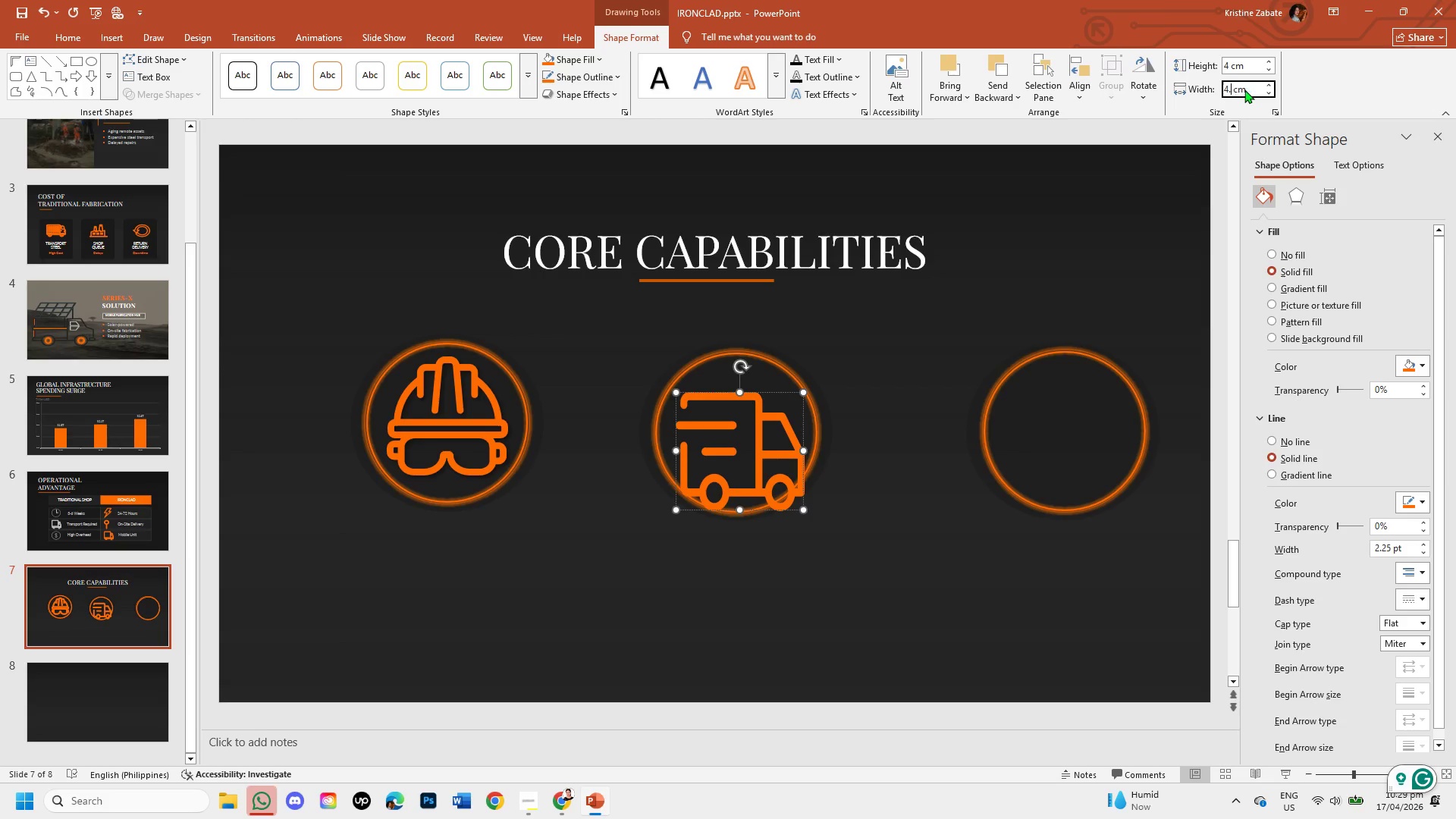 
key(Backspace)
 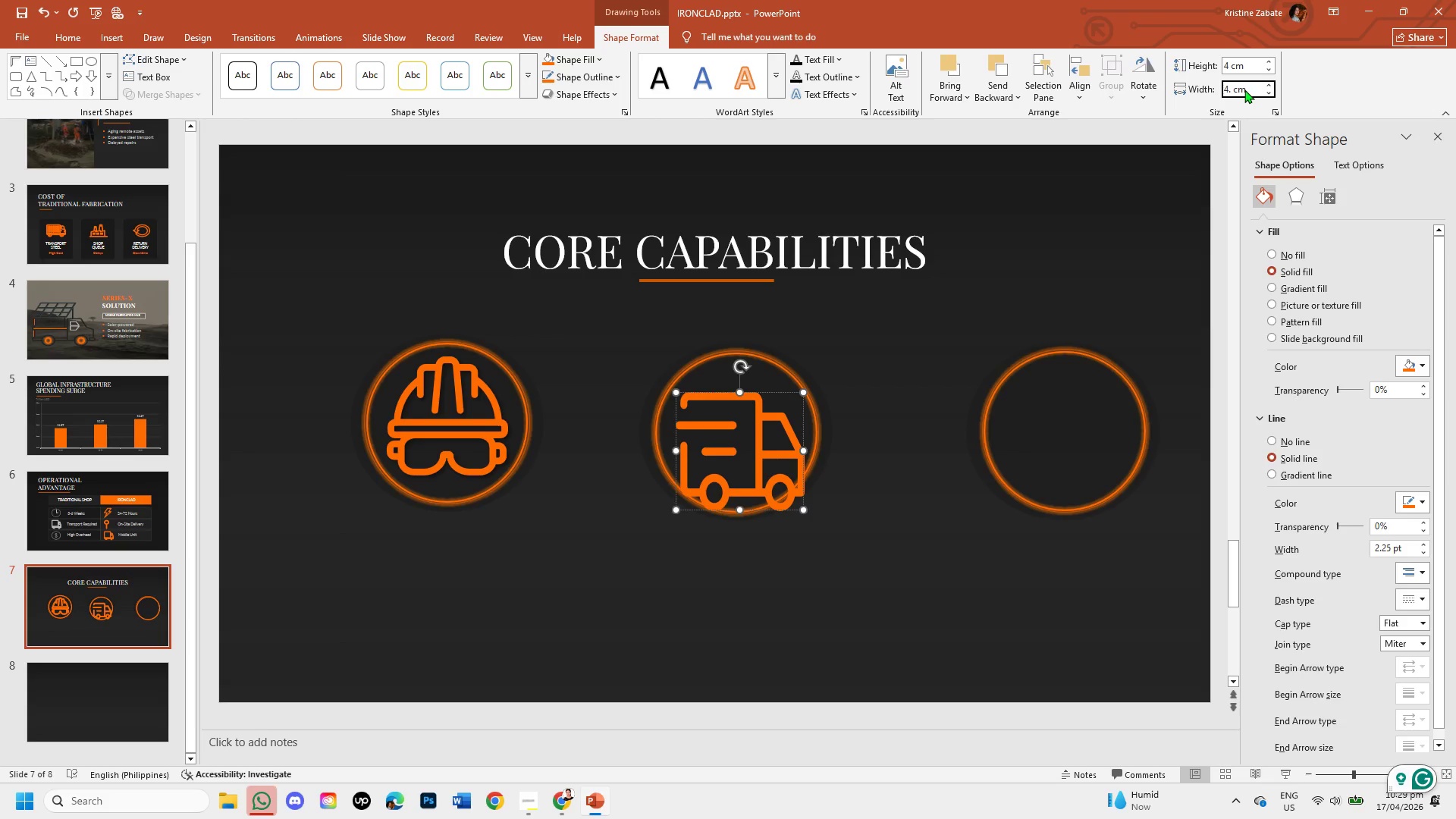 
key(Numpad0)
 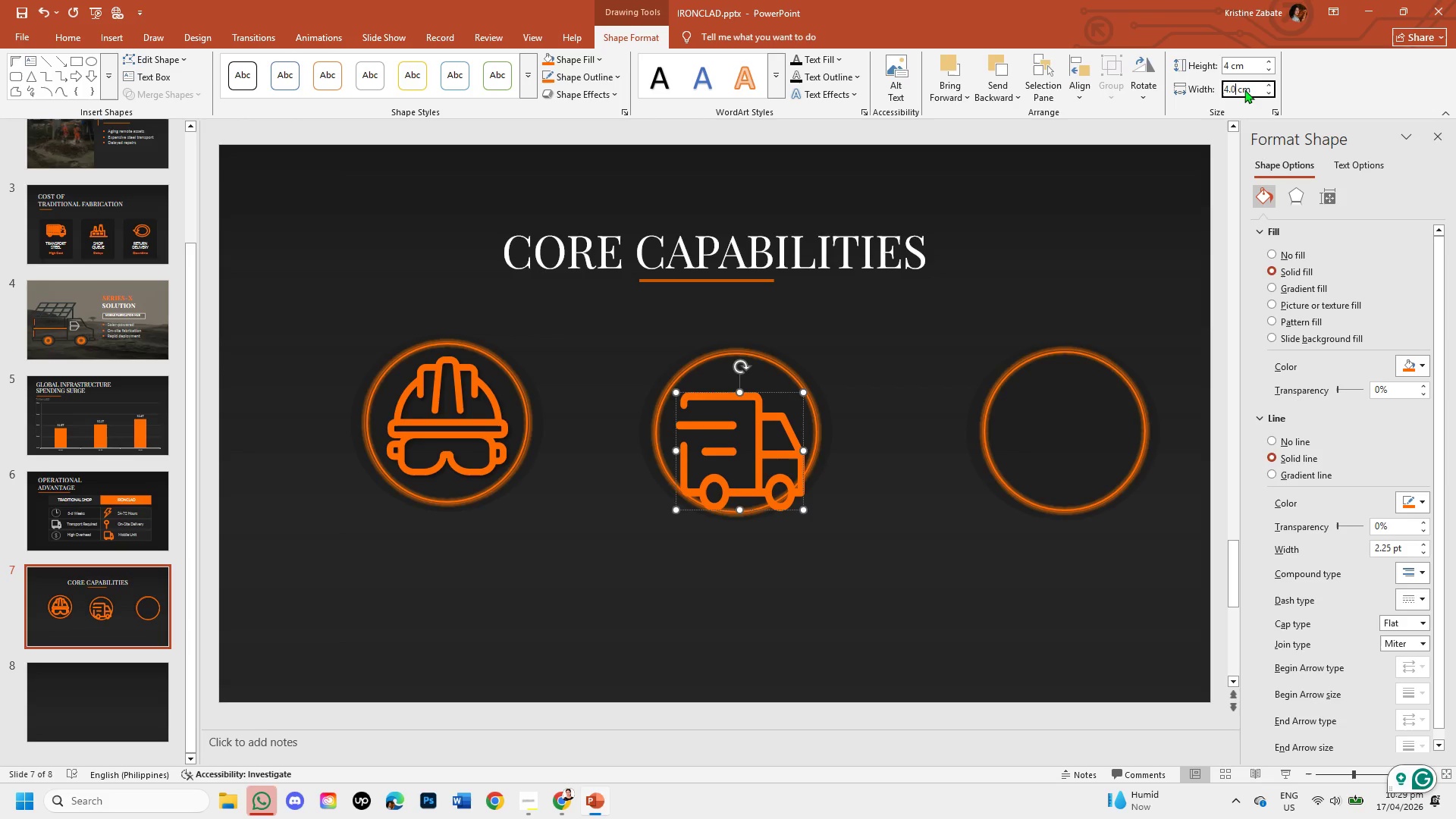 
key(Numpad9)
 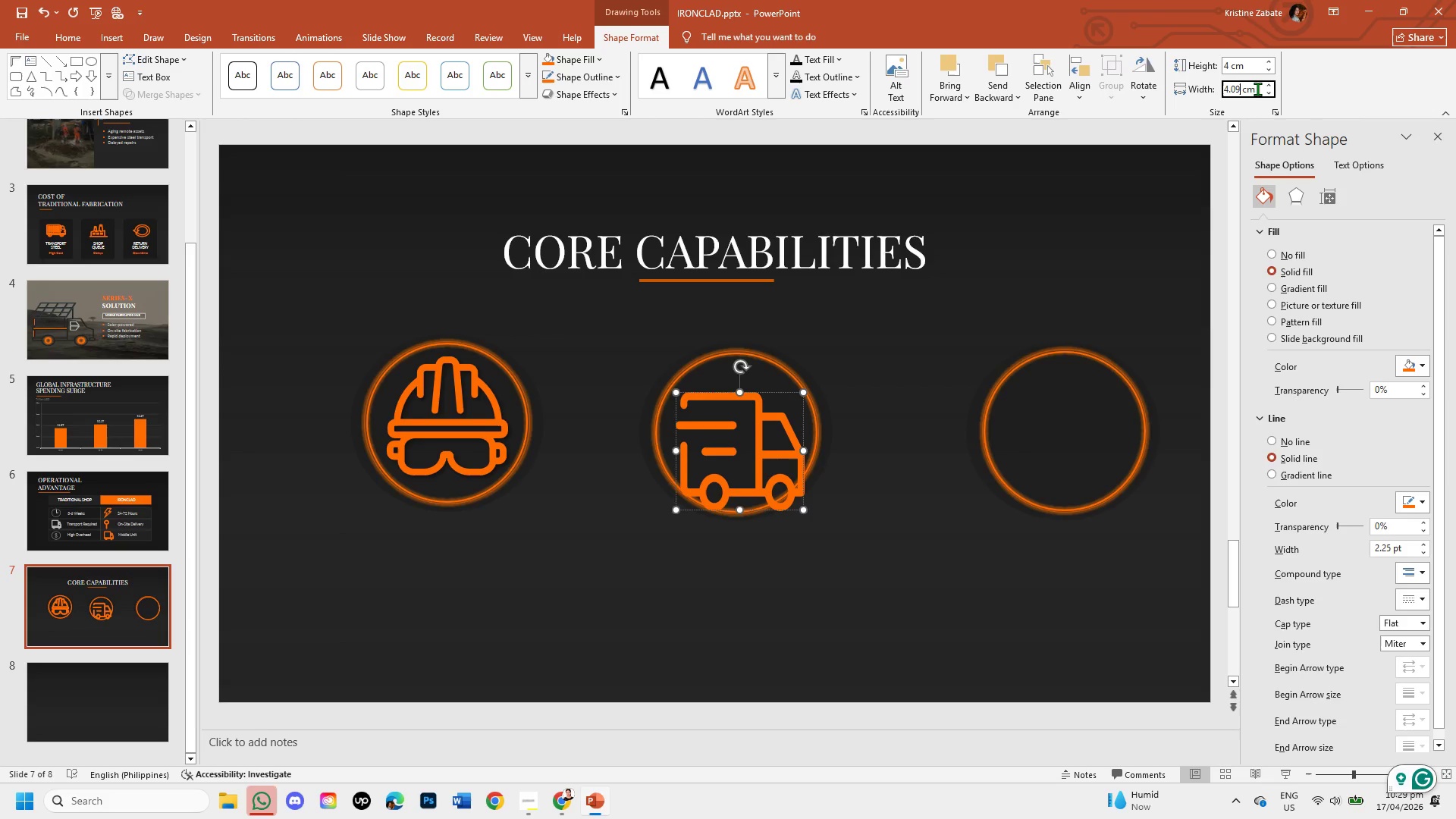 
key(Enter)
 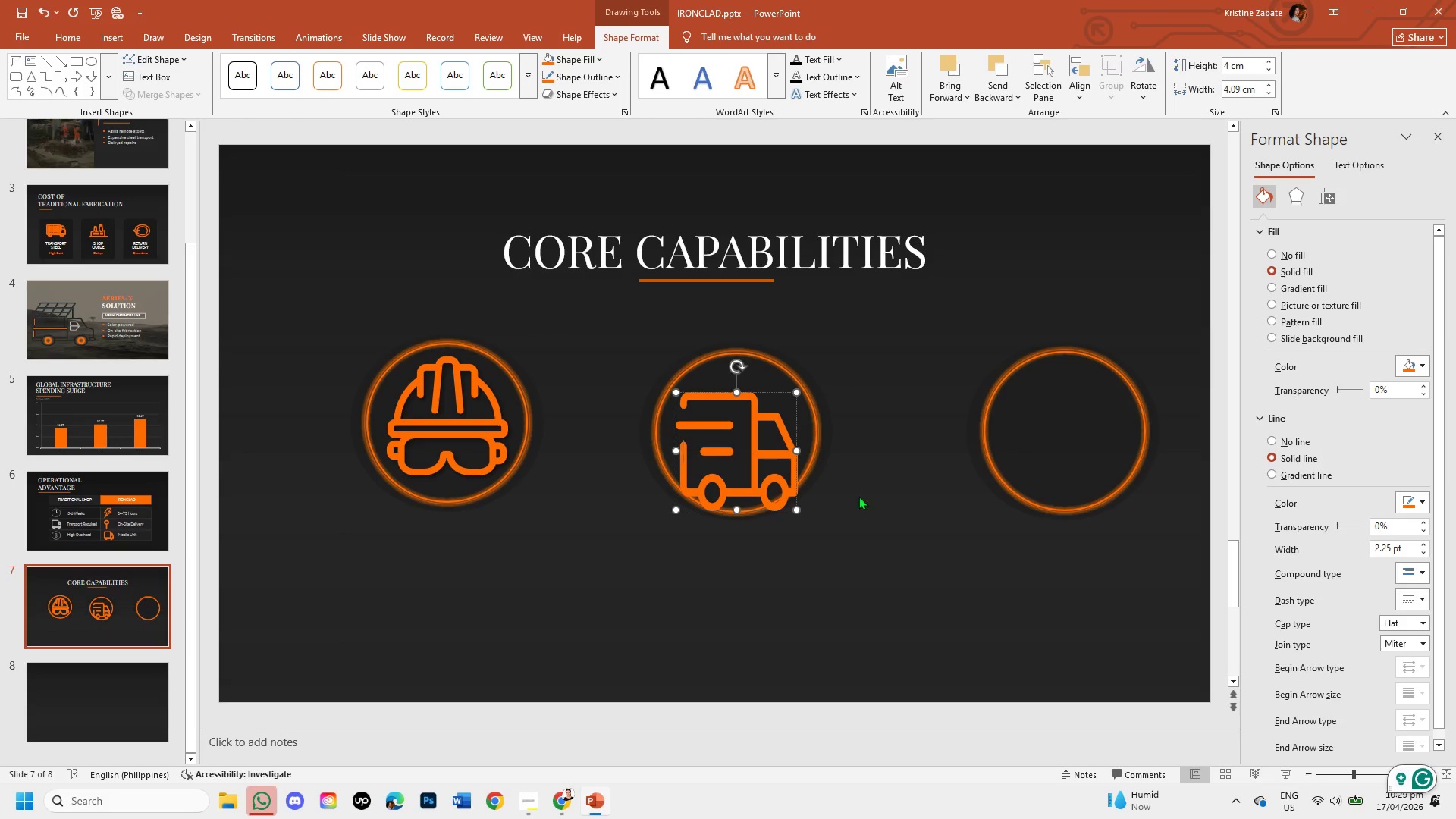 
left_click([848, 504])
 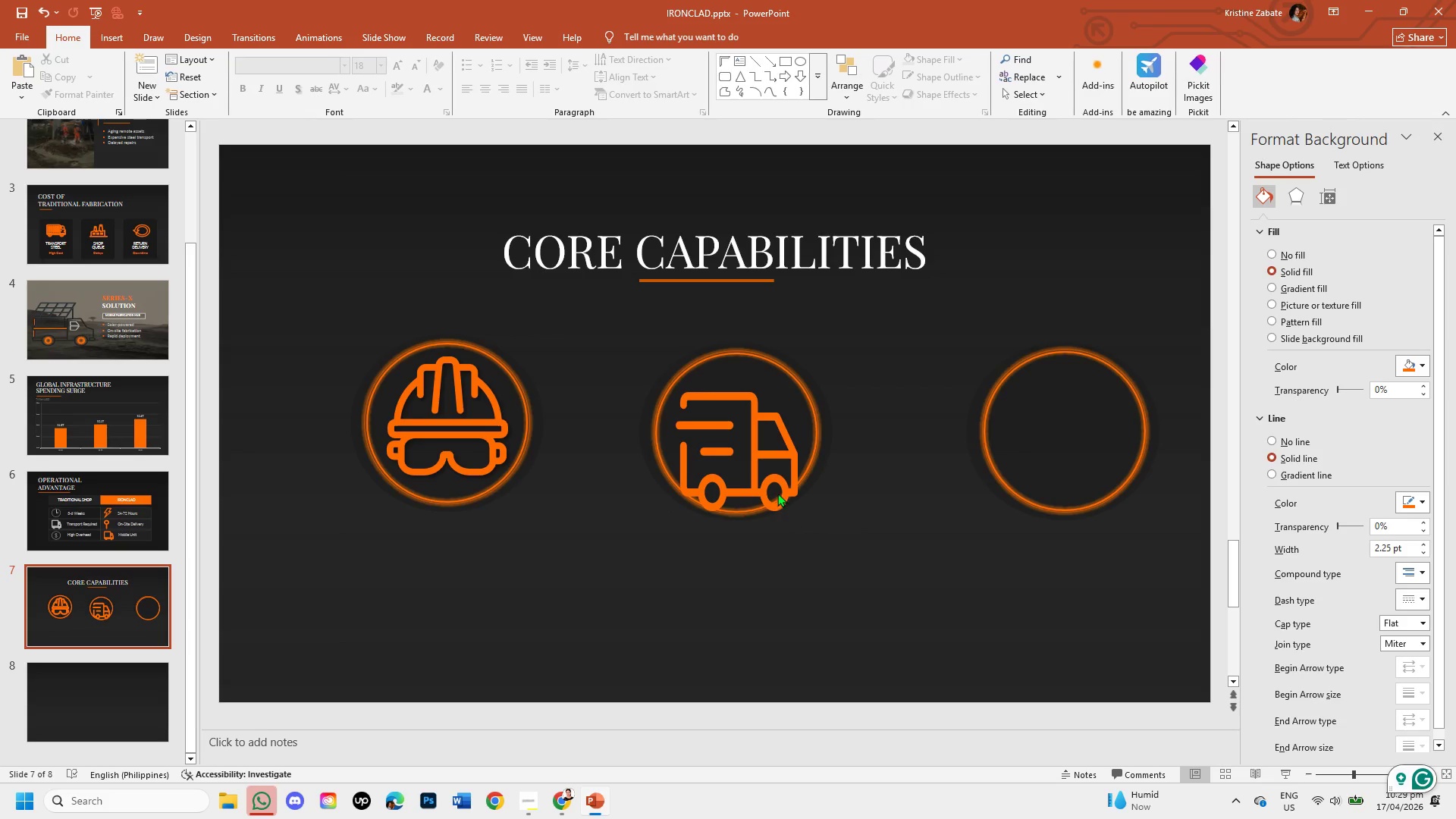 
left_click([775, 491])
 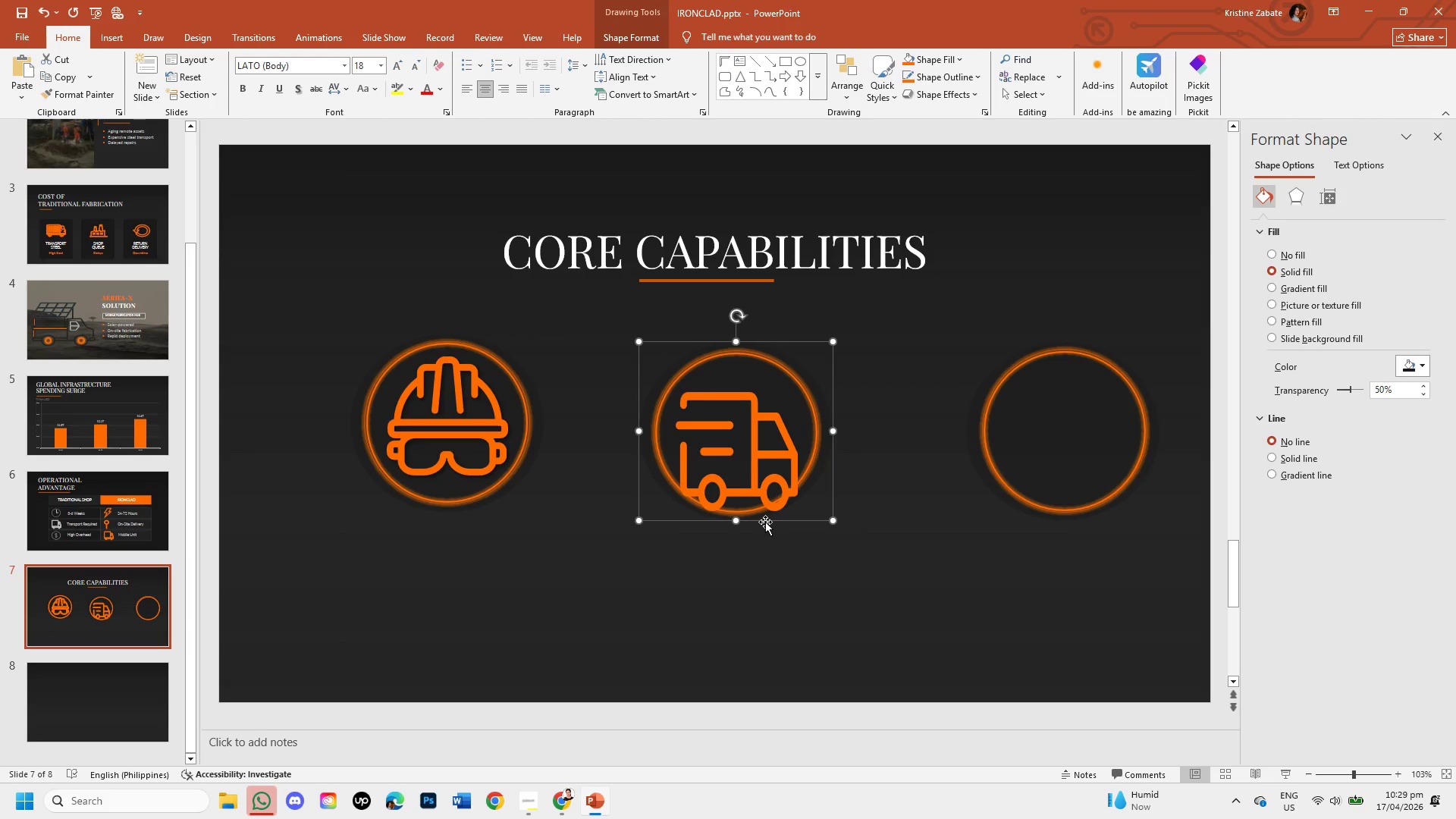 
left_click_drag(start_coordinate=[765, 522], to_coordinate=[765, 508])
 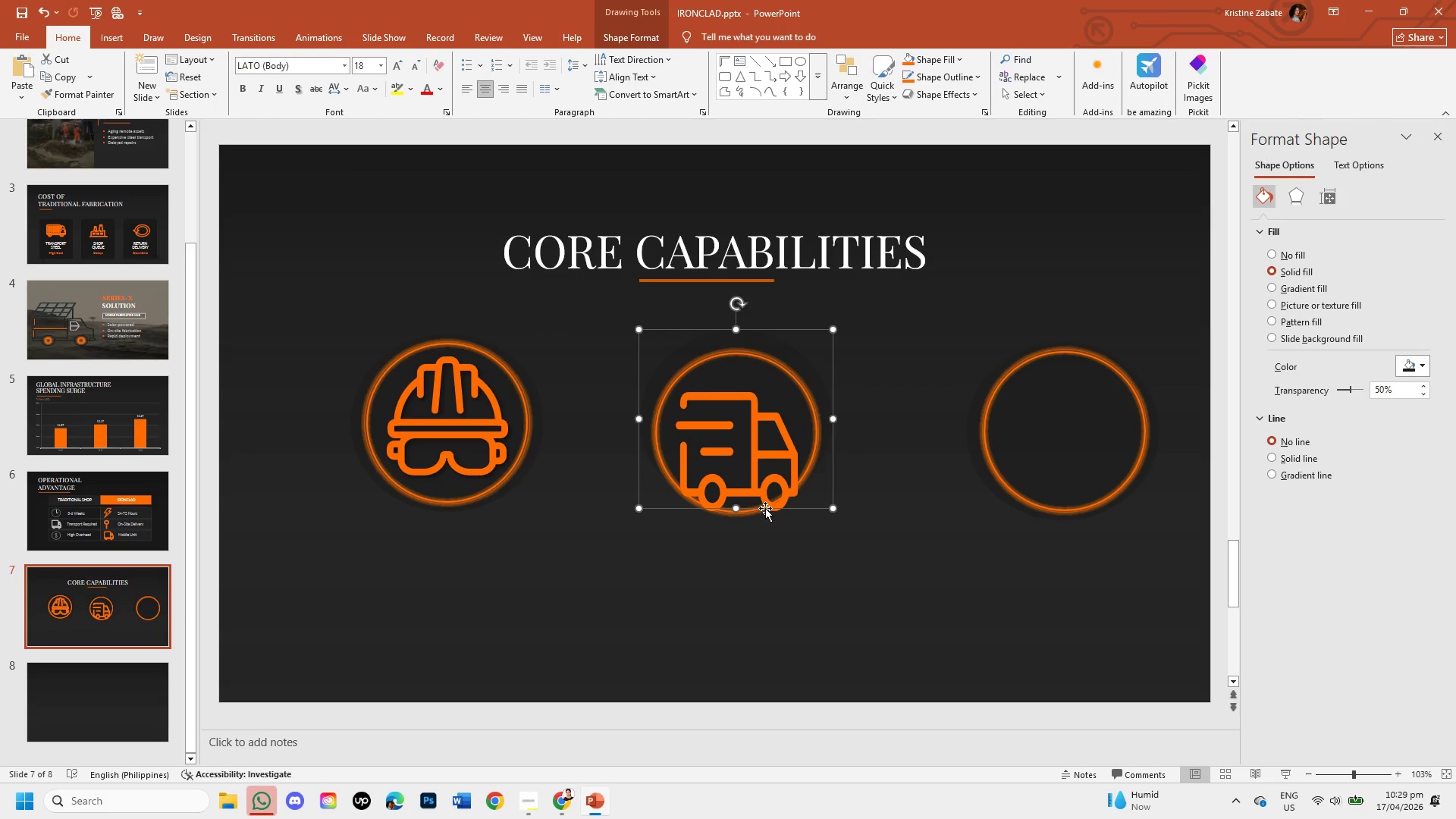 
key(Control+Z)
 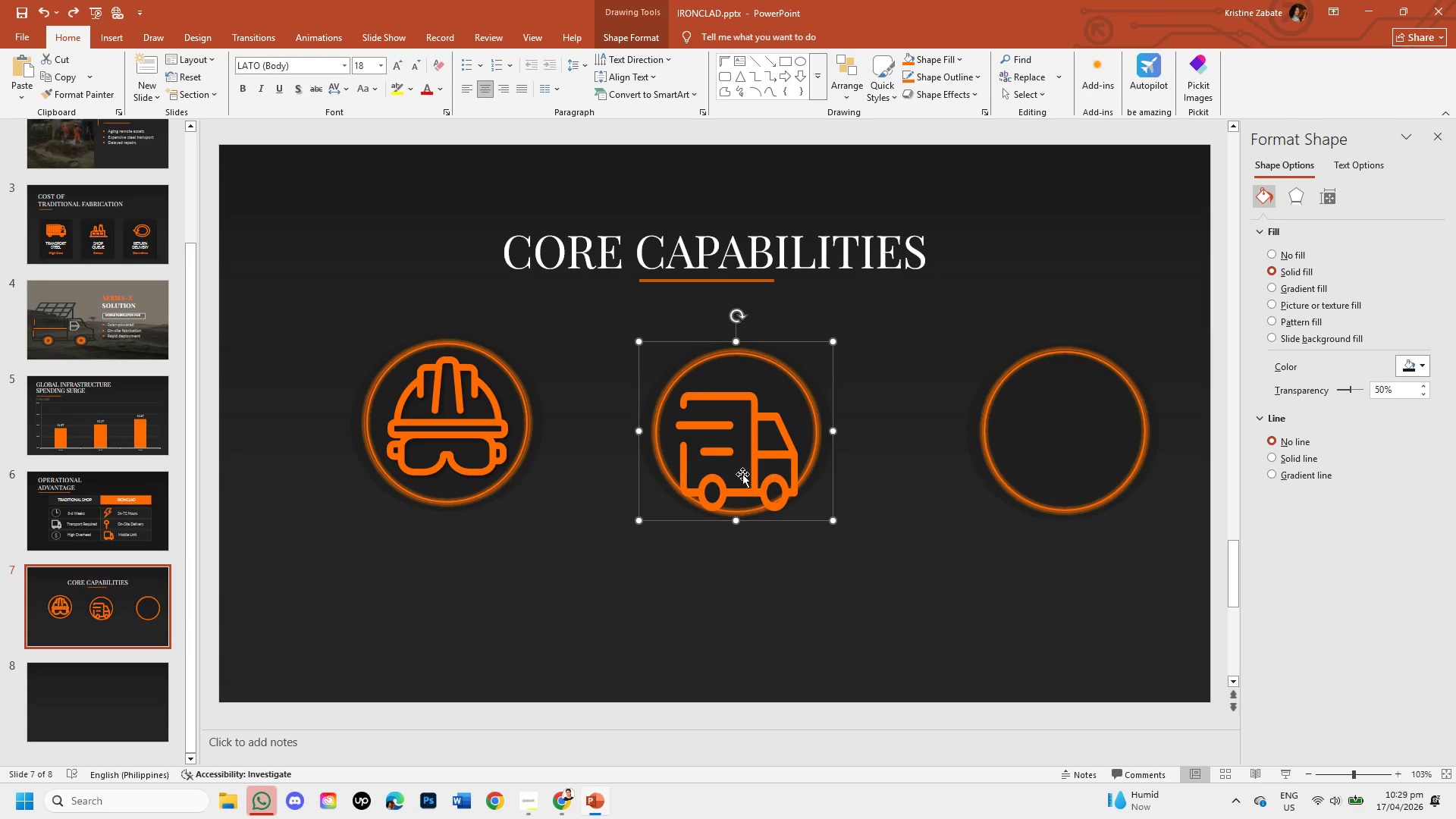 
left_click([742, 474])
 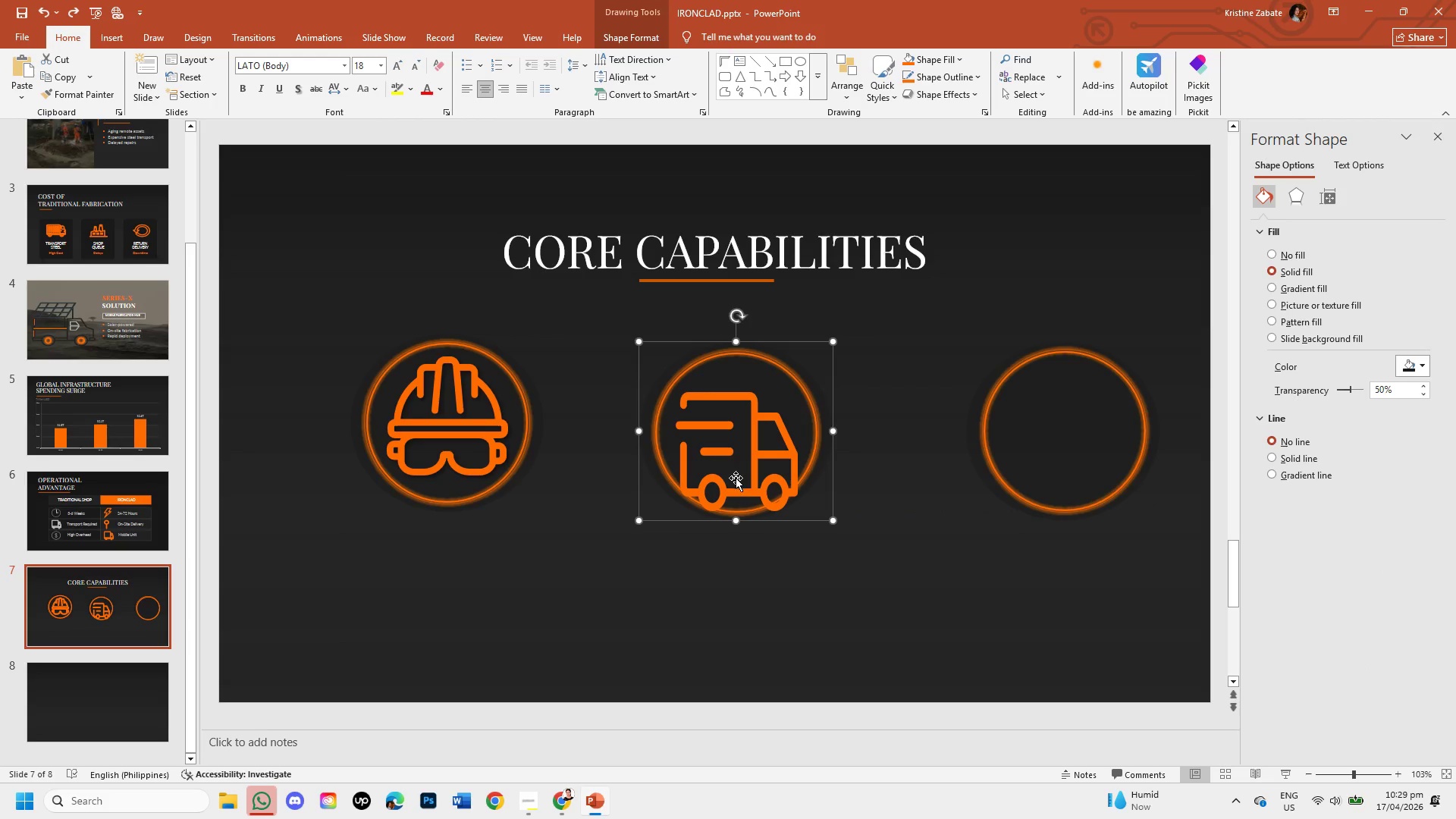 
left_click([736, 478])
 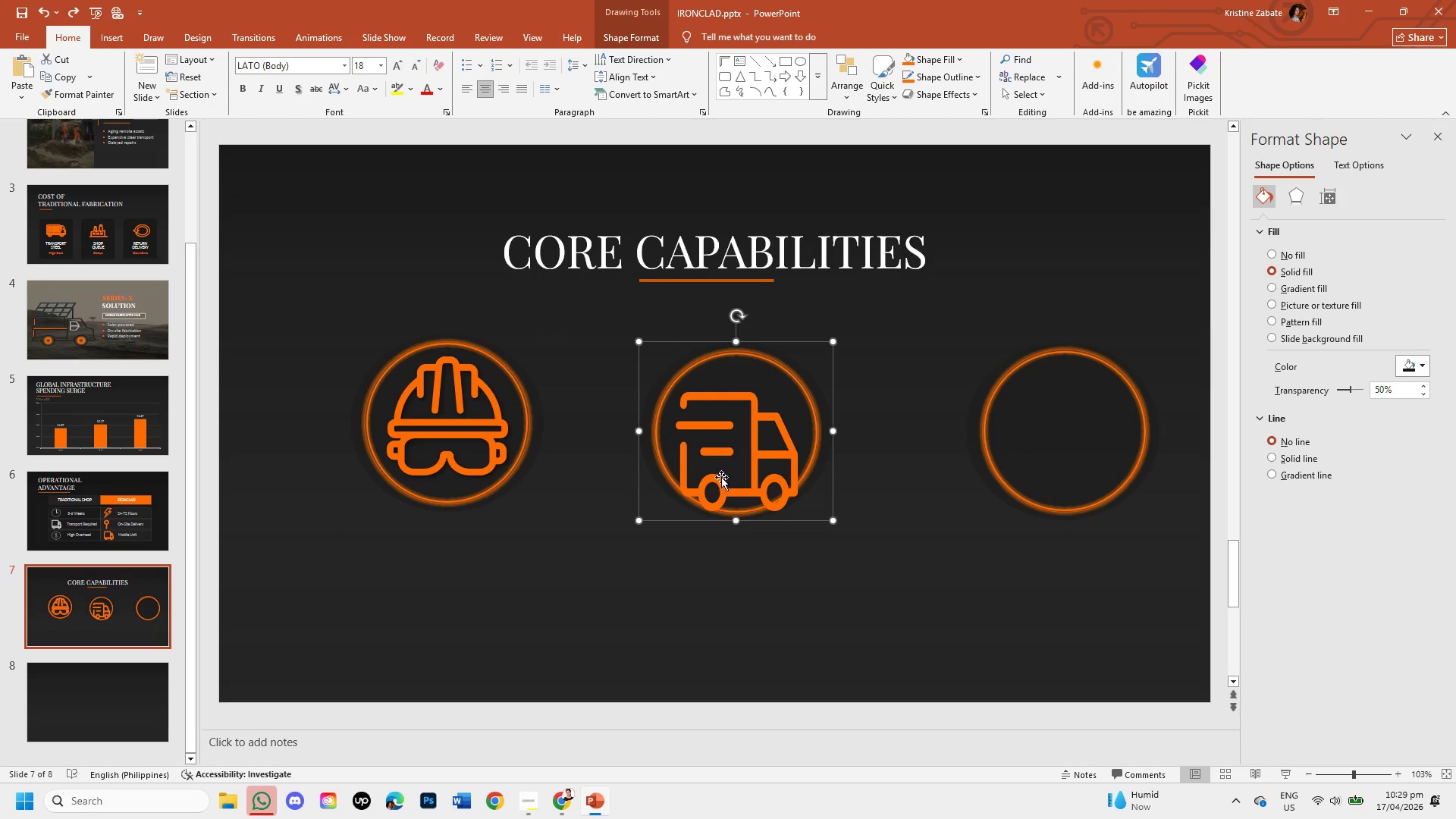 
left_click([721, 477])
 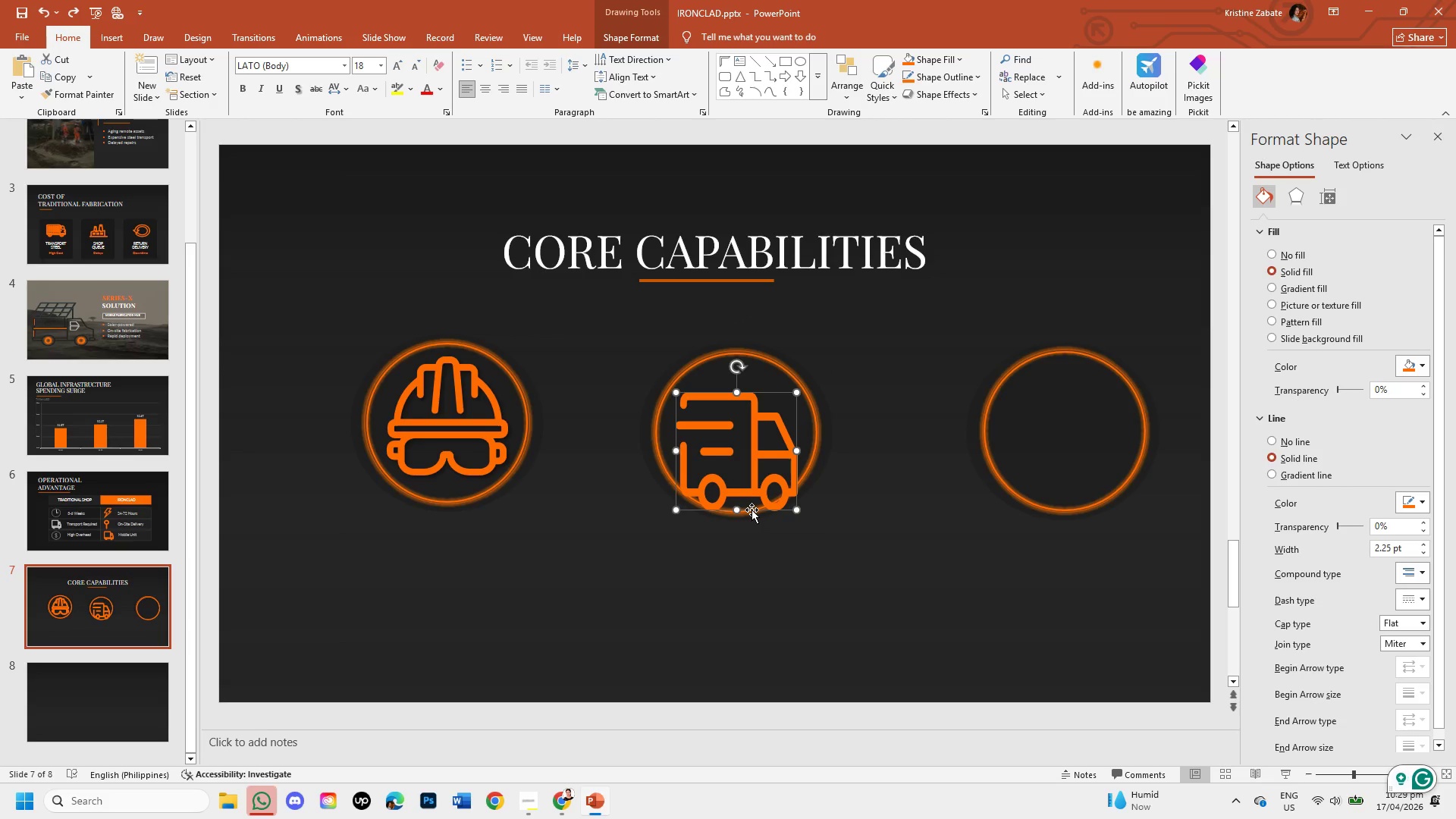 
left_click_drag(start_coordinate=[752, 510], to_coordinate=[758, 491])
 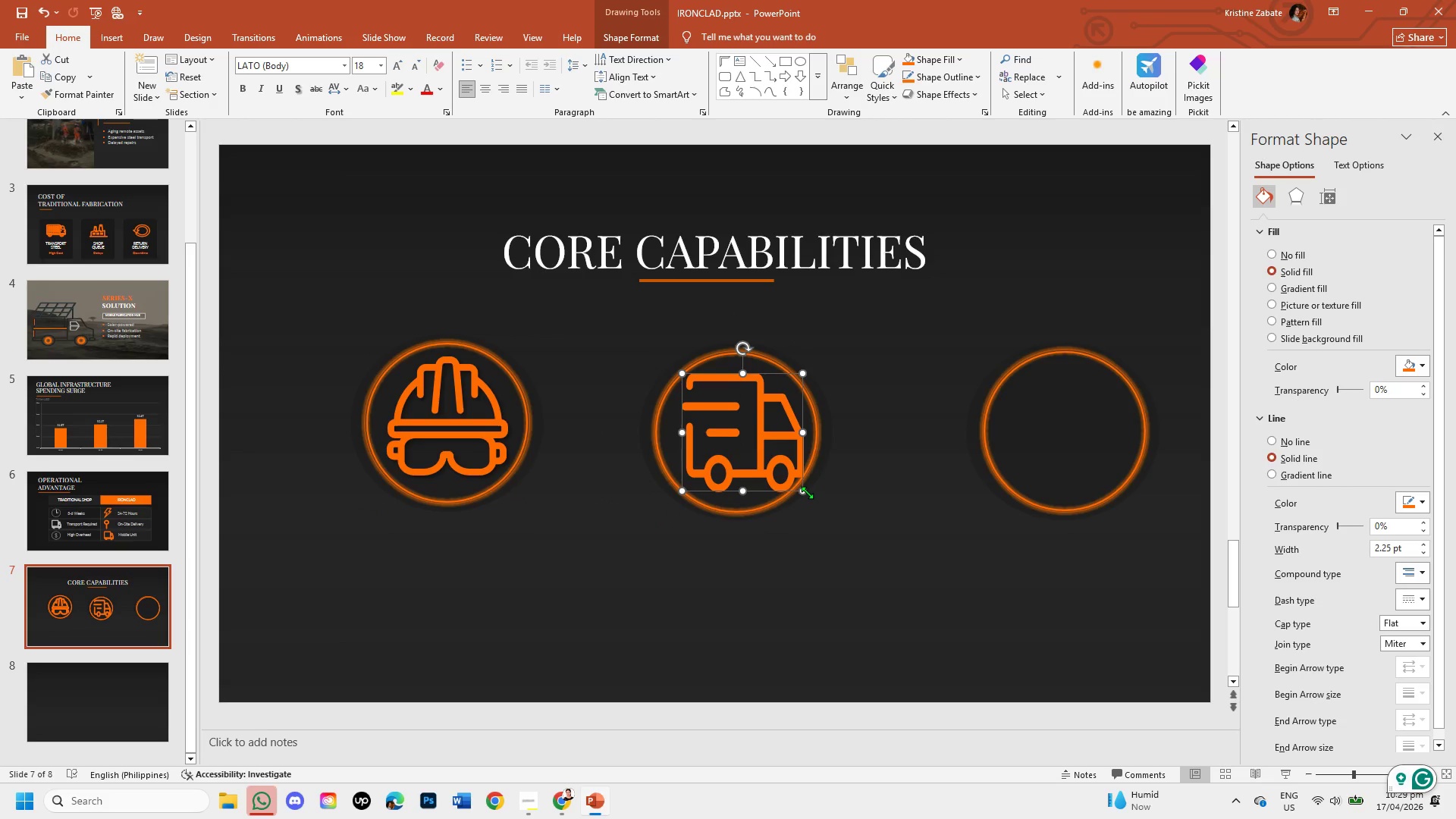 
left_click_drag(start_coordinate=[807, 492], to_coordinate=[789, 478])
 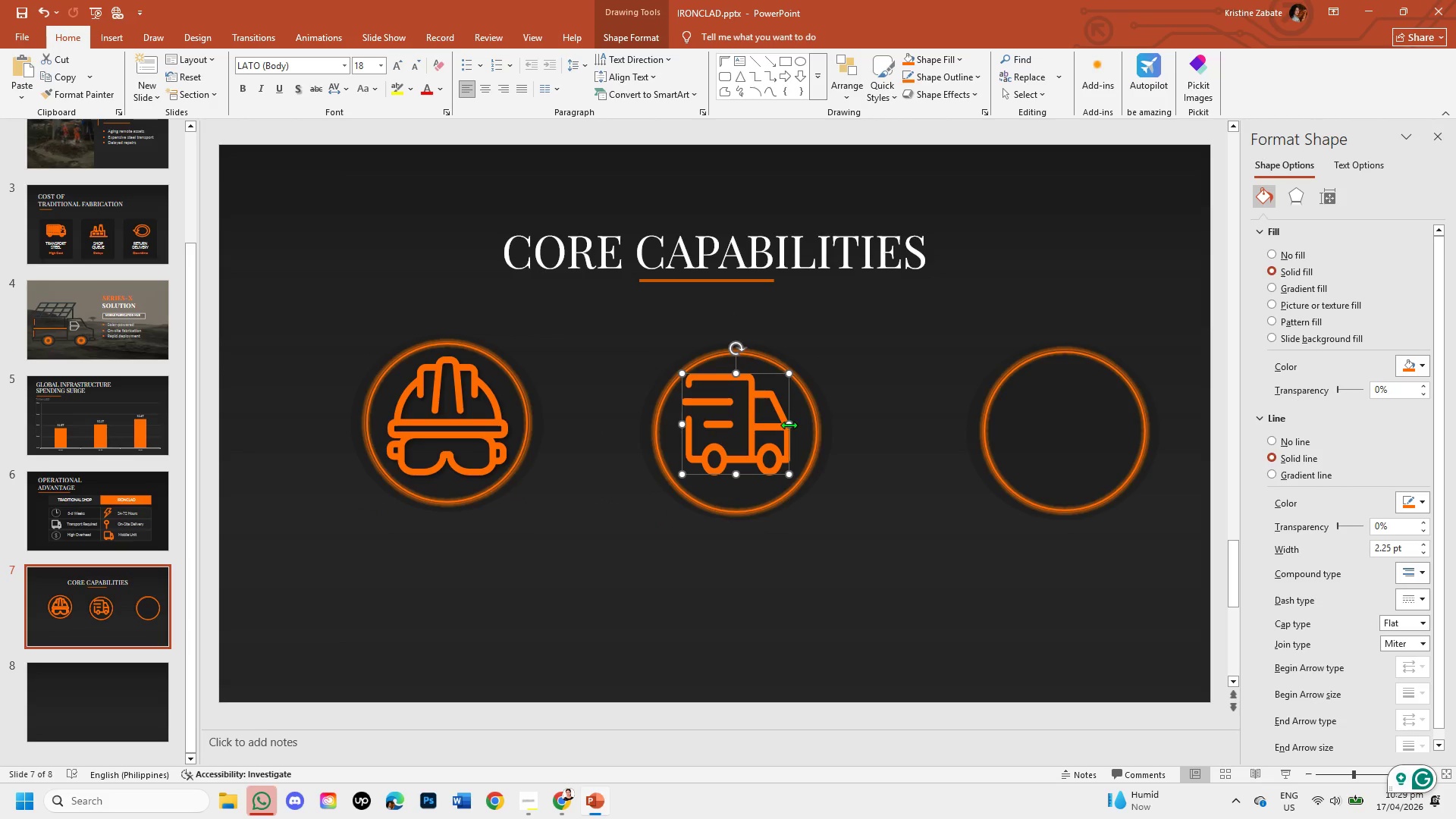 
left_click_drag(start_coordinate=[789, 425], to_coordinate=[800, 425])
 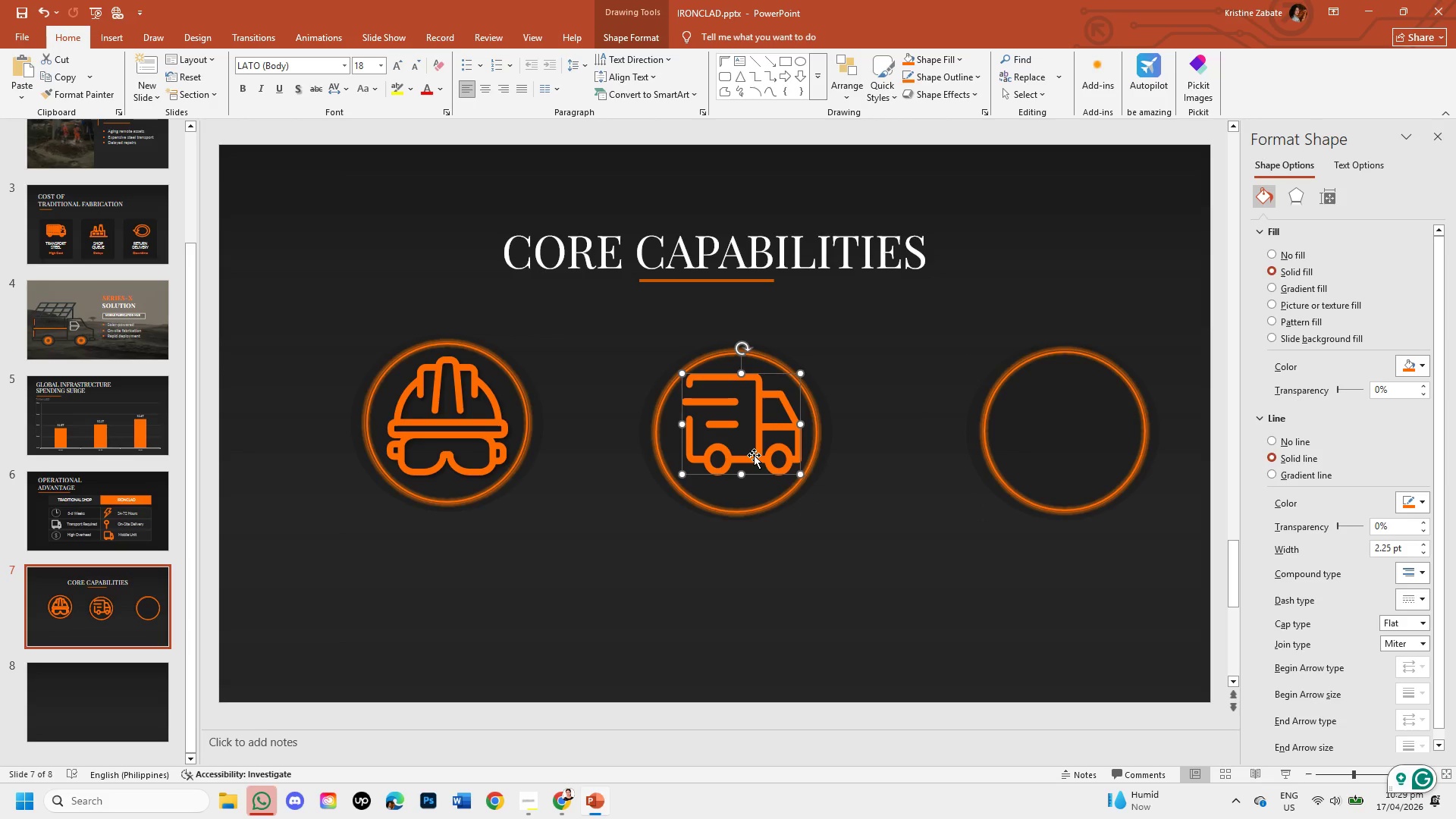 
left_click_drag(start_coordinate=[754, 455], to_coordinate=[748, 464])
 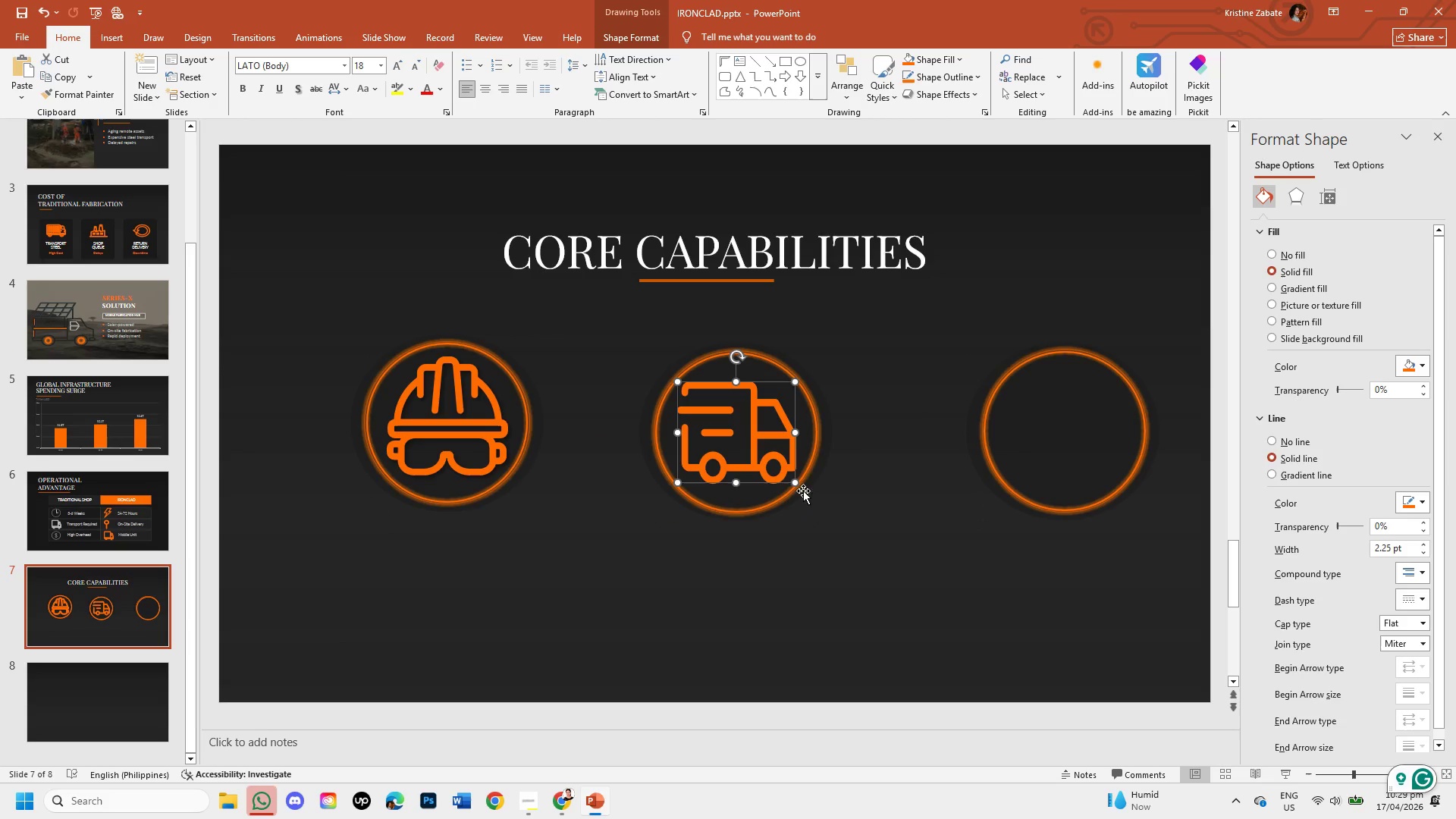 
left_click([863, 527])
 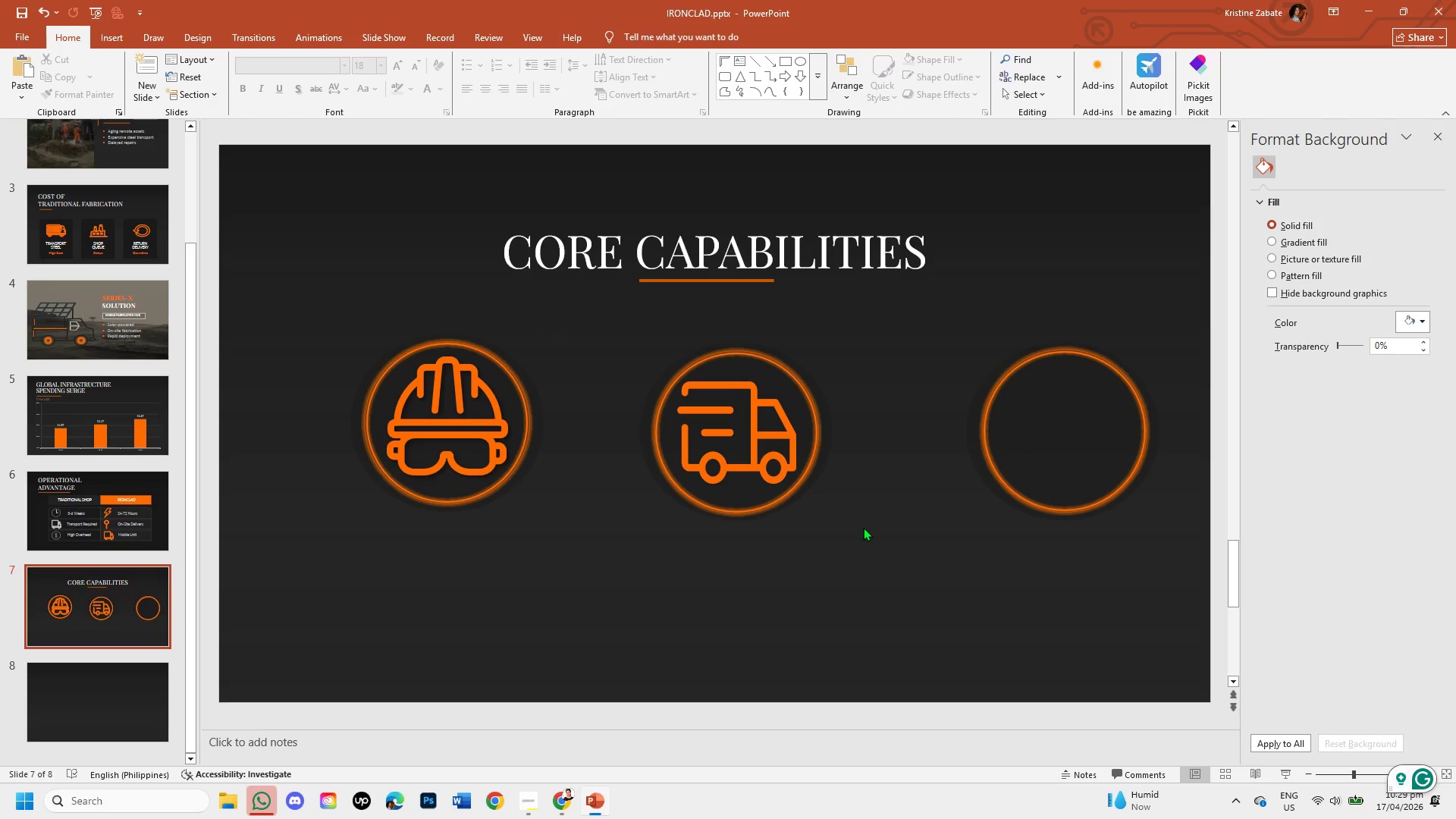 
wait(11.62)
 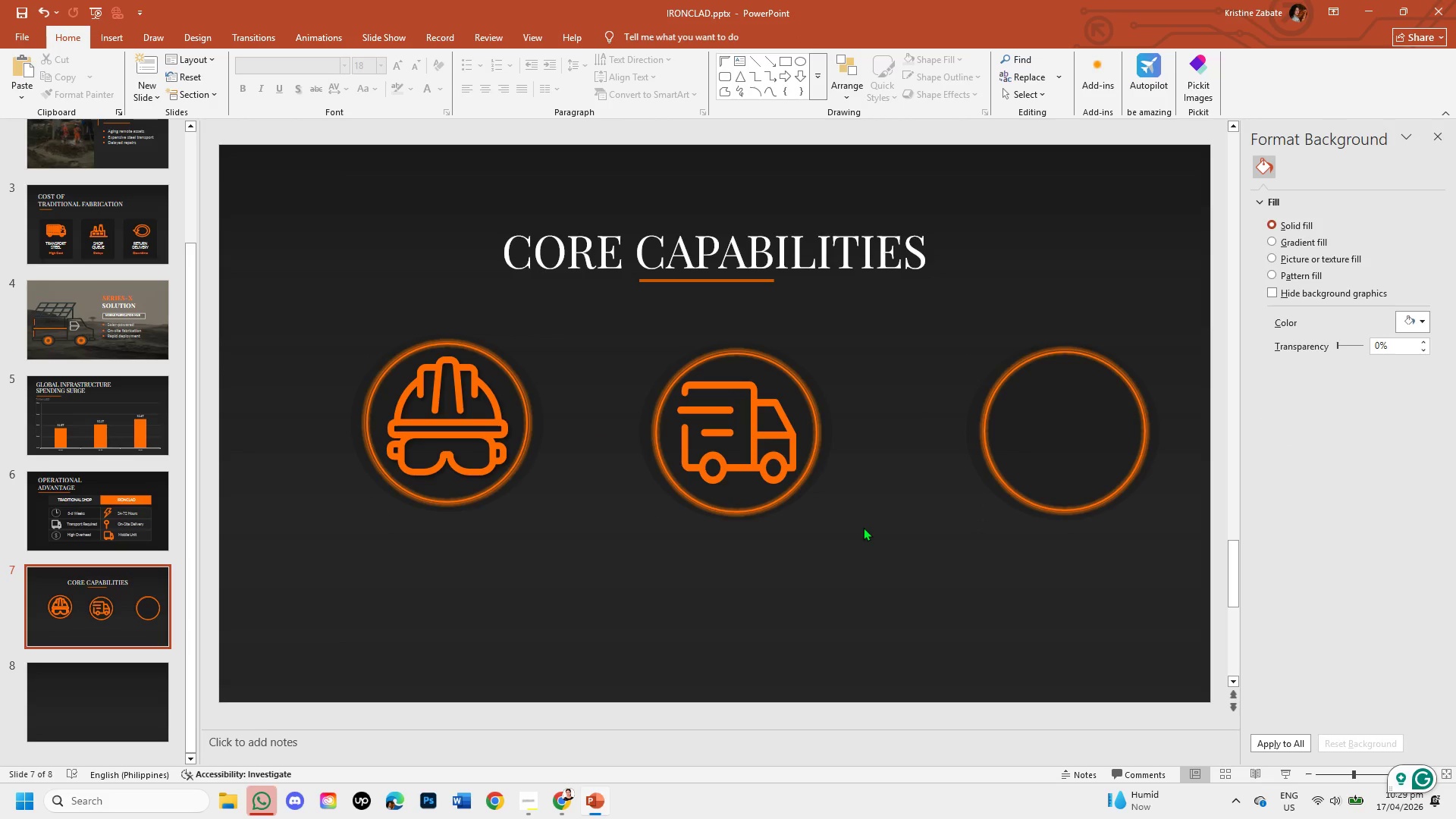 
left_click([433, 438])
 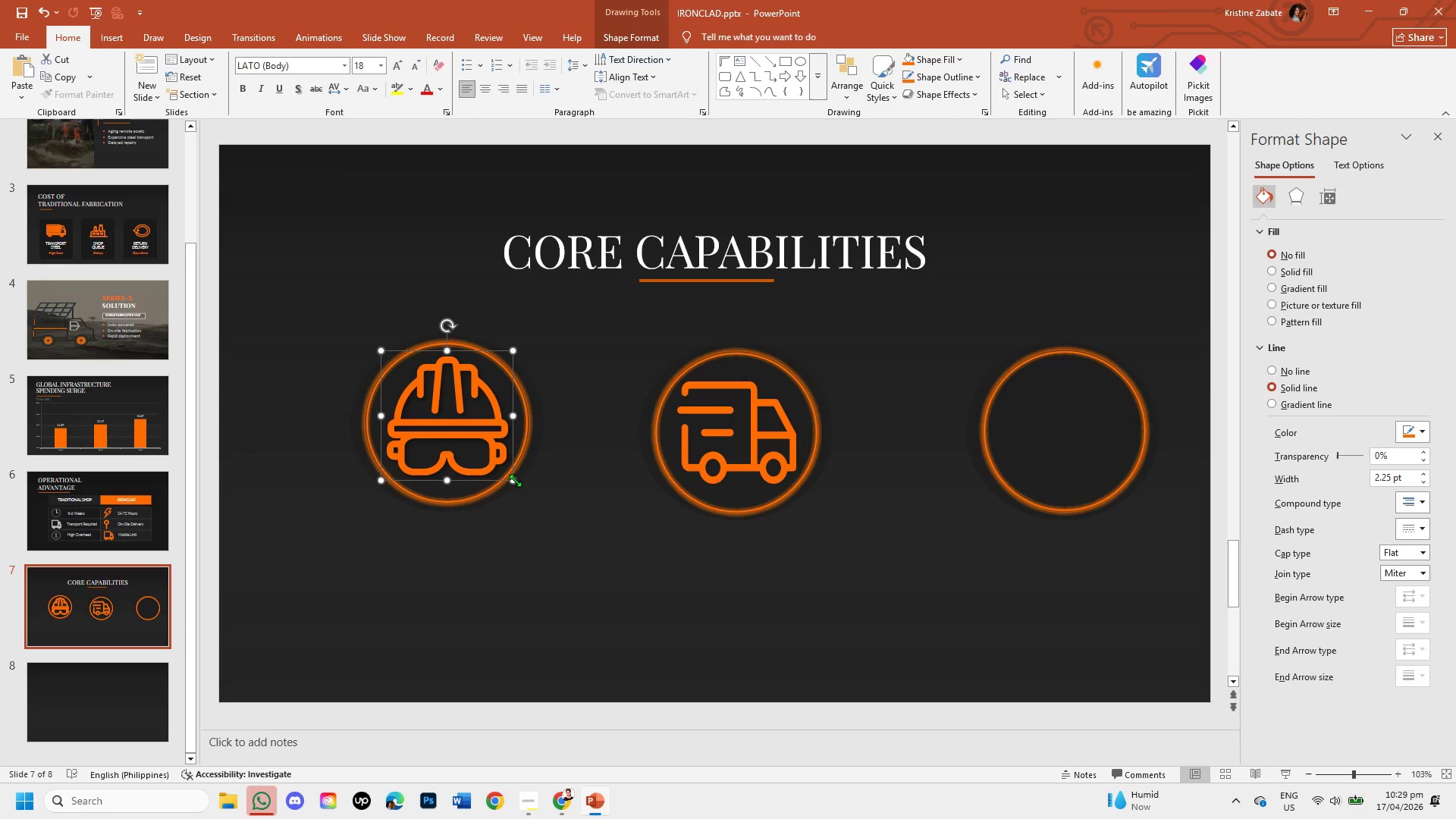 
left_click_drag(start_coordinate=[513, 480], to_coordinate=[495, 467])
 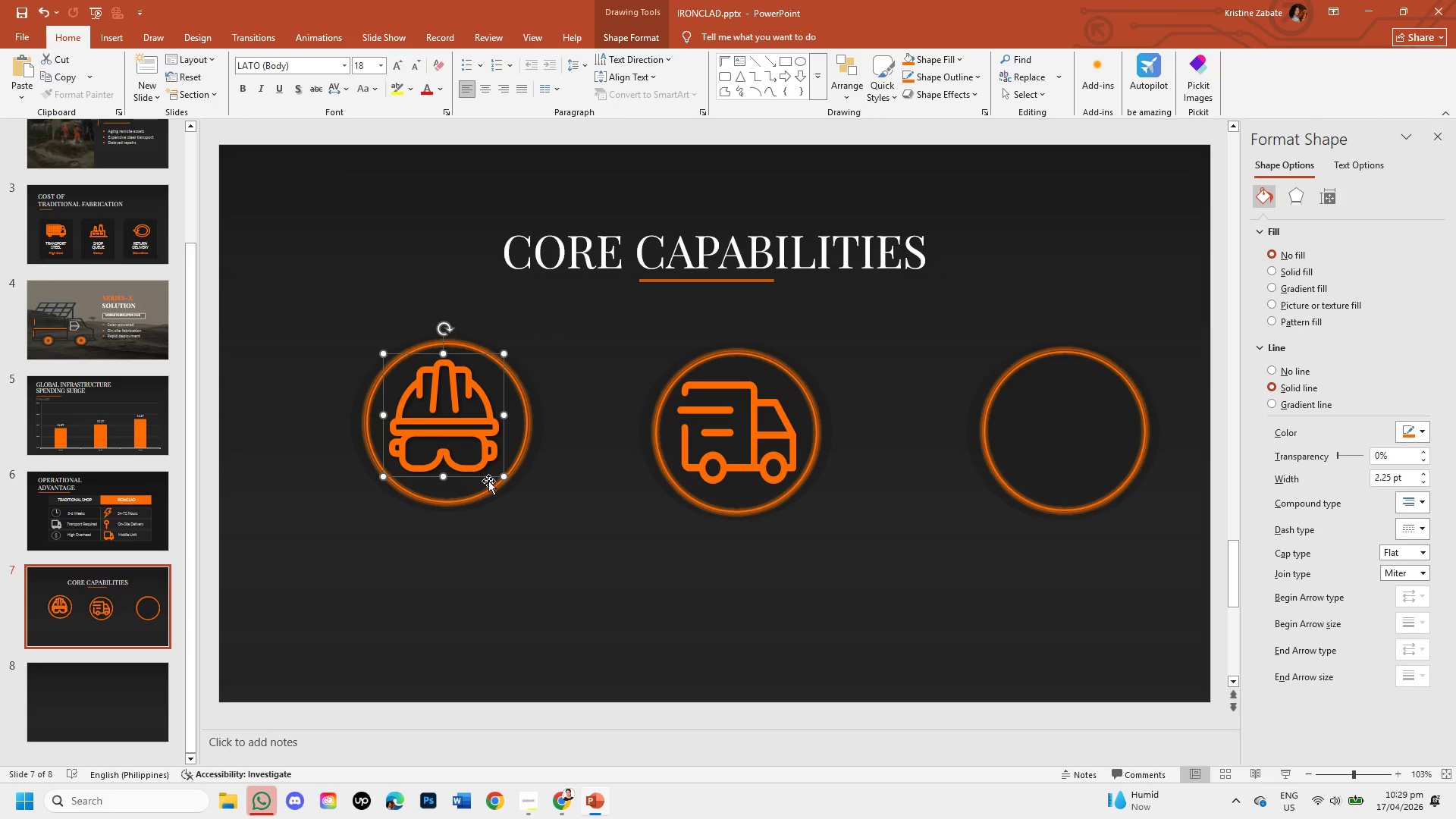 
wait(5.36)
 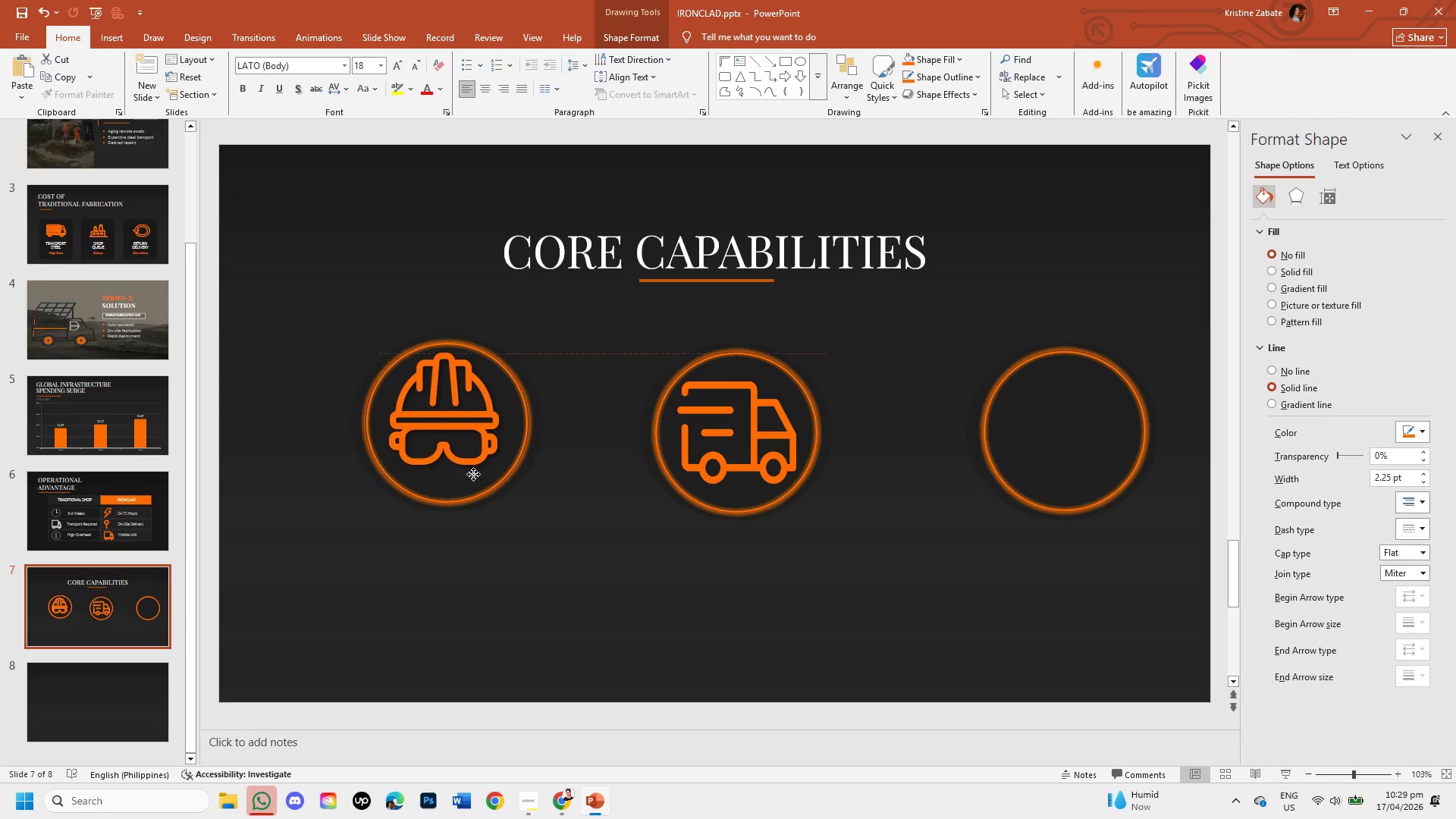 
left_click([695, 467])
 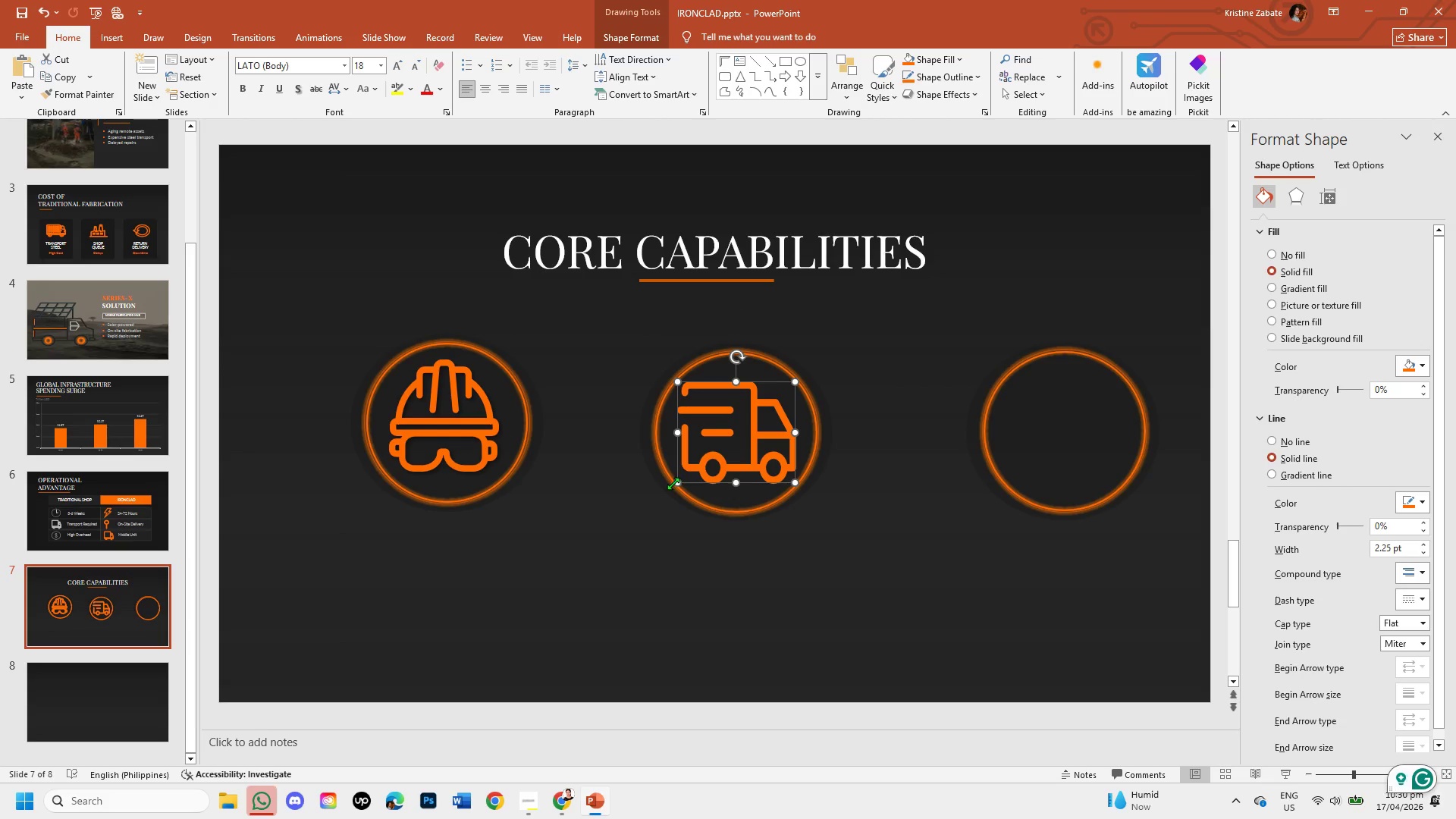 
left_click_drag(start_coordinate=[675, 482], to_coordinate=[692, 469])
 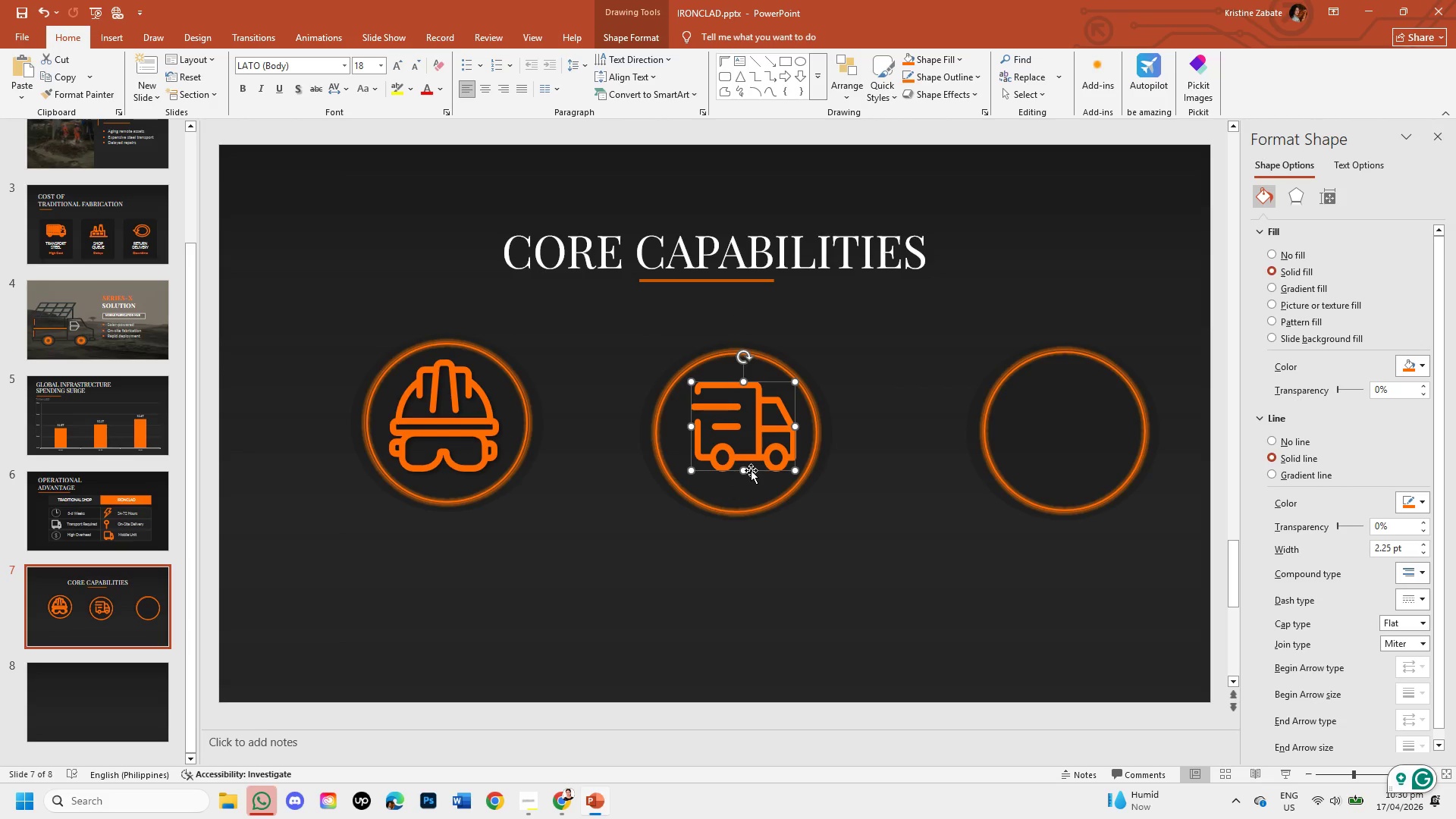 
left_click_drag(start_coordinate=[751, 470], to_coordinate=[747, 479])
 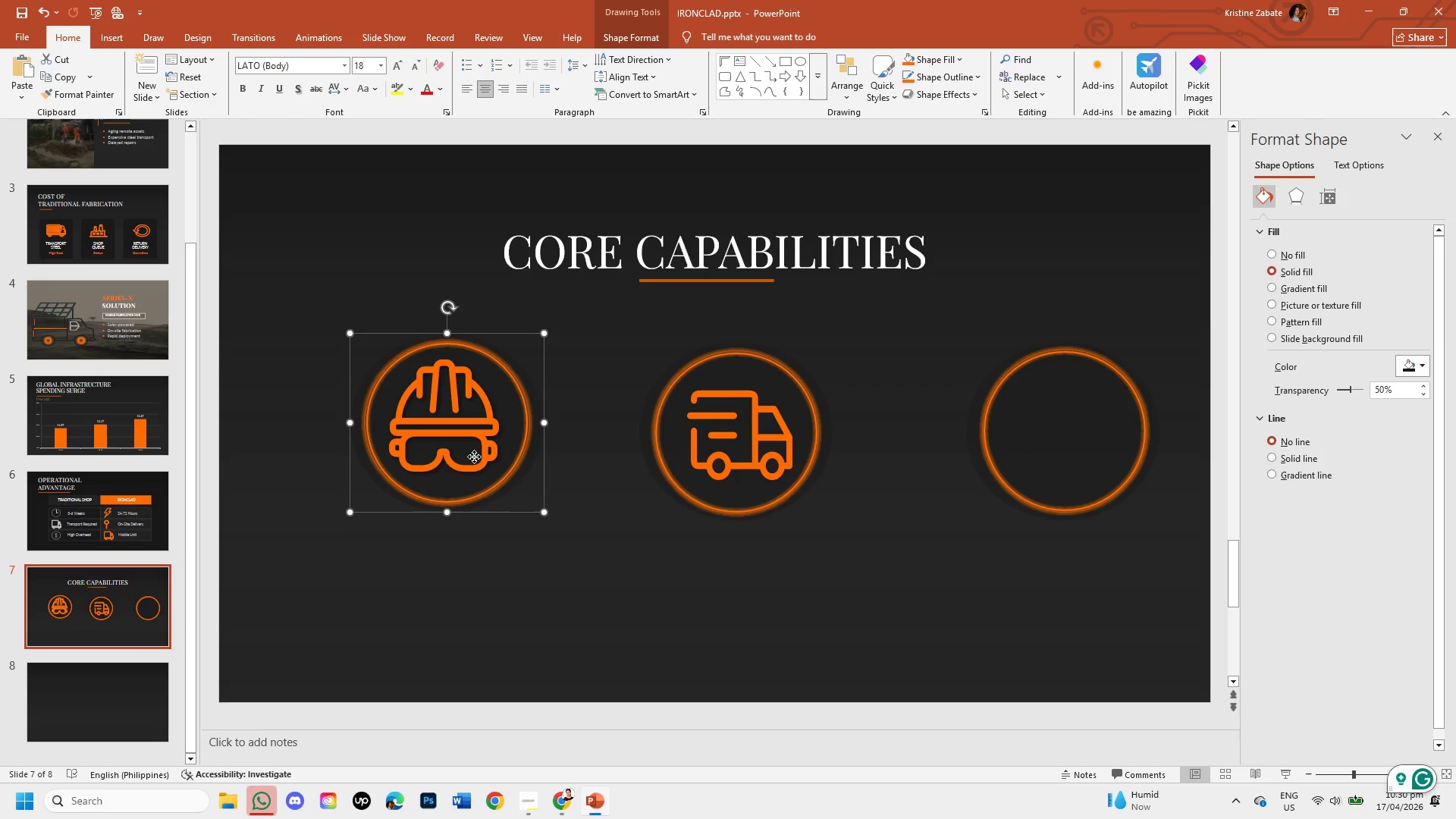 
double_click([474, 457])
 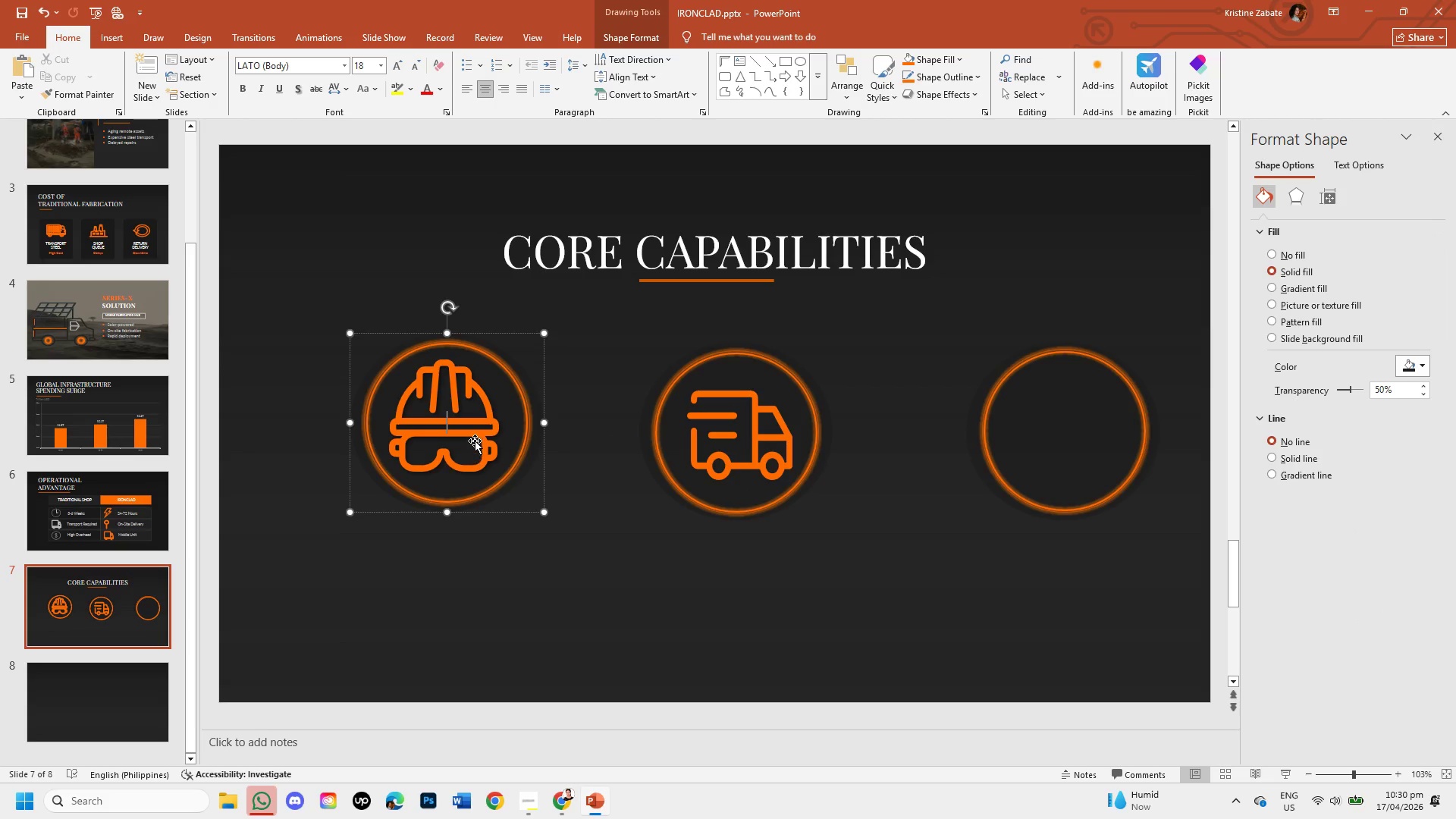 
triple_click([475, 441])
 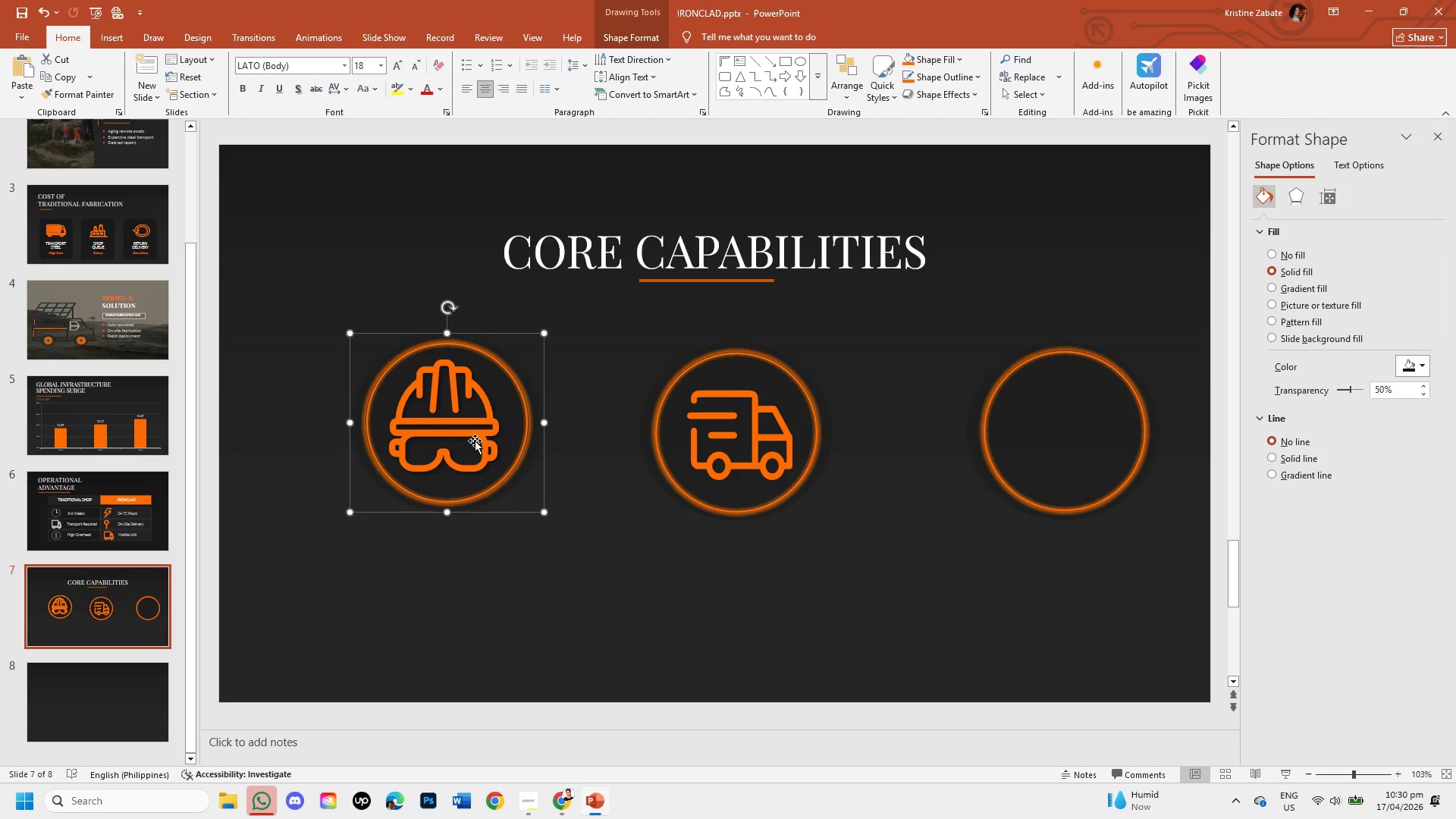 
triple_click([475, 441])
 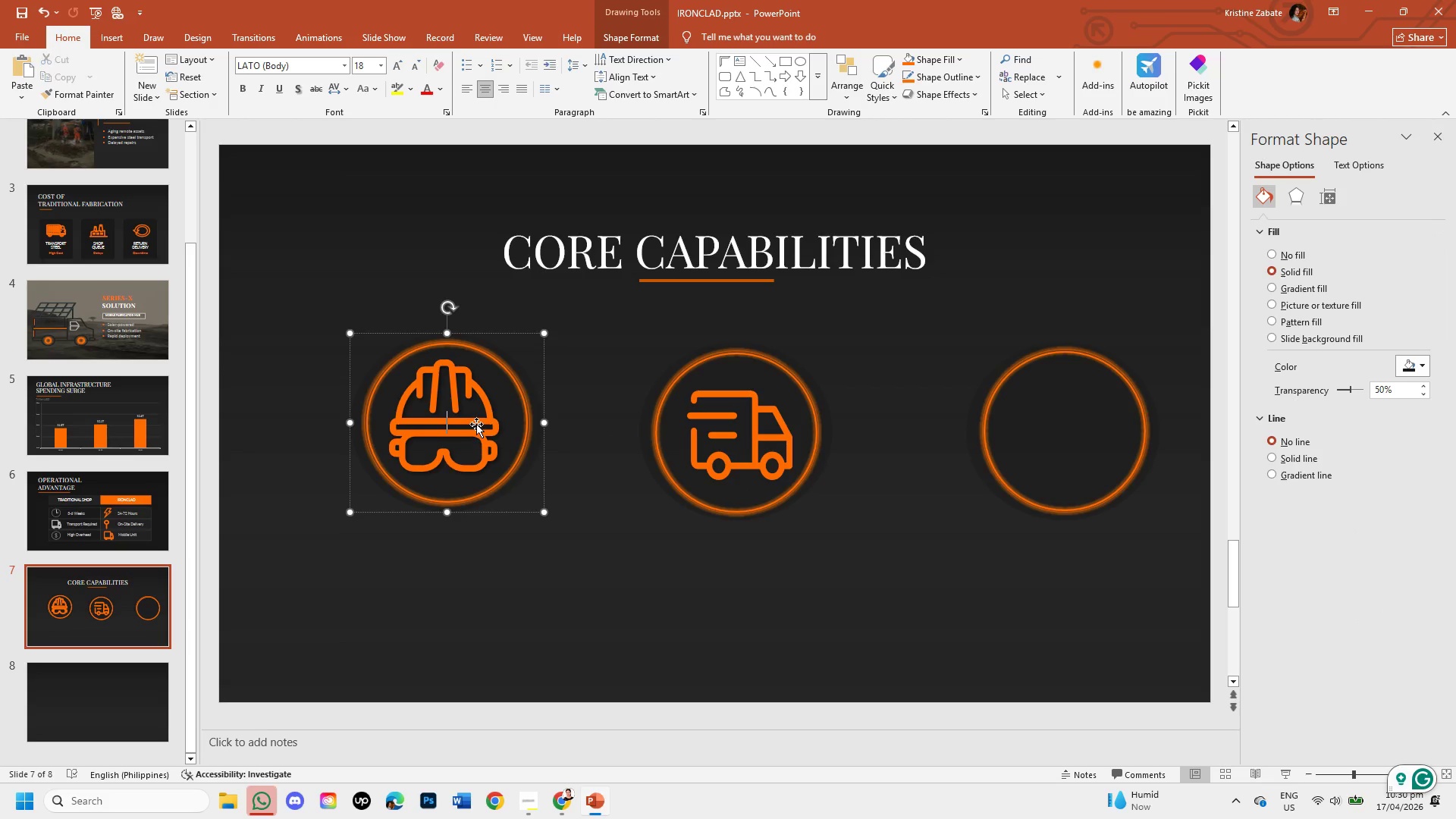 
triple_click([476, 424])
 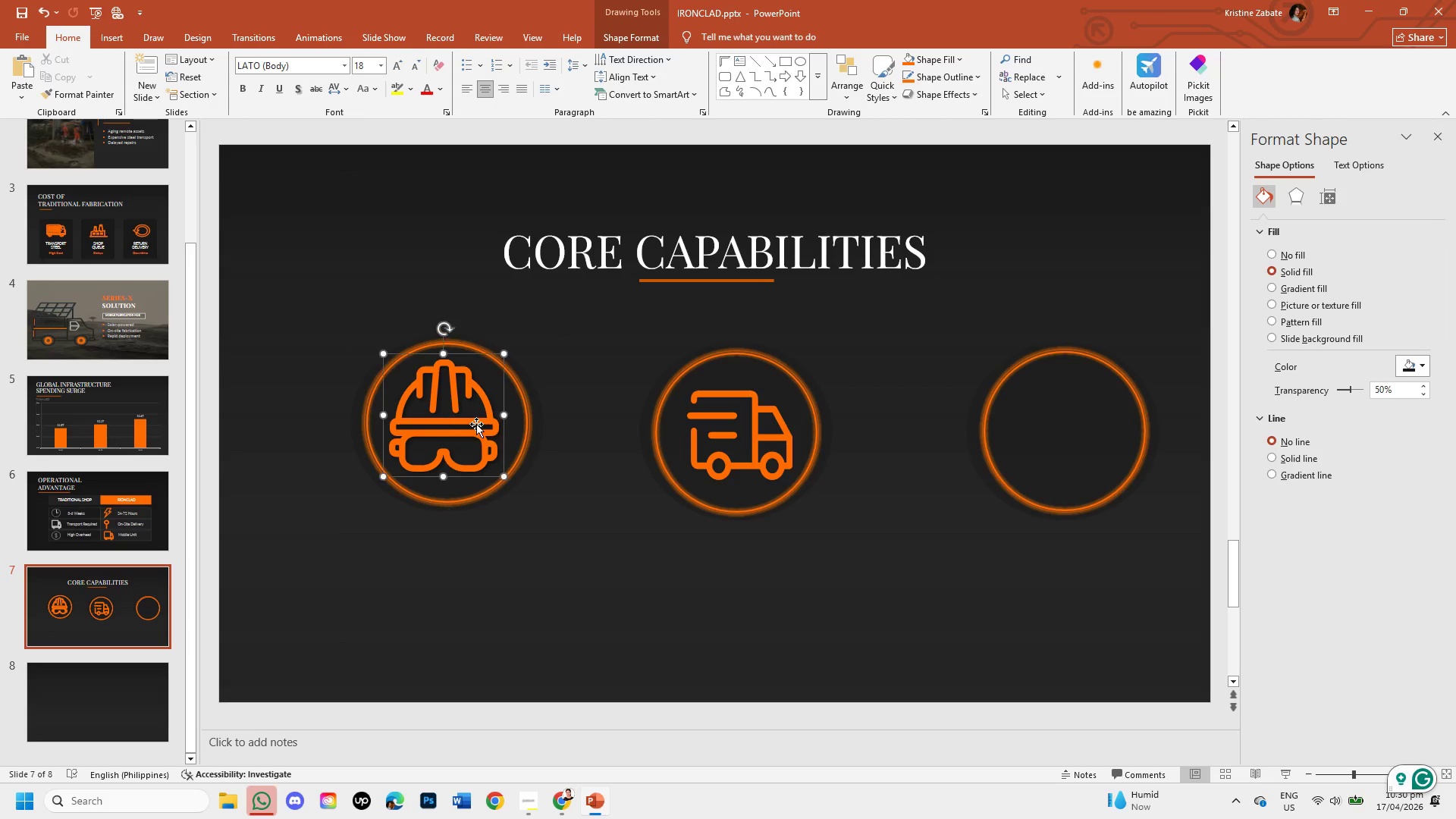 
triple_click([476, 424])
 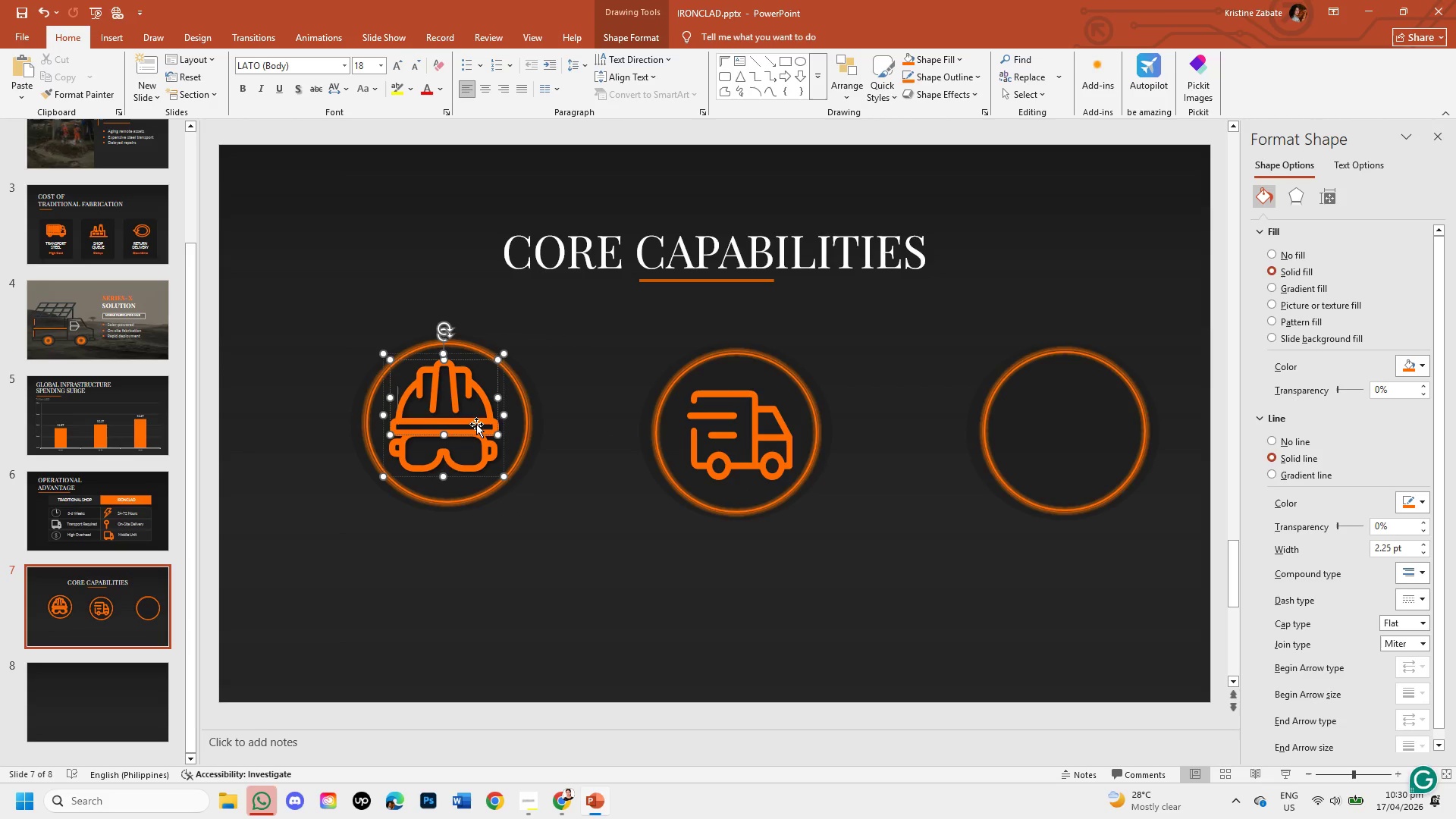 
left_click([476, 441])
 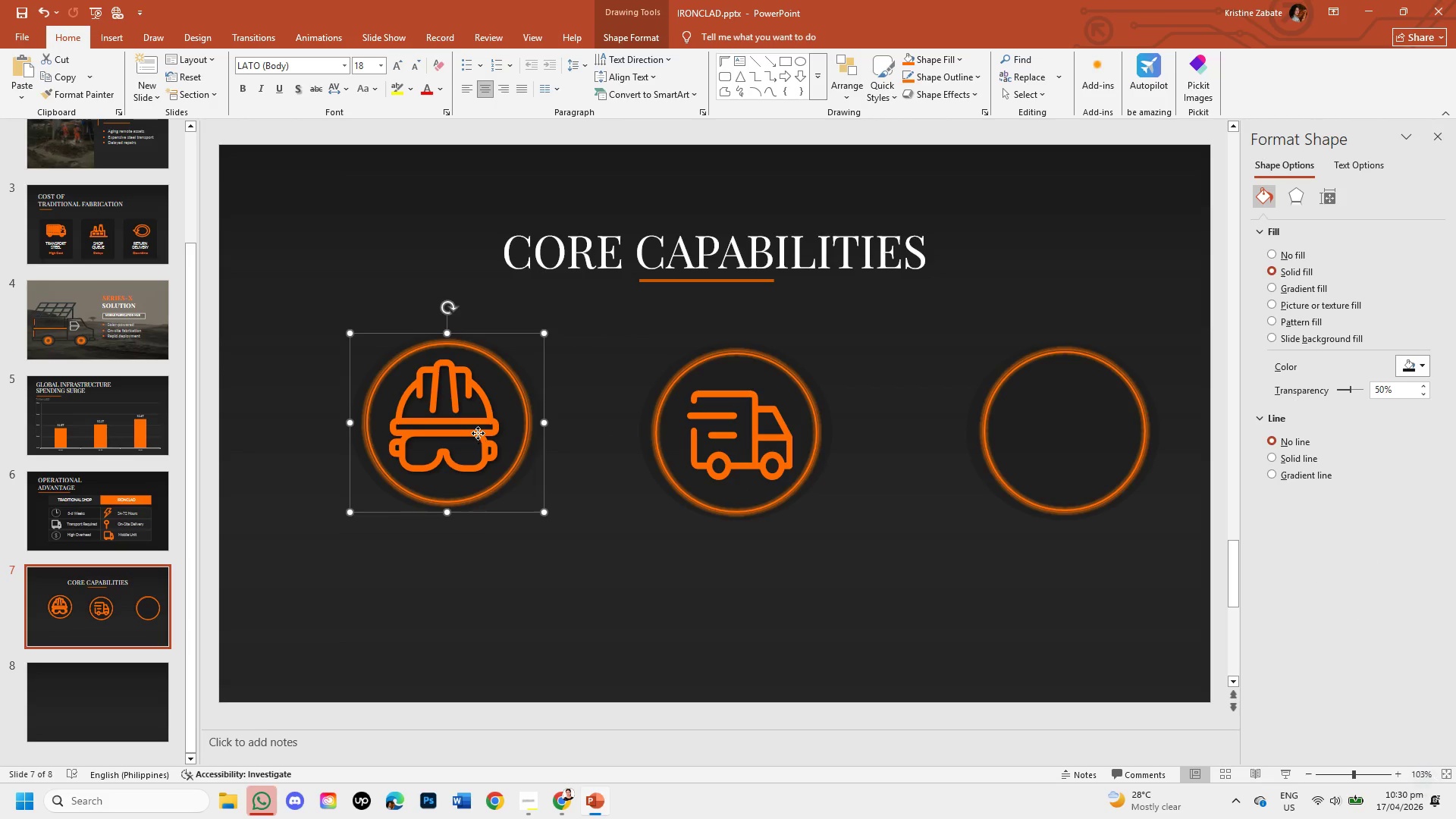 
double_click([478, 433])
 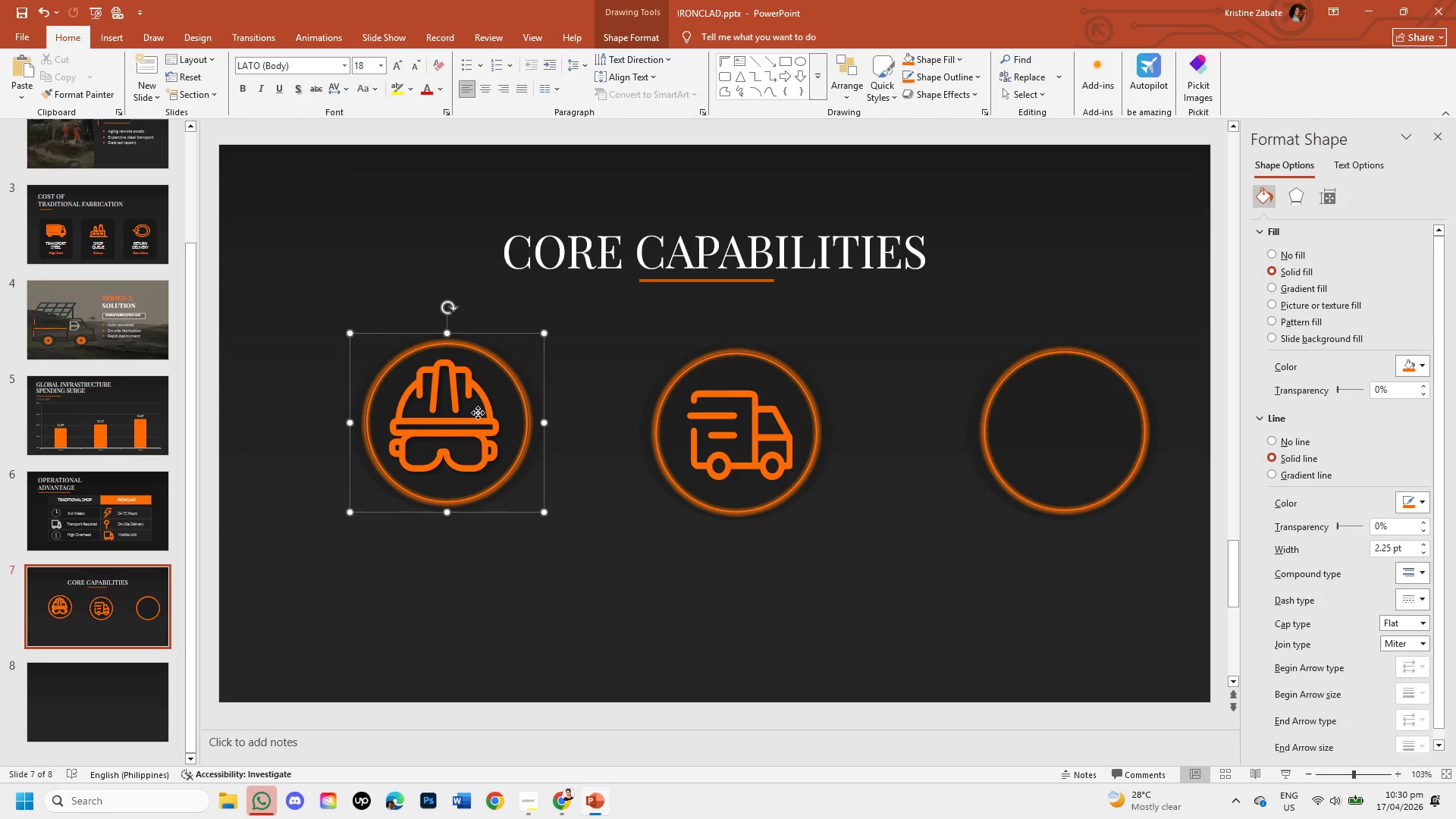 
double_click([478, 413])
 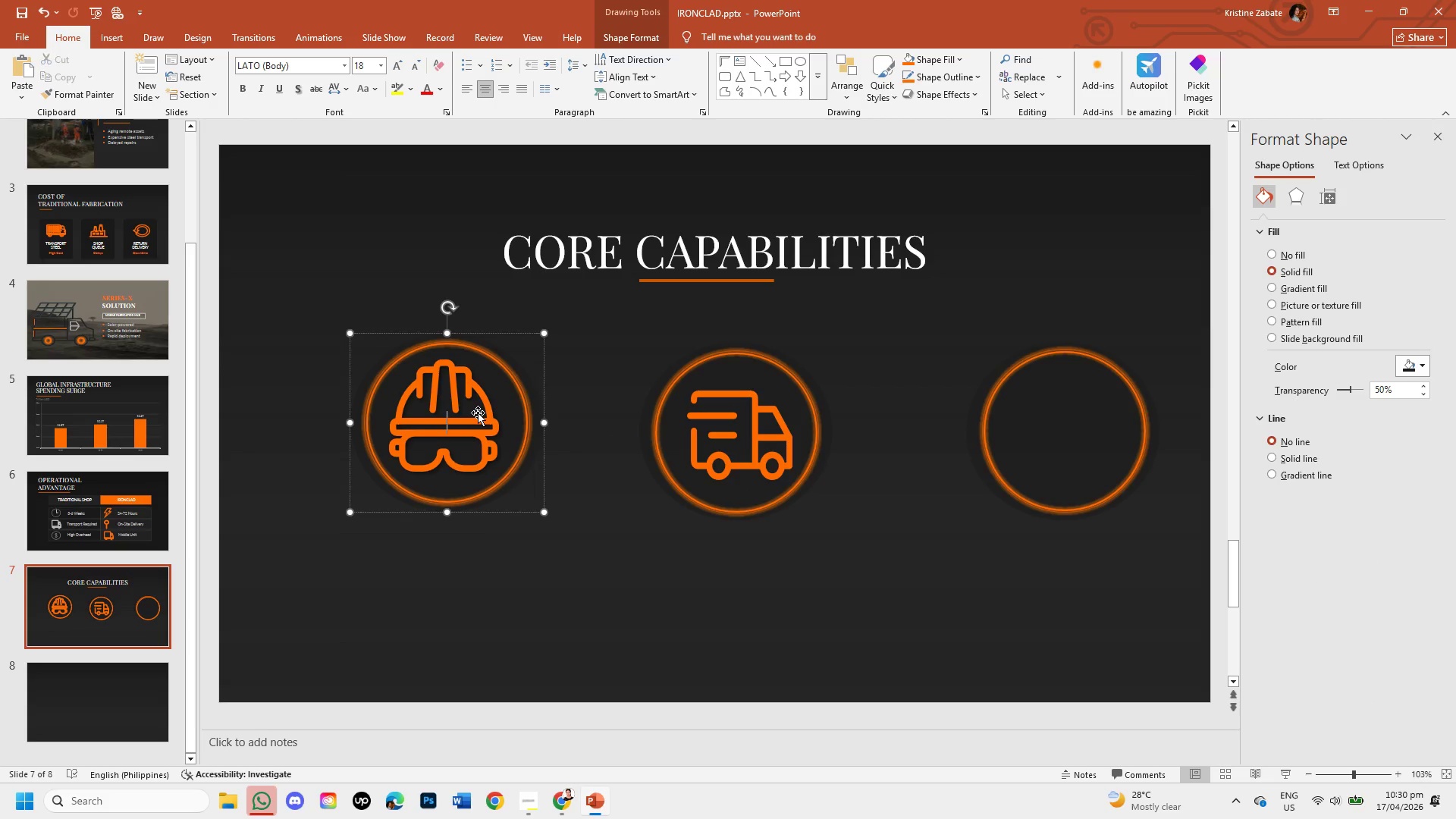 
triple_click([478, 413])
 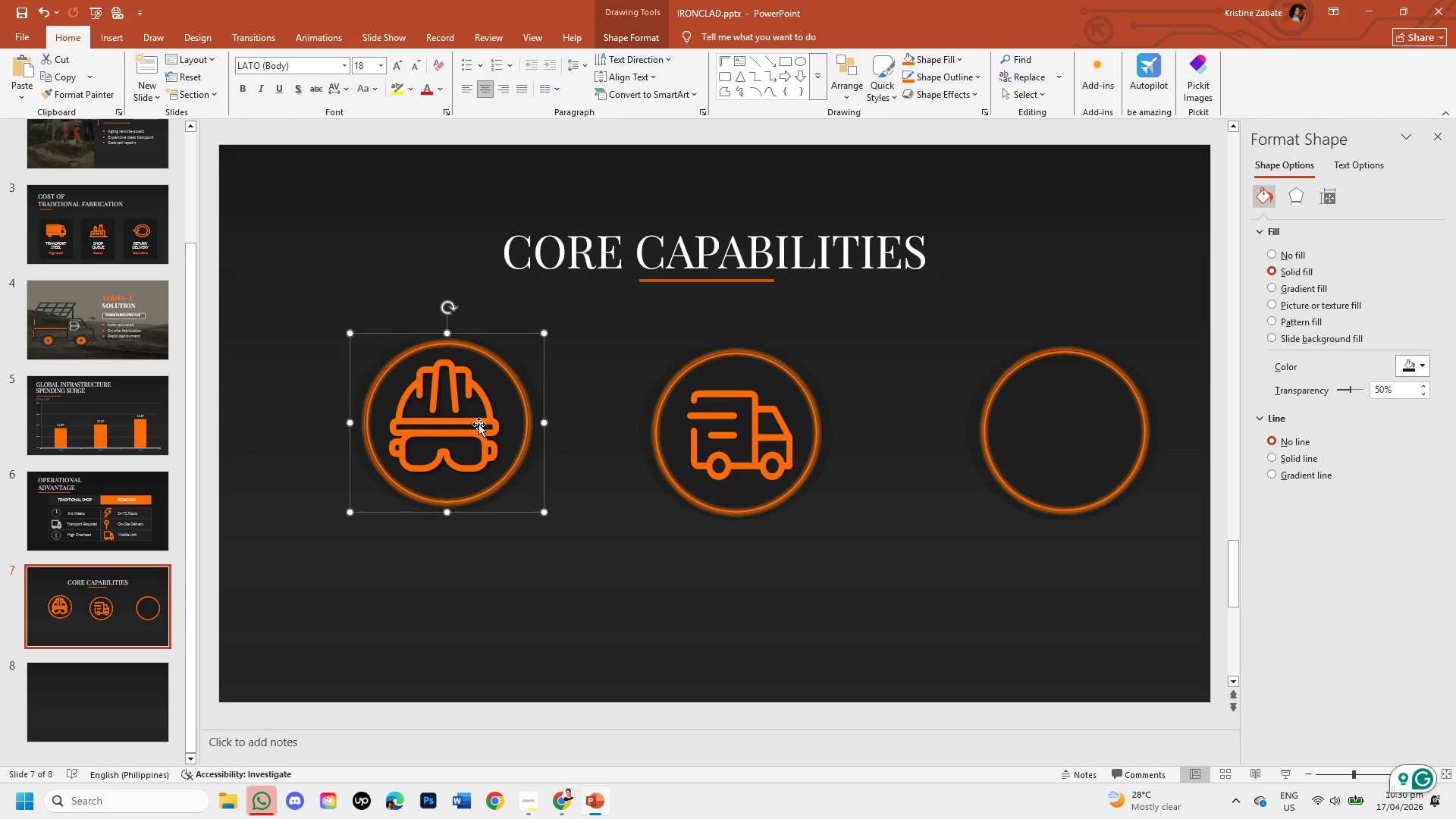 
triple_click([479, 424])
 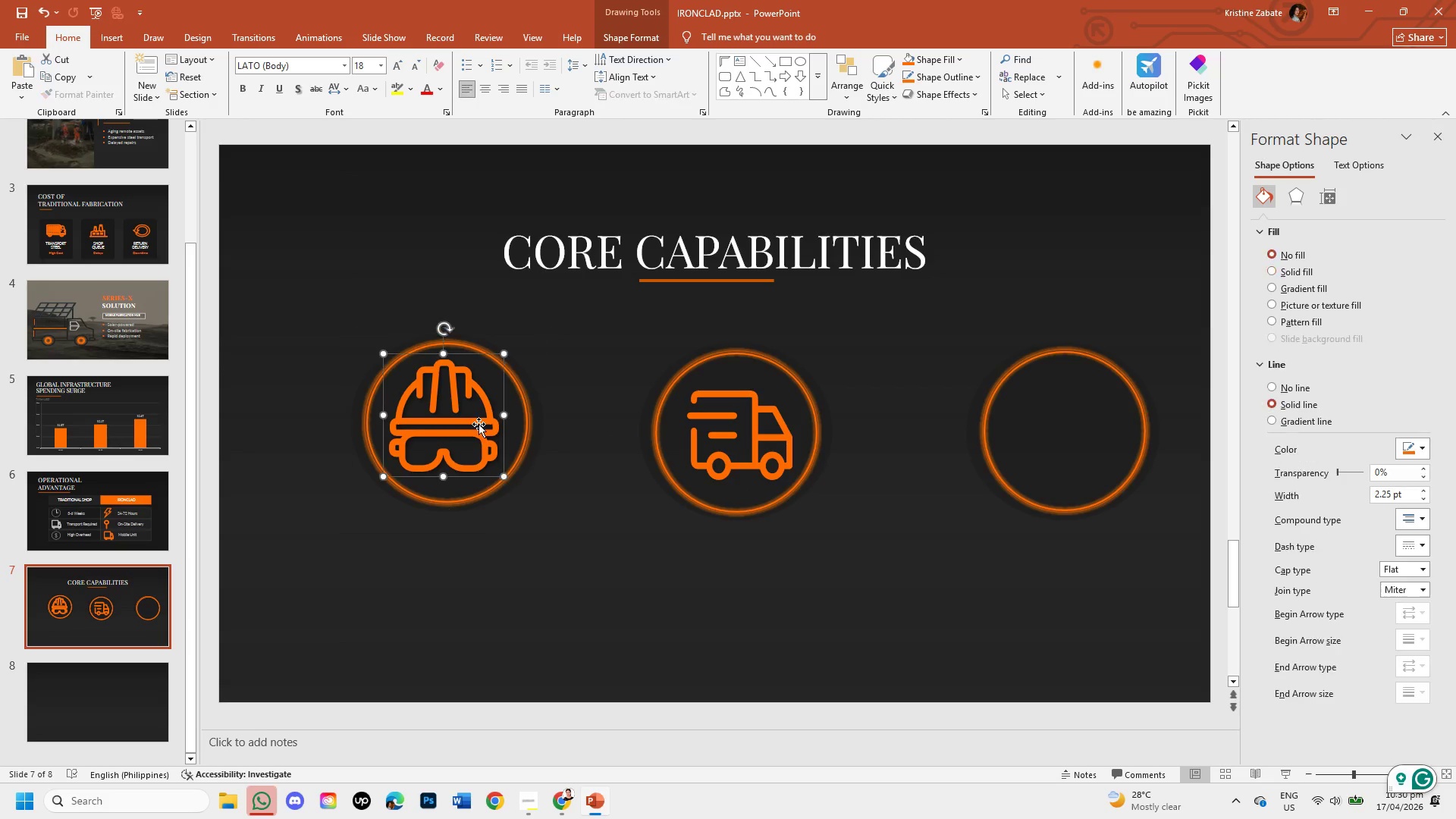 
triple_click([479, 424])
 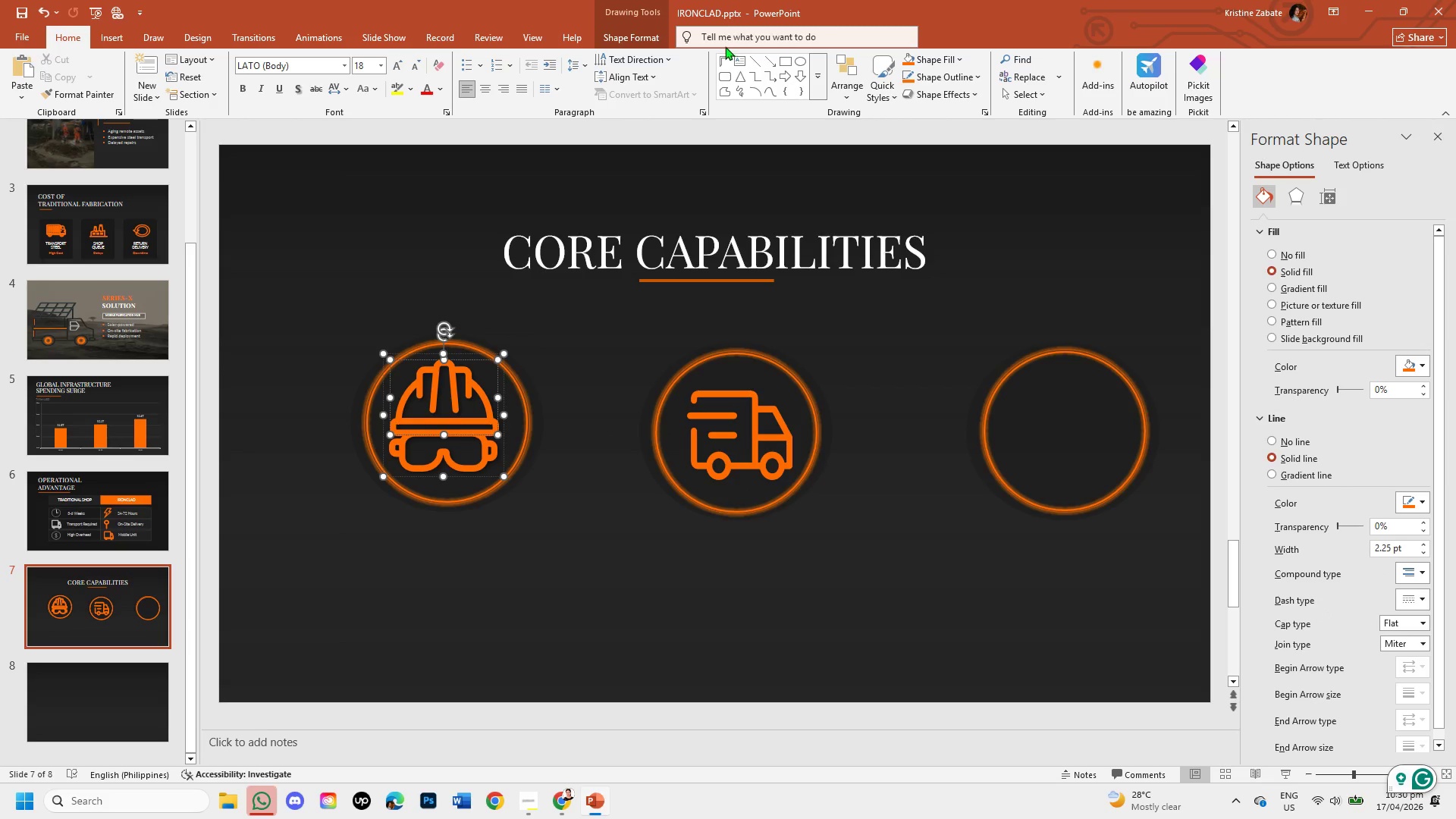 
left_click([651, 36])
 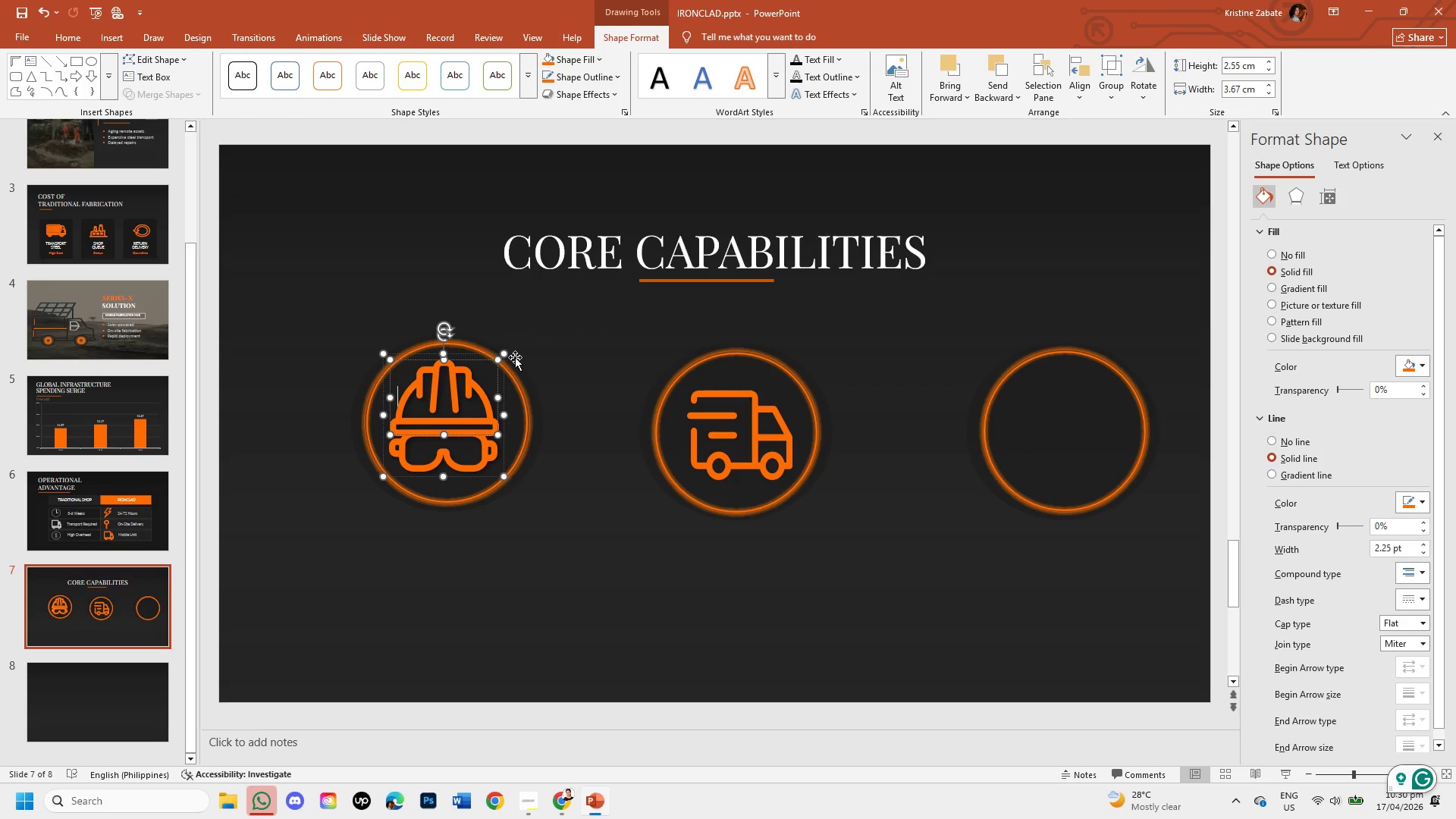 
left_click([460, 378])
 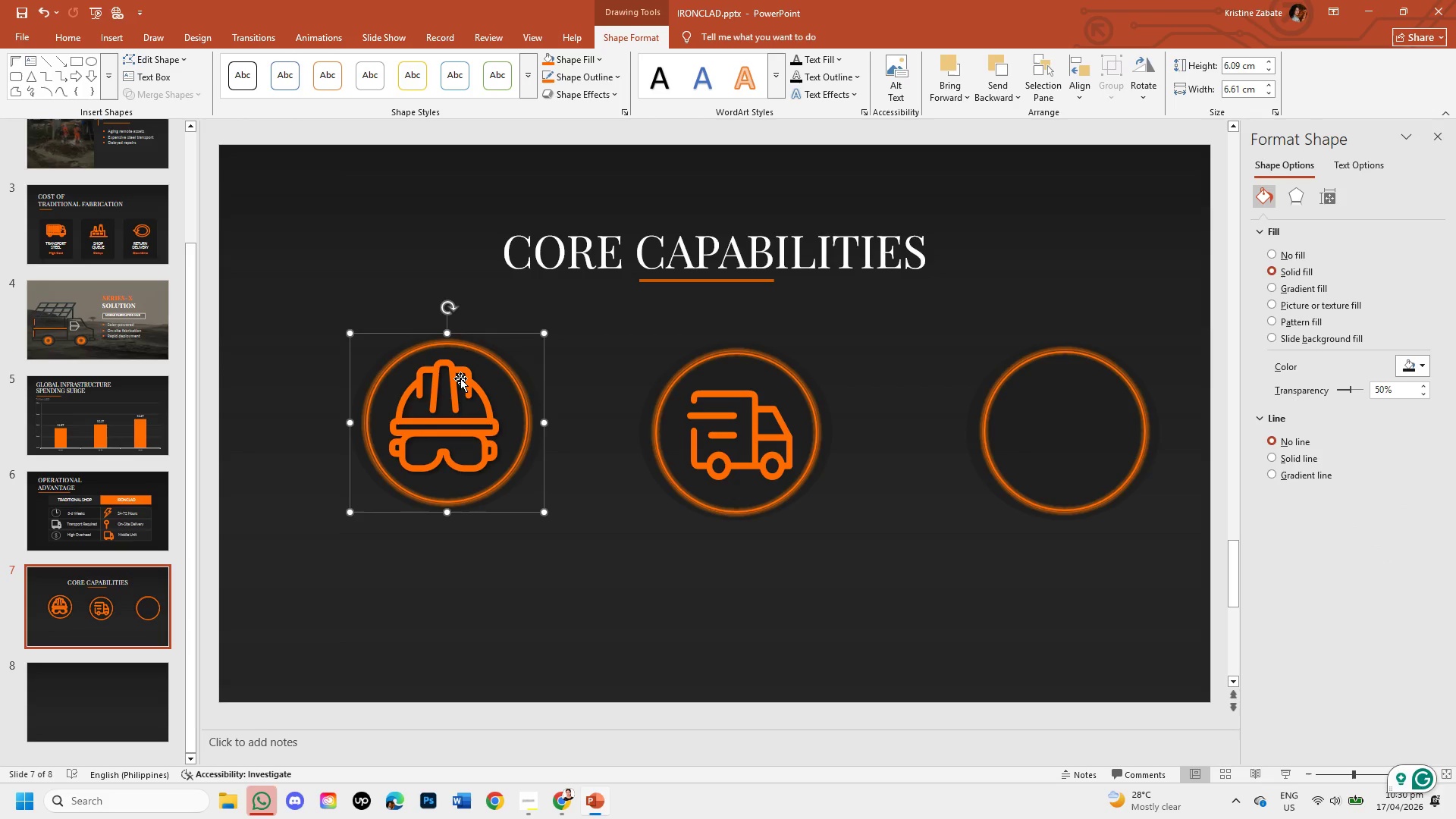 
left_click([460, 378])
 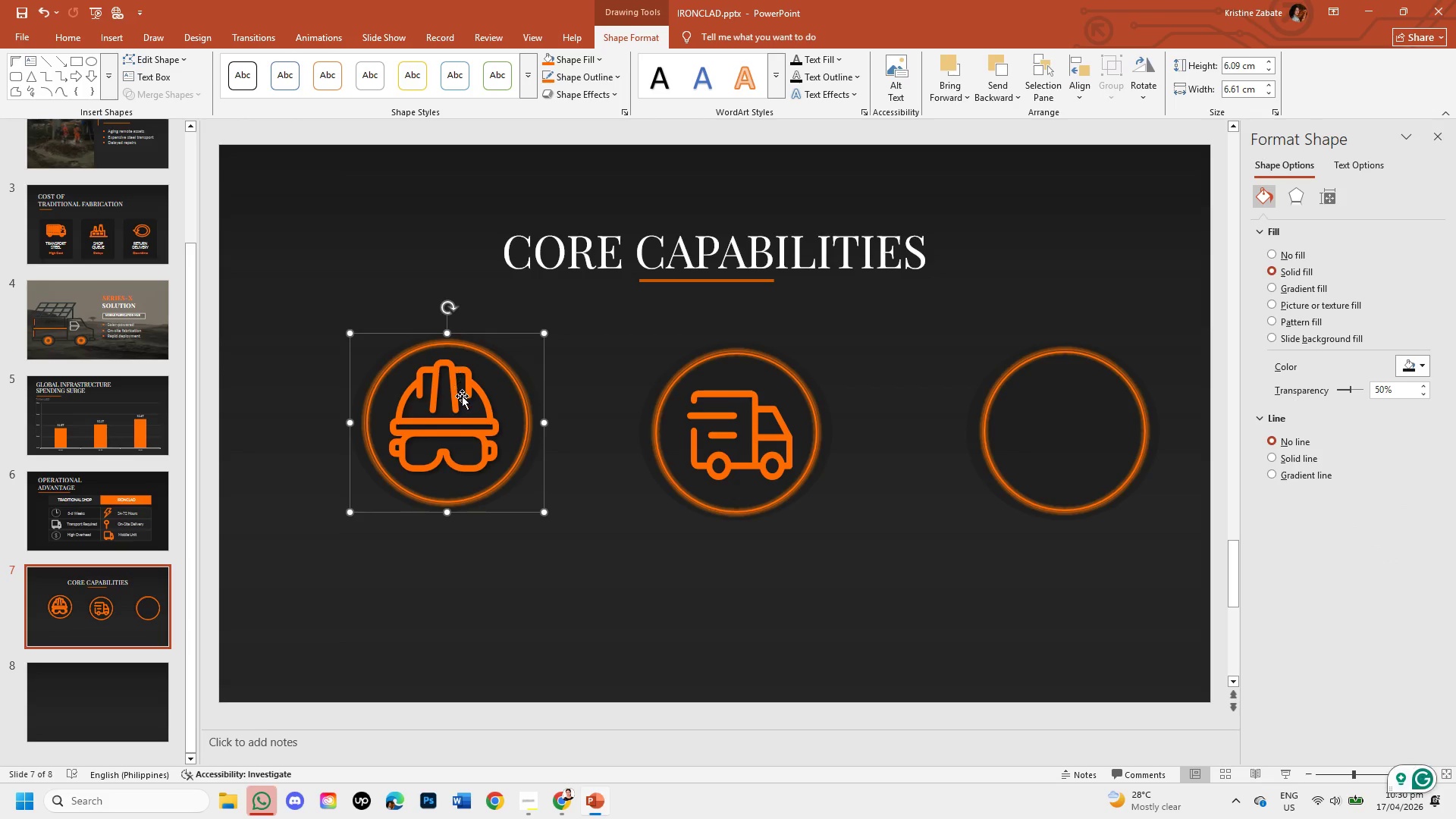 
double_click([462, 396])
 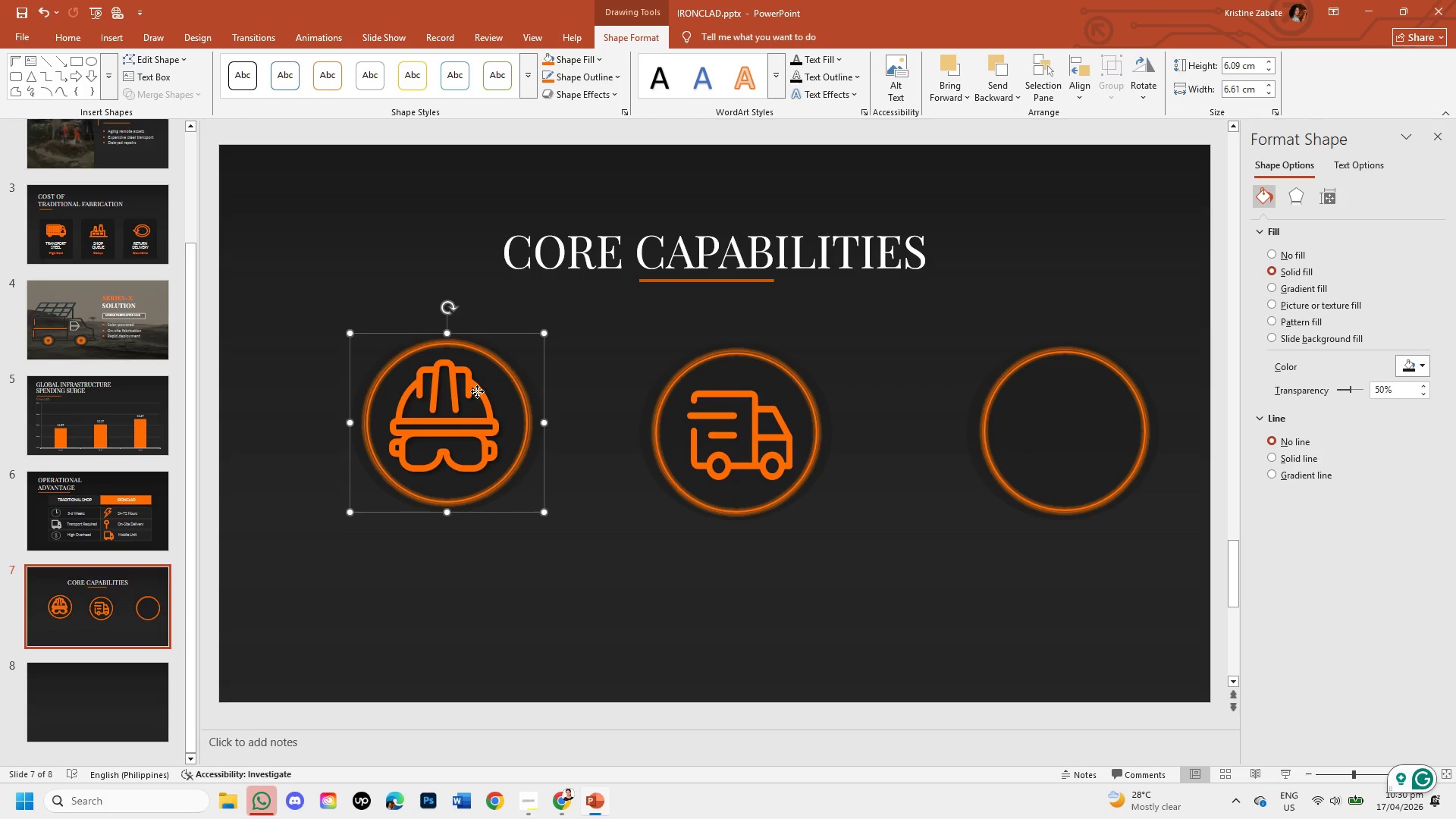 
double_click([477, 391])
 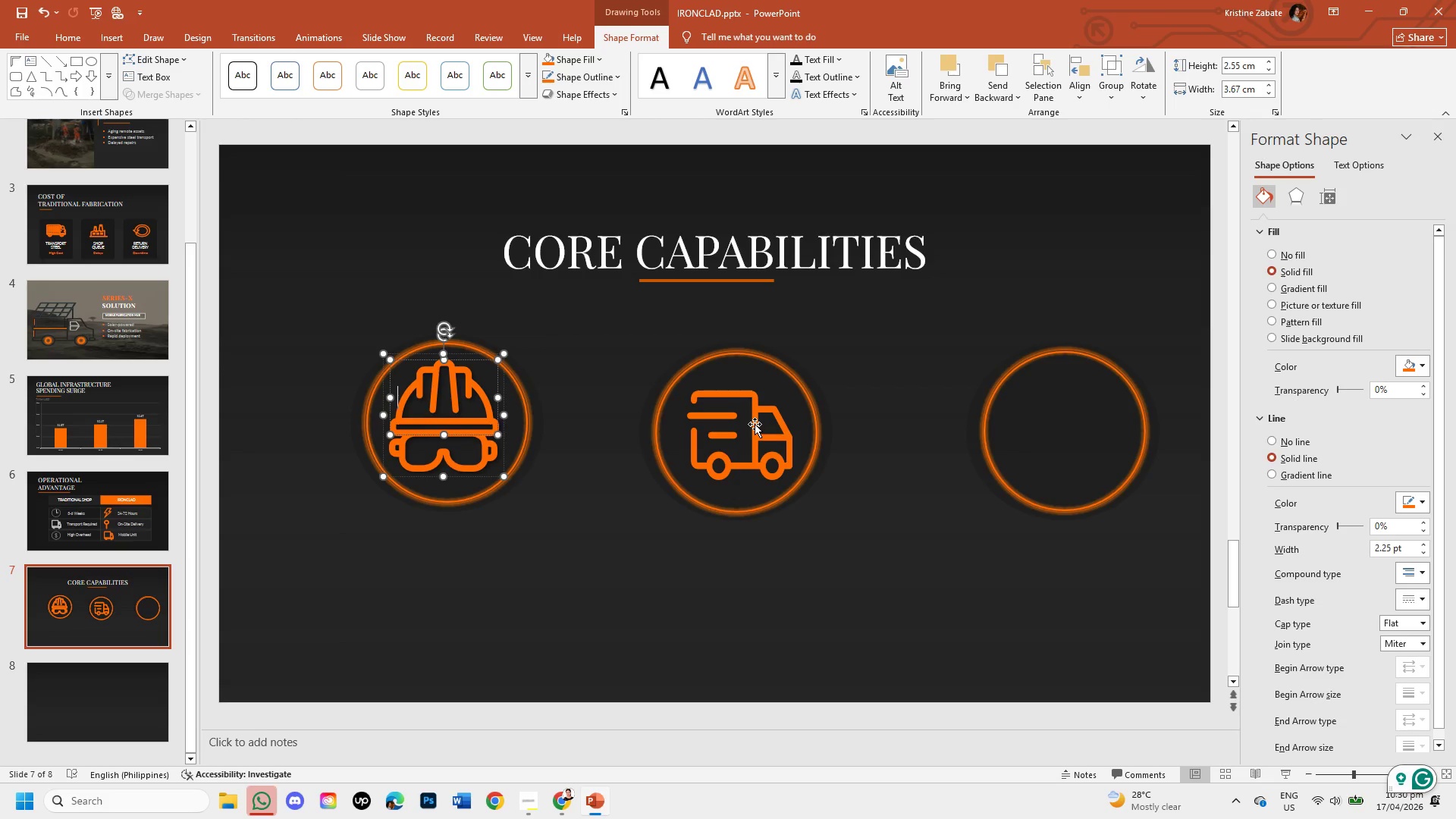 
double_click([755, 424])
 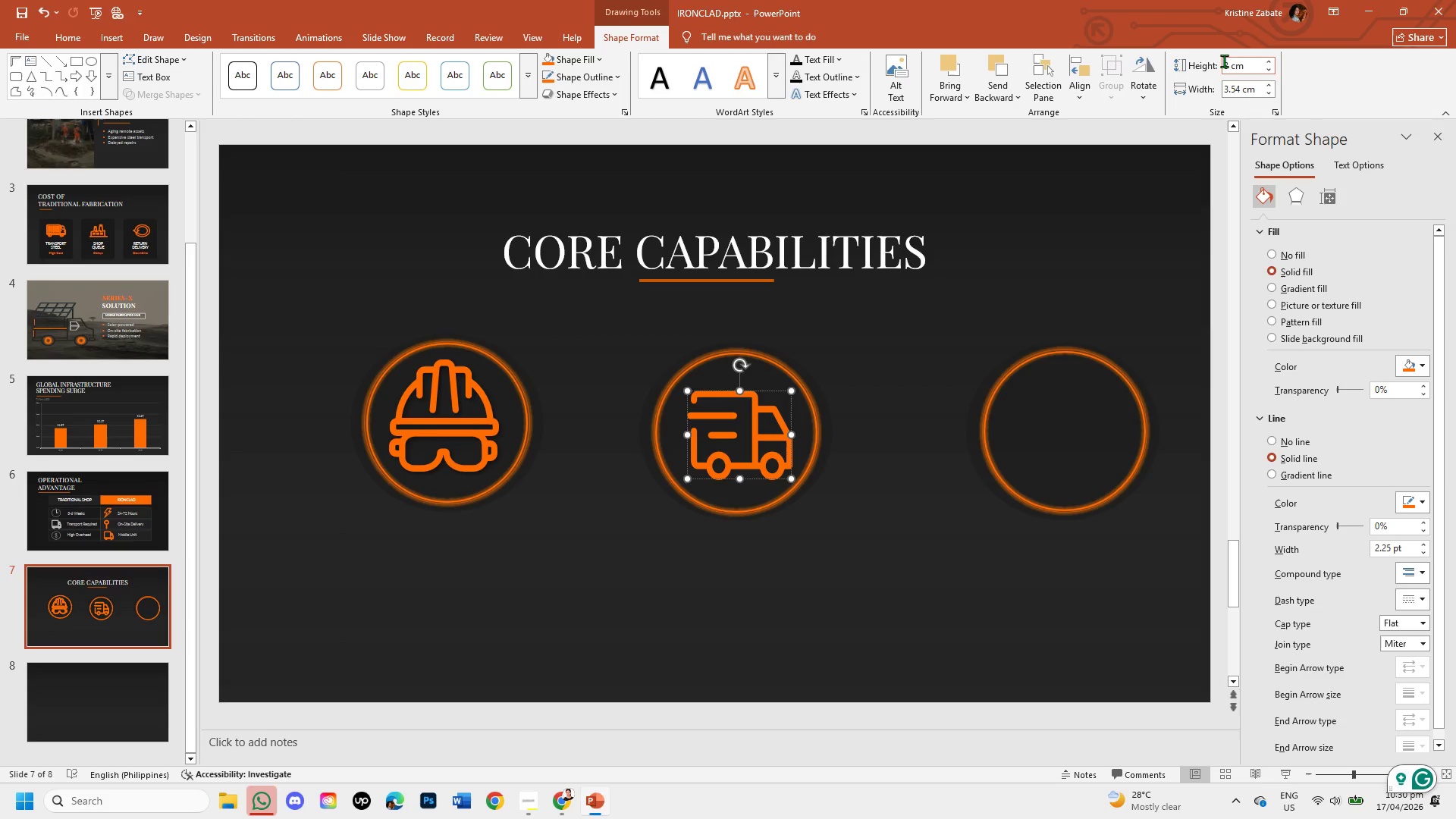 
left_click([1228, 67])
 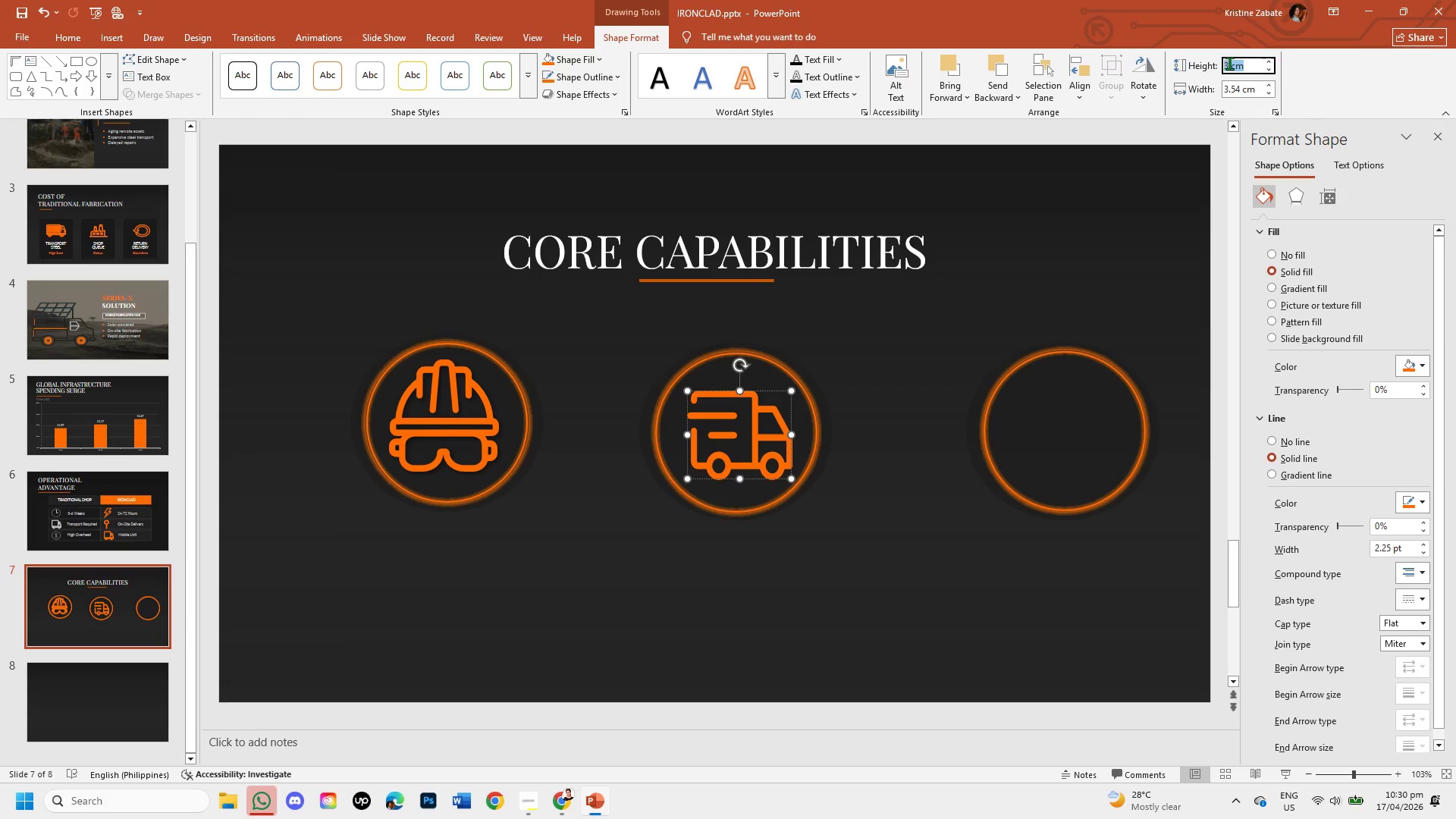 
left_click([1229, 63])
 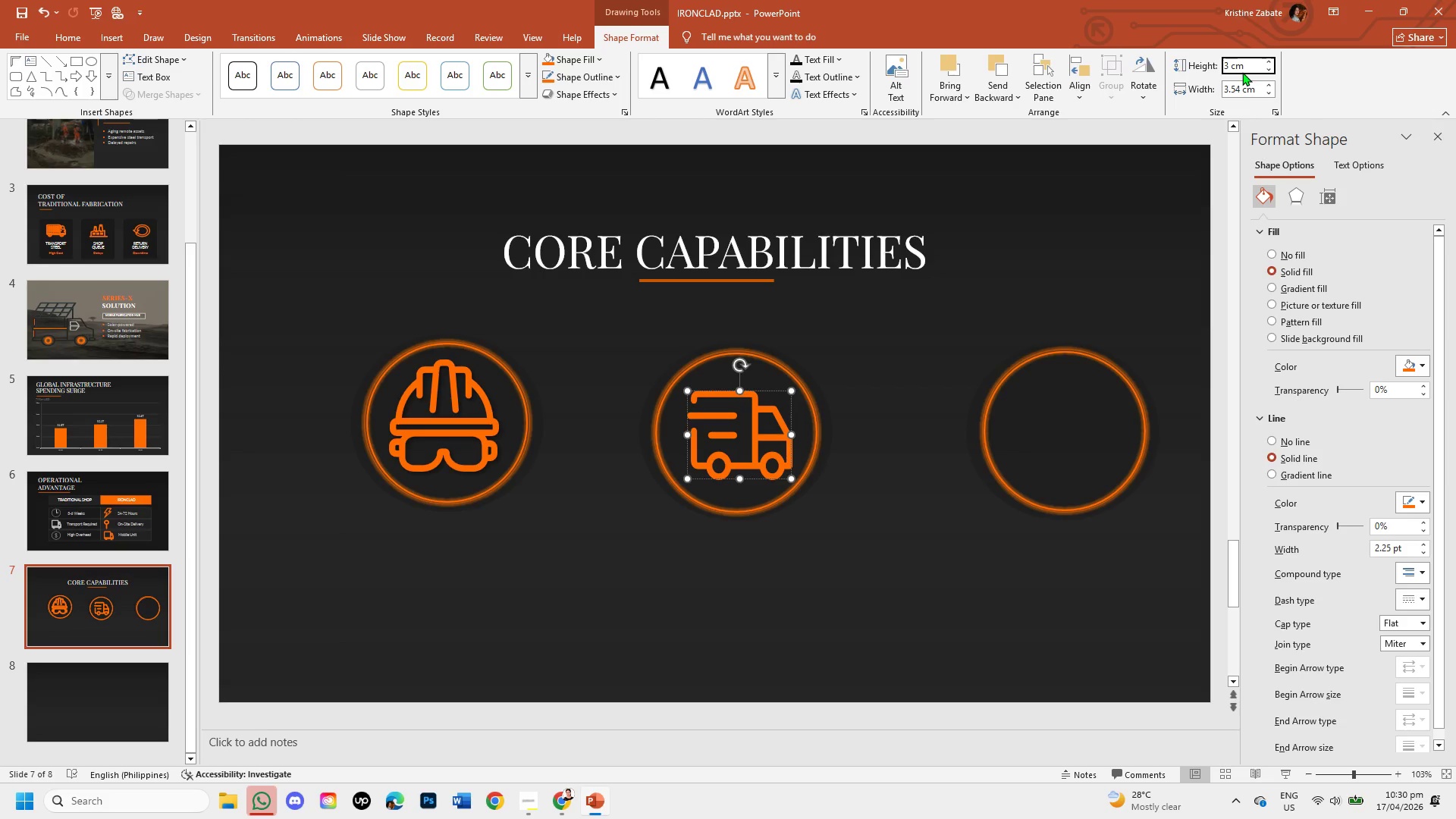 
key(Backspace)
 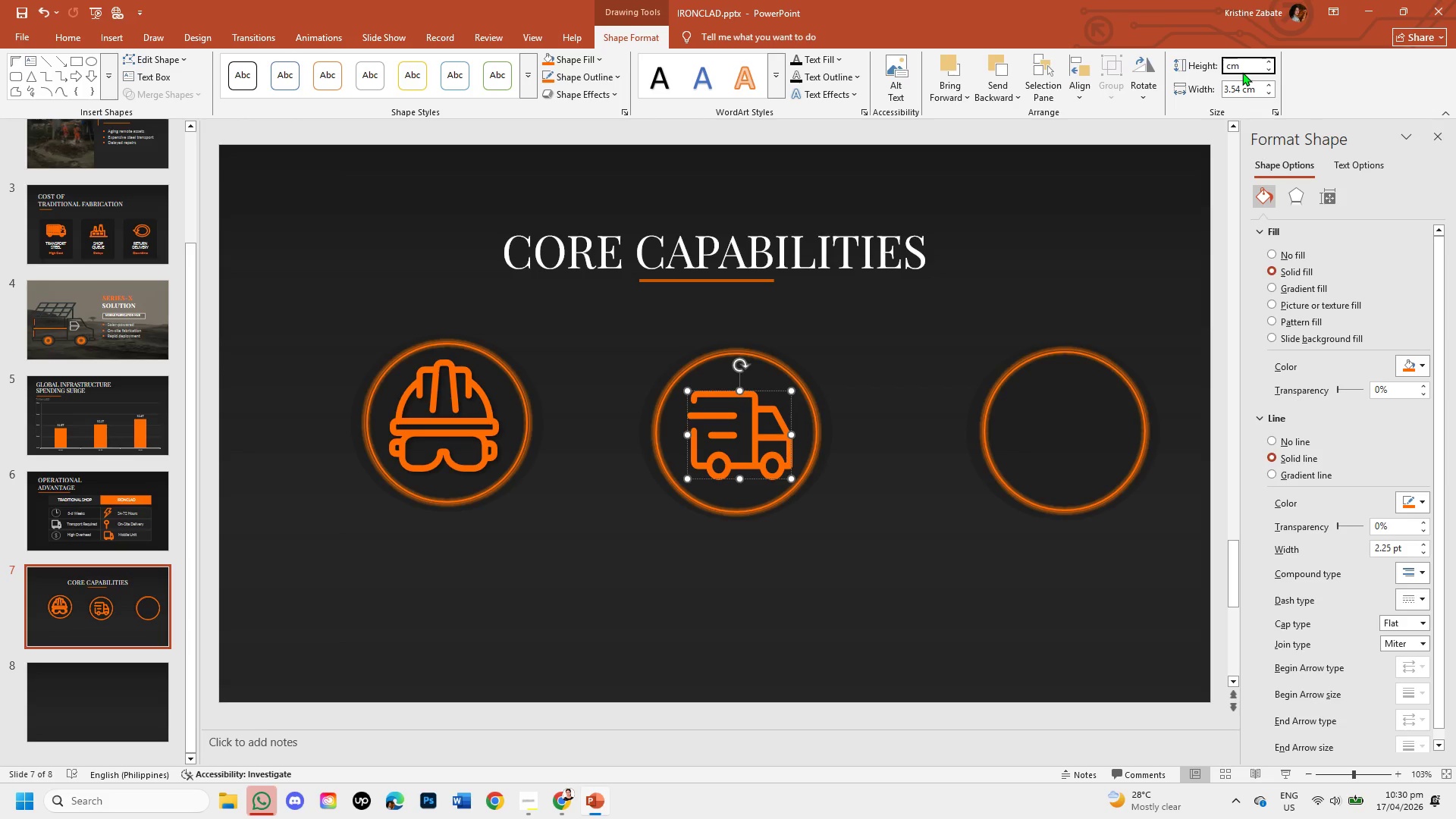 
key(Numpad2)
 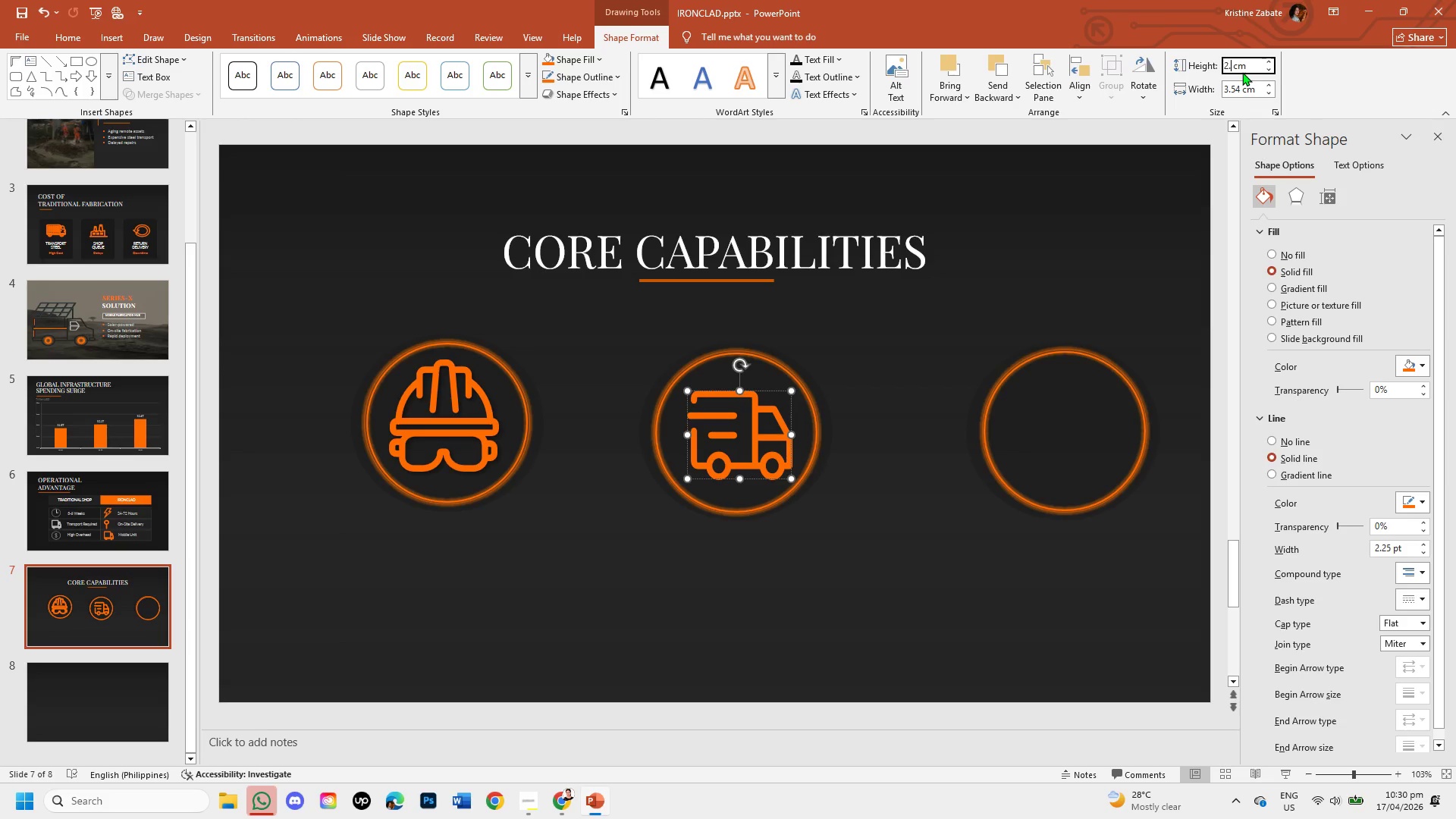 
key(NumpadDecimal)
 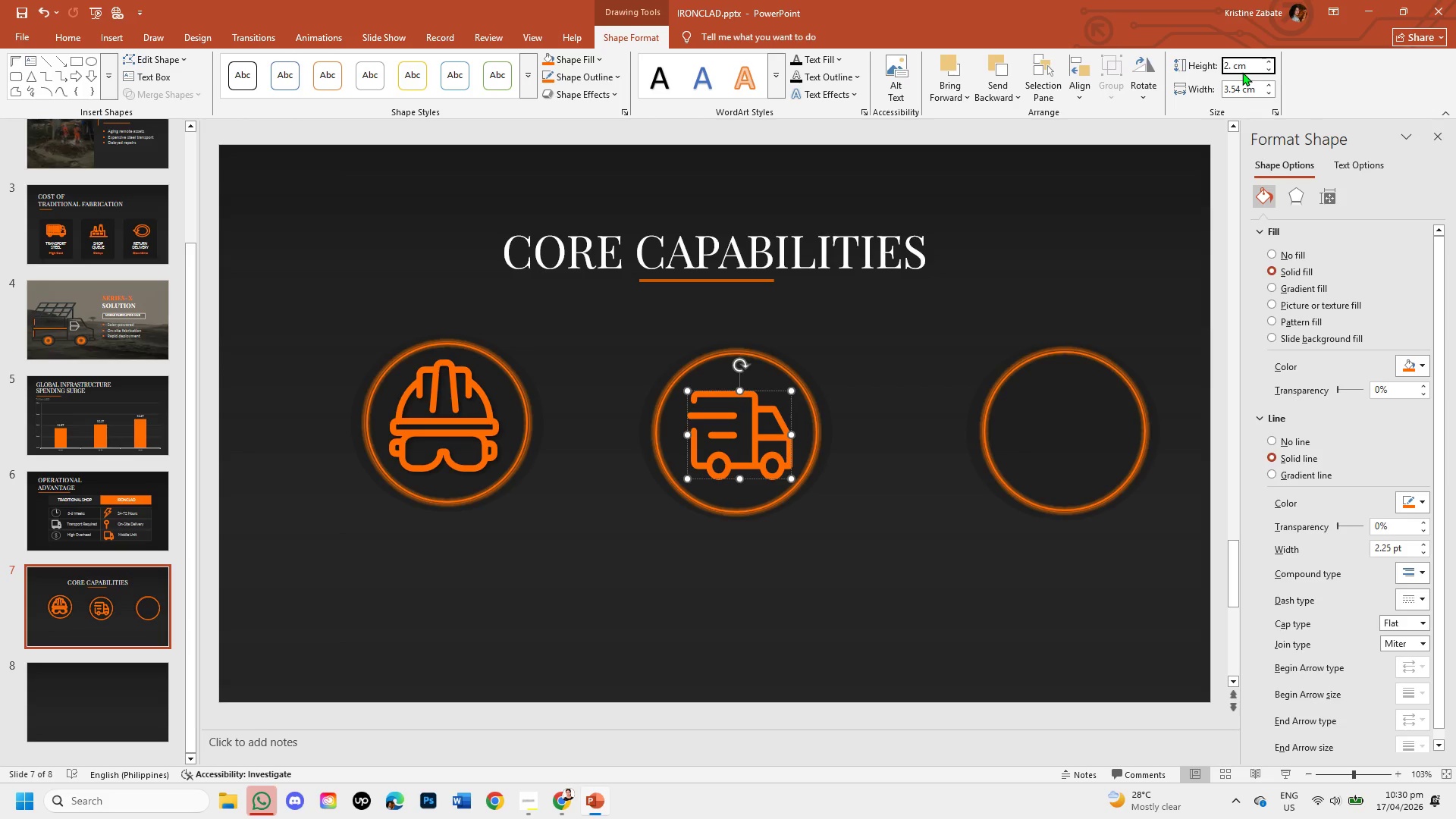 
key(Numpad2)
 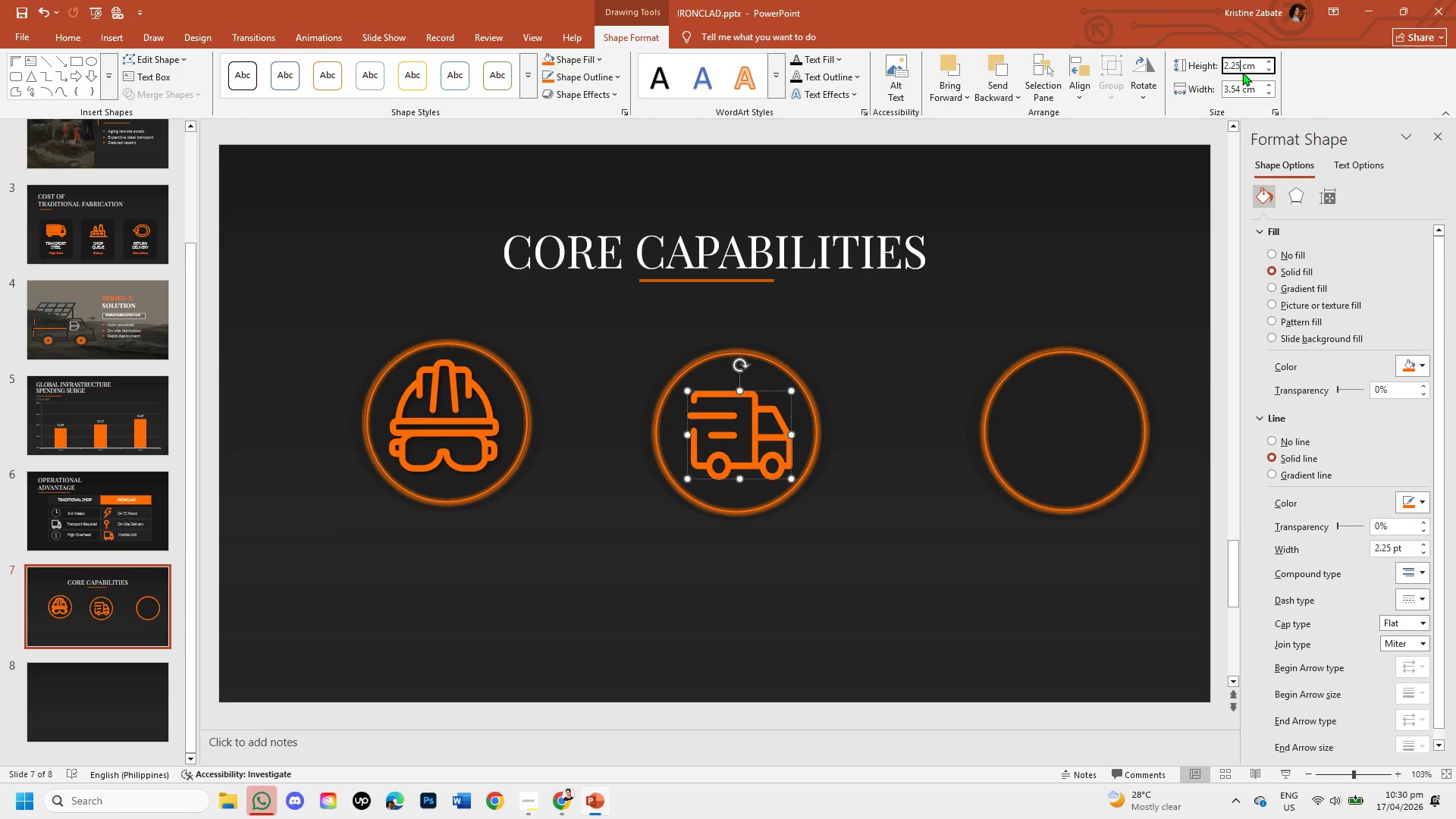 
key(Numpad5)
 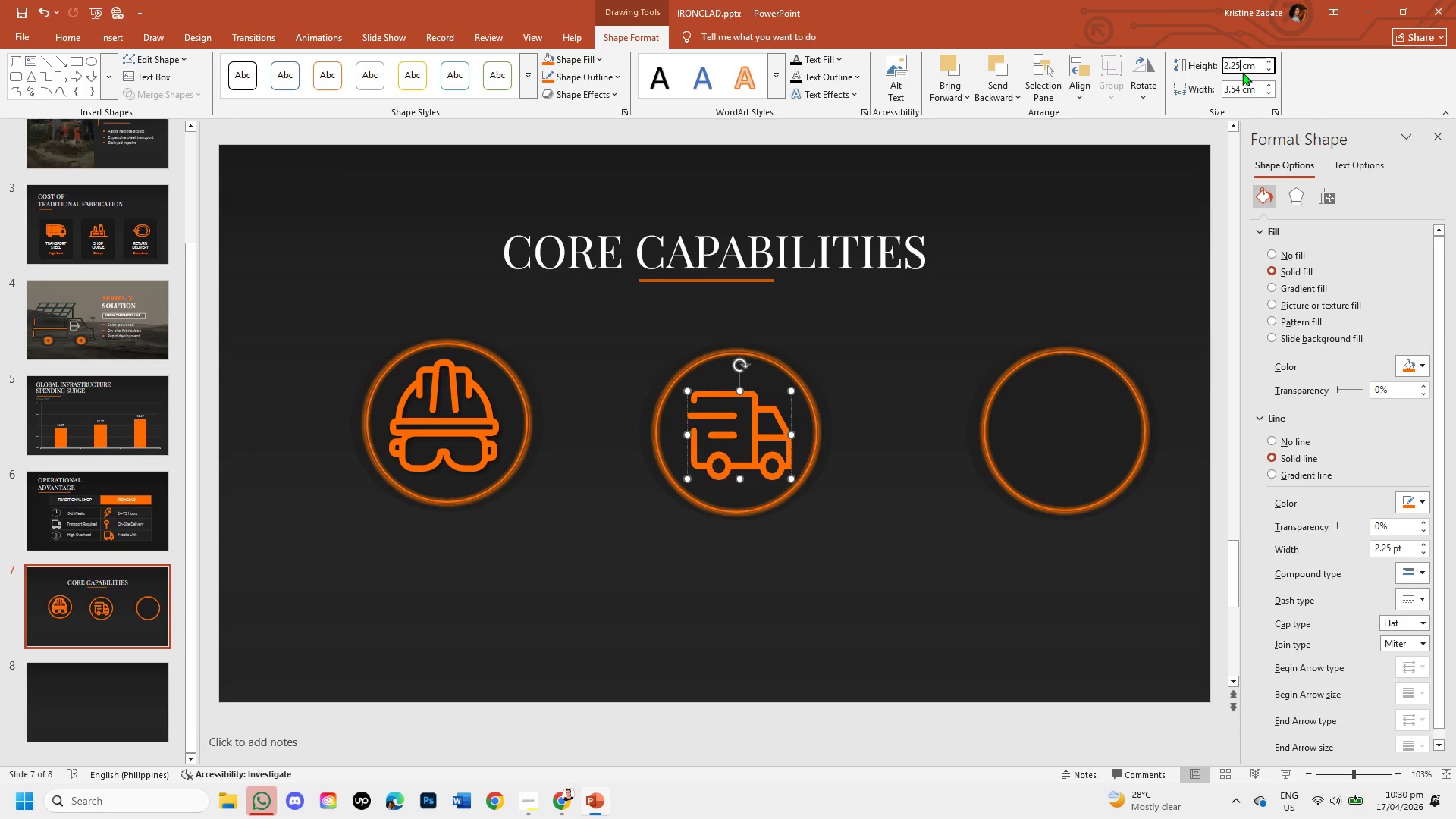 
key(Enter)
 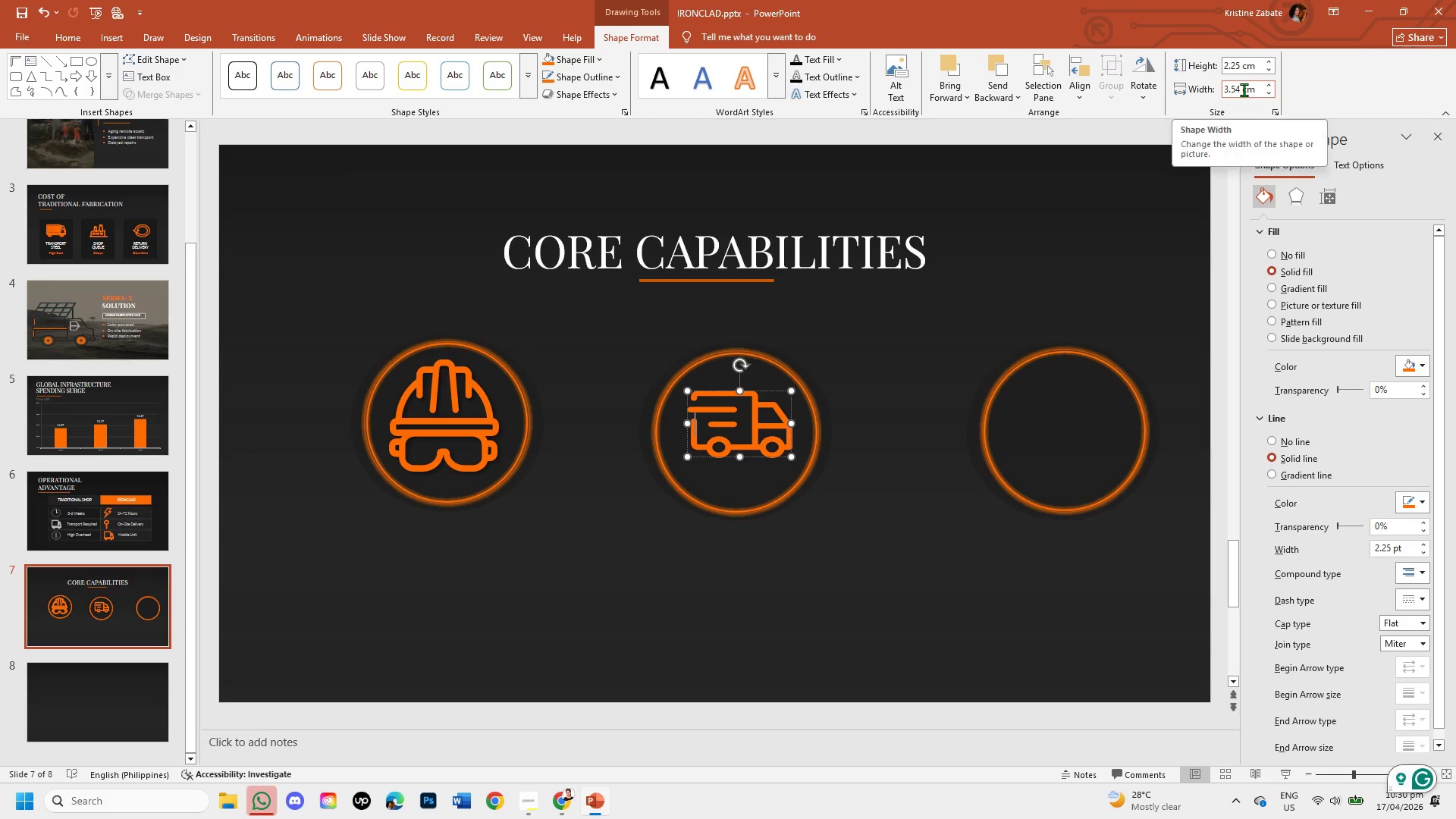 
left_click([1243, 86])
 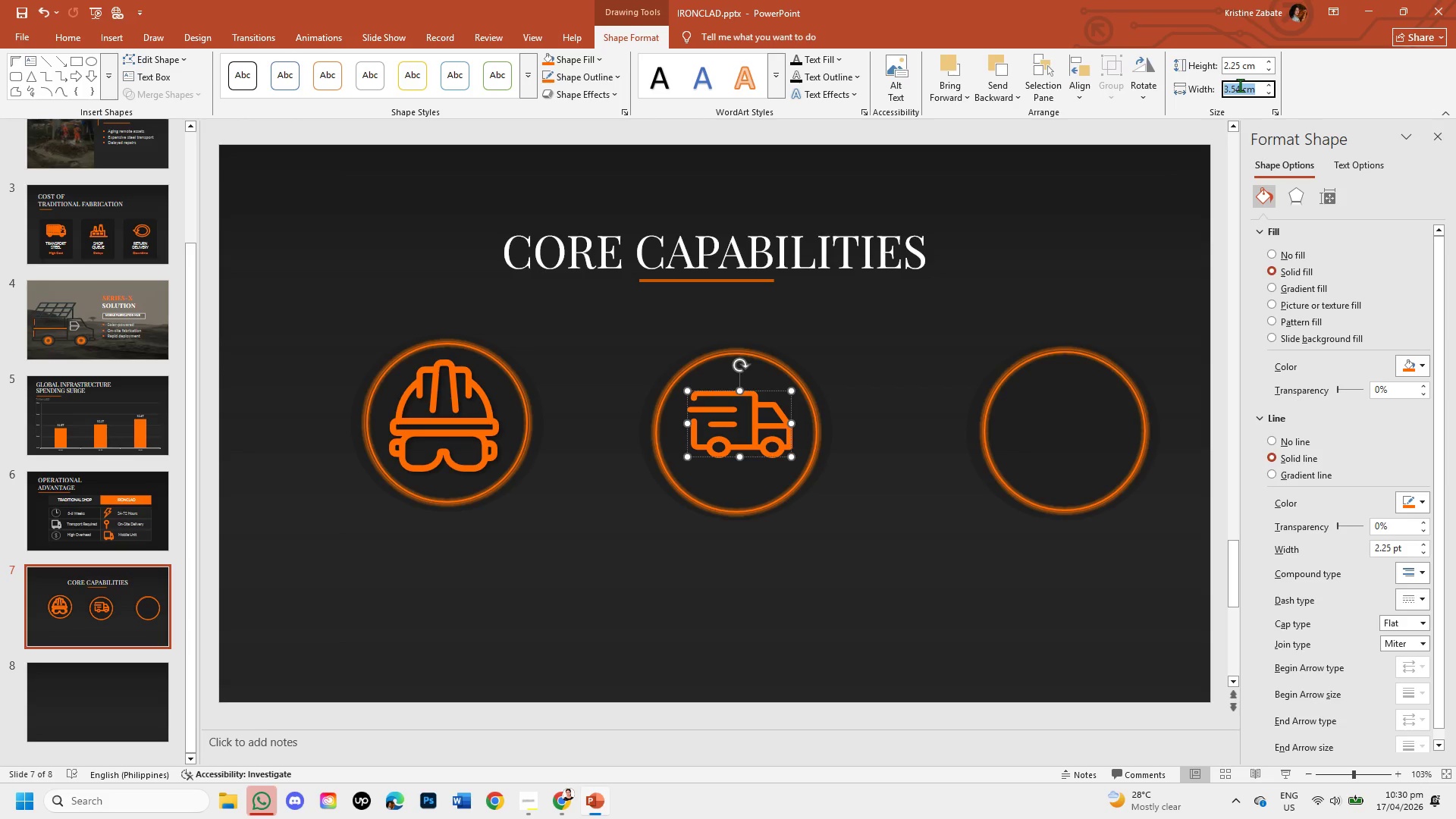 
left_click([1240, 85])
 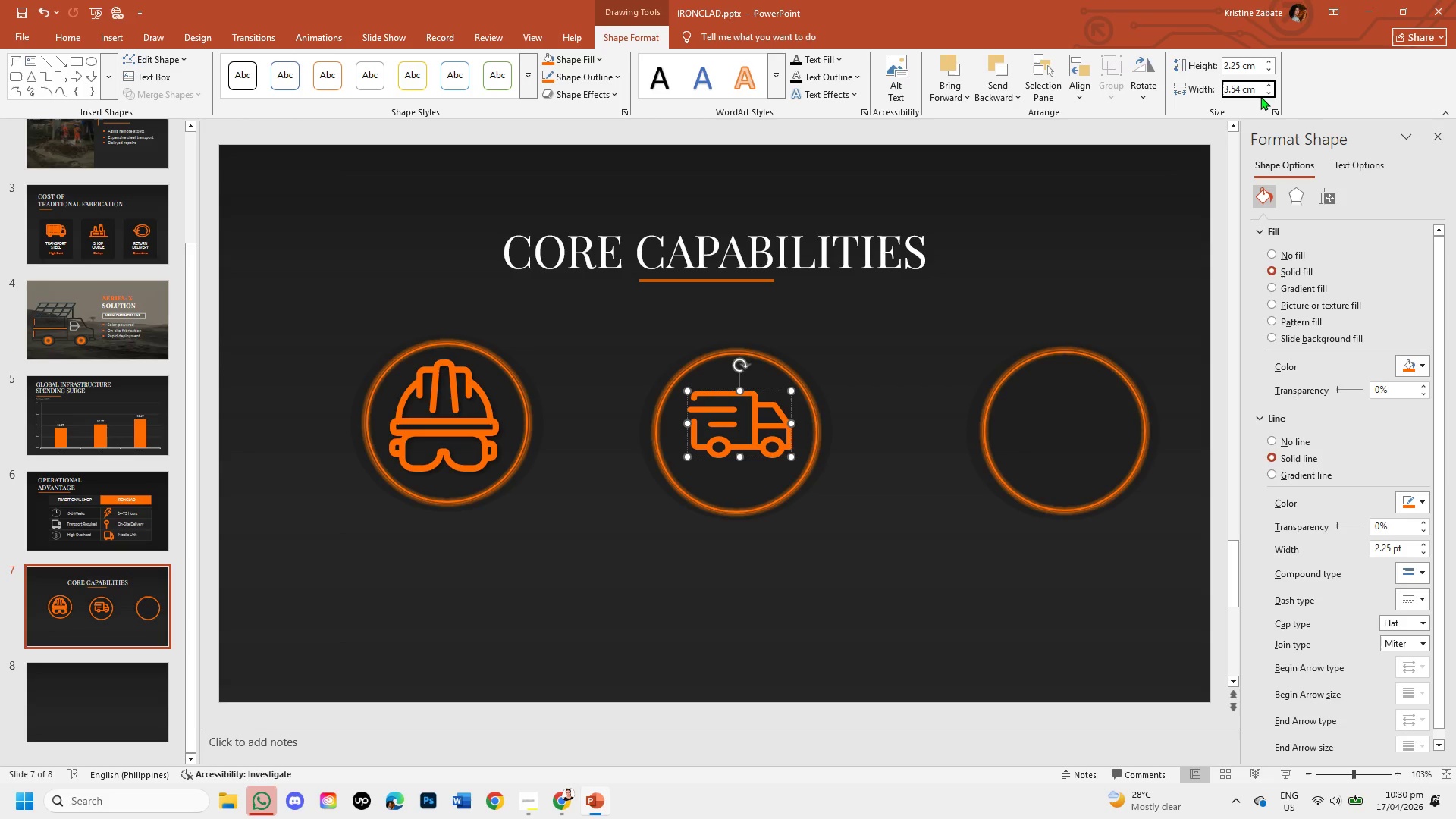 
key(Backspace)
 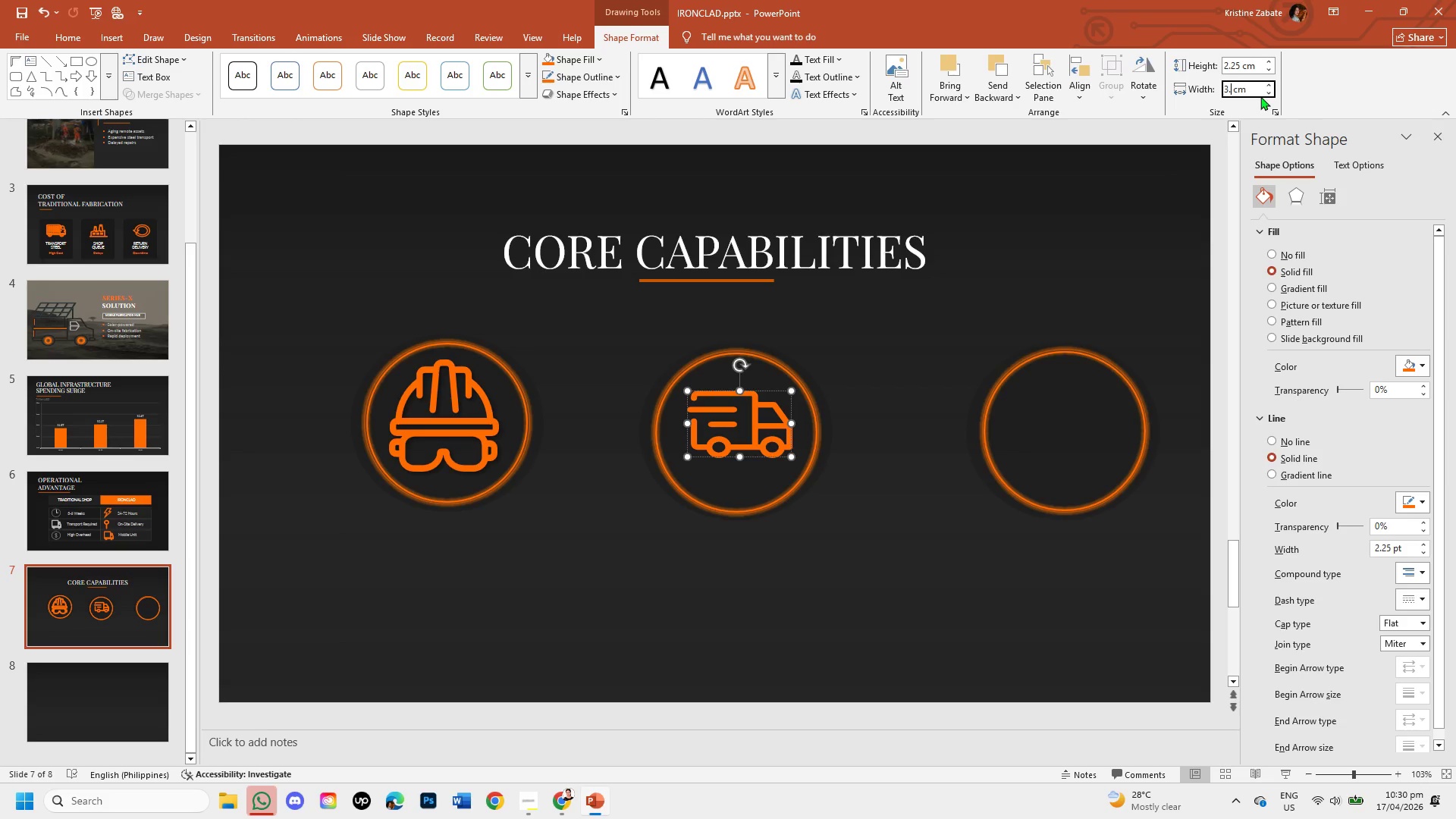 
key(Backspace)
 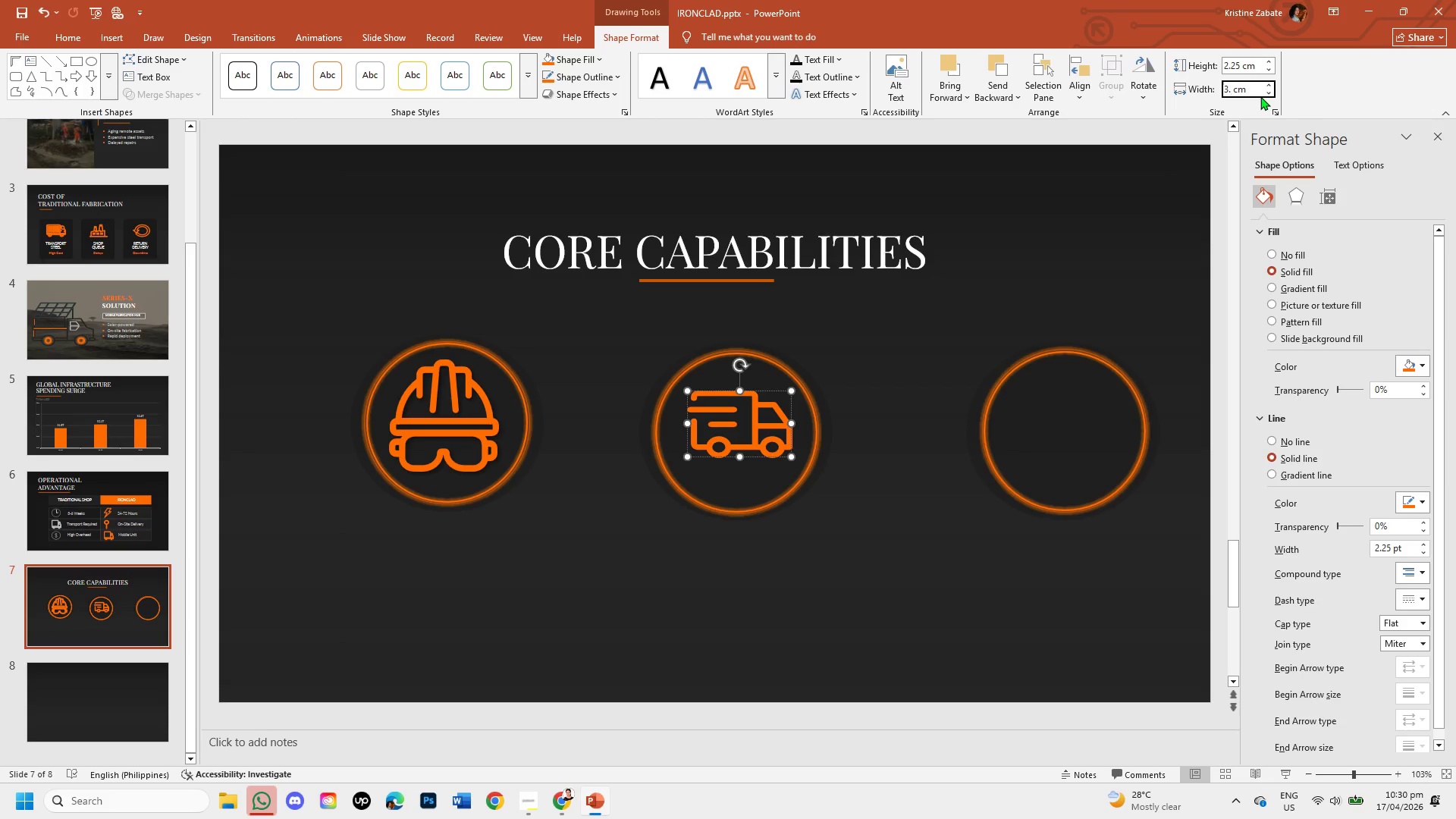 
key(Numpad6)
 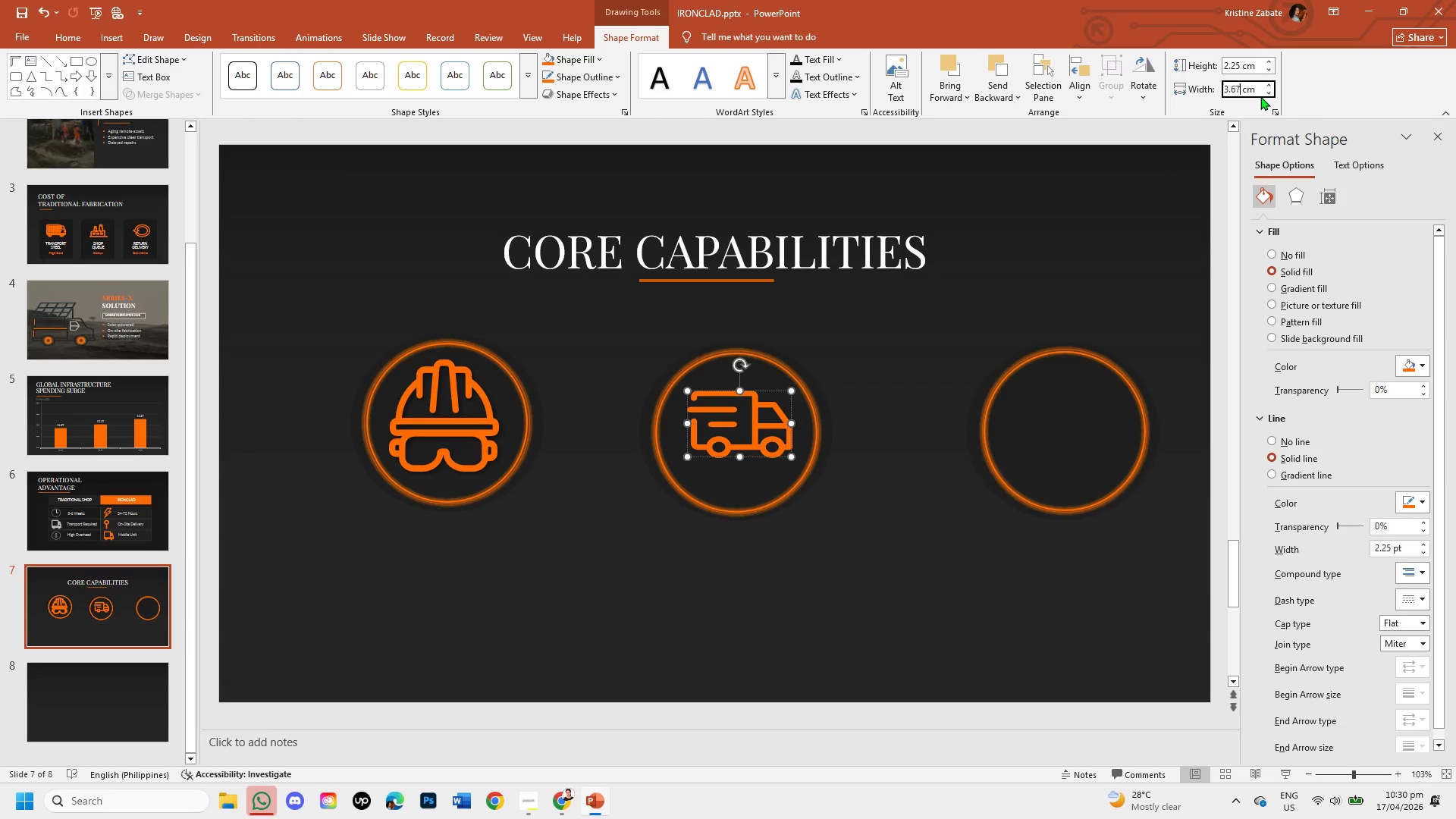 
key(Numpad7)
 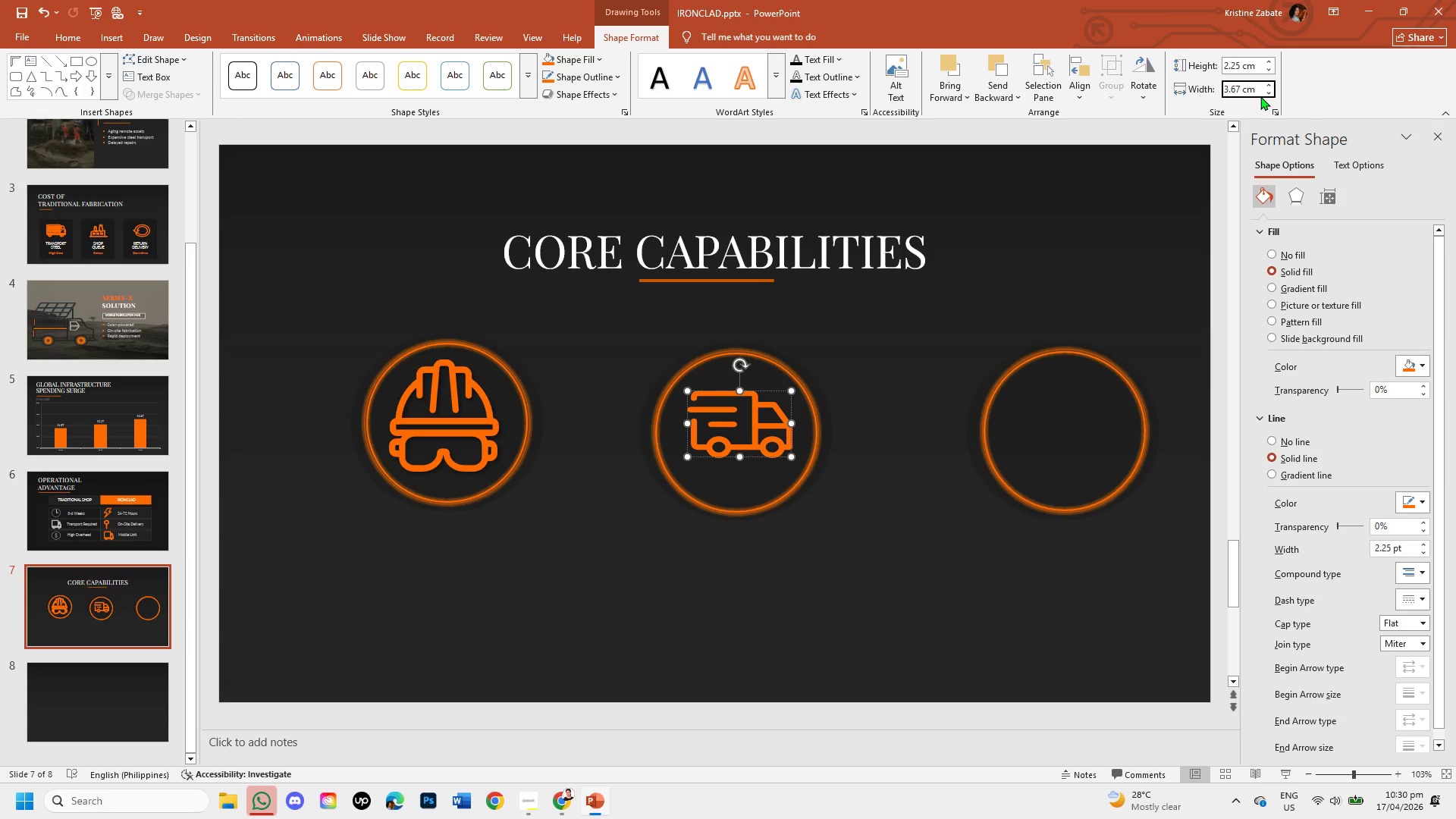 
key(Enter)
 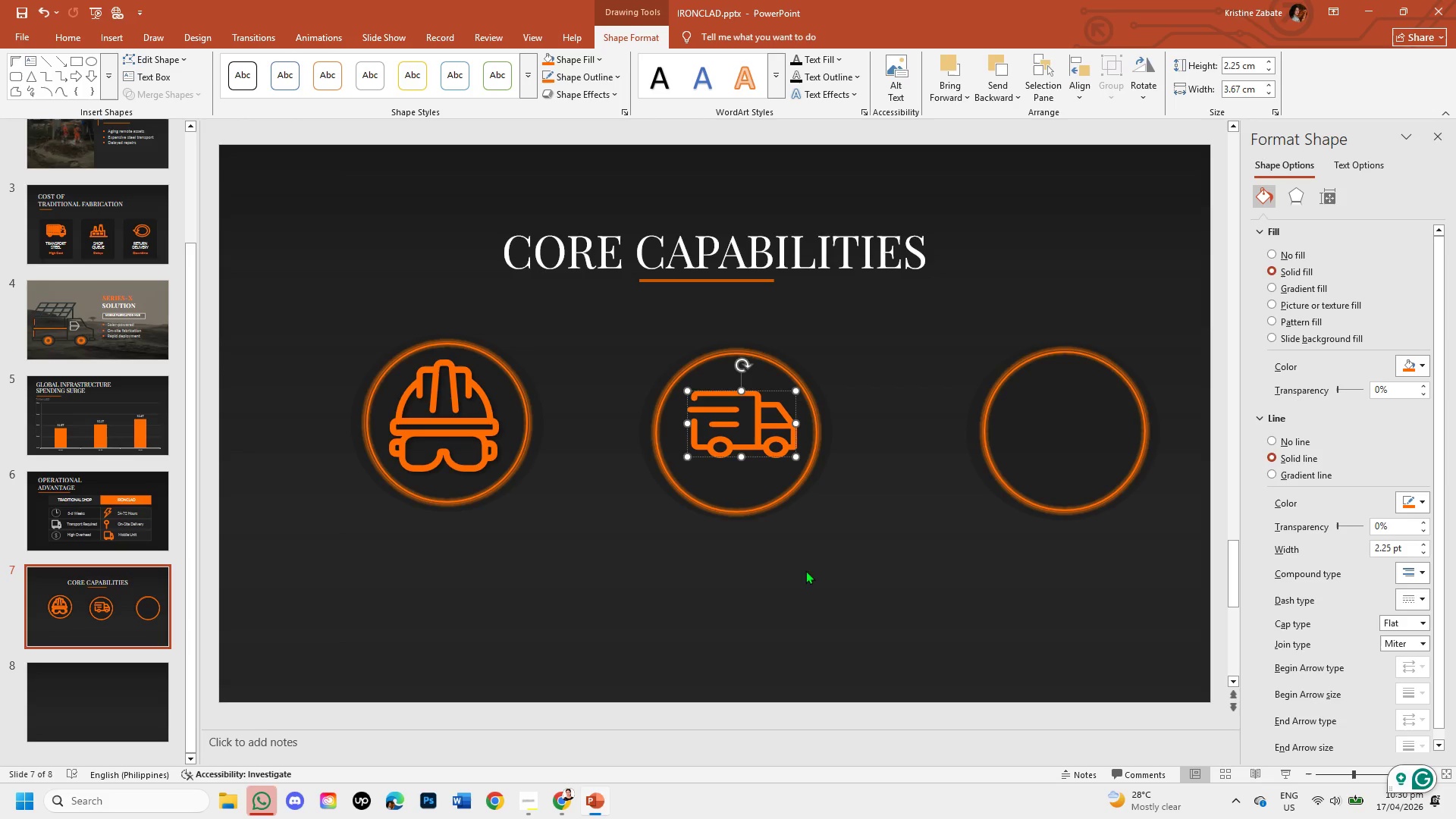 
left_click([802, 588])
 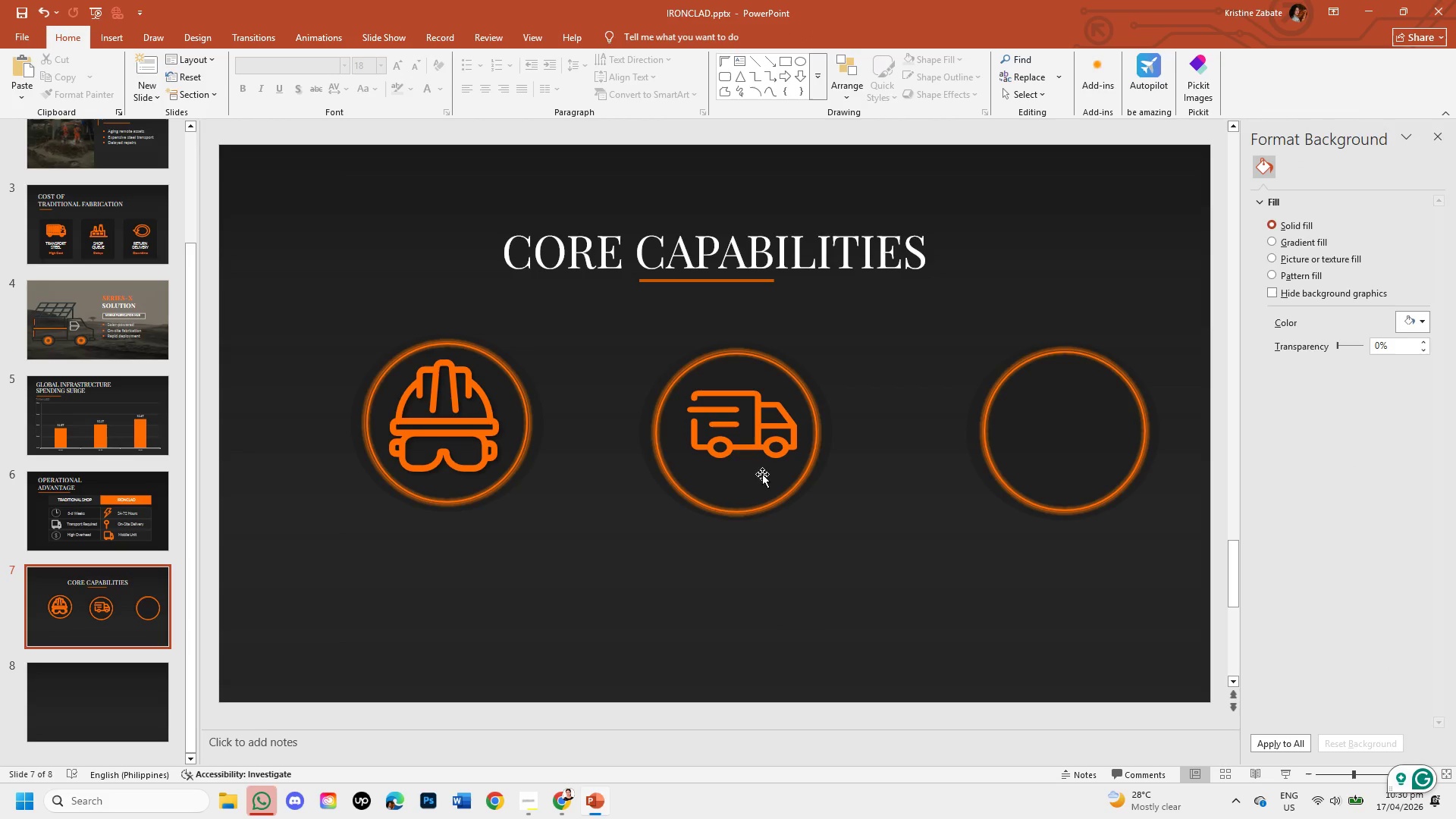 
left_click([755, 451])
 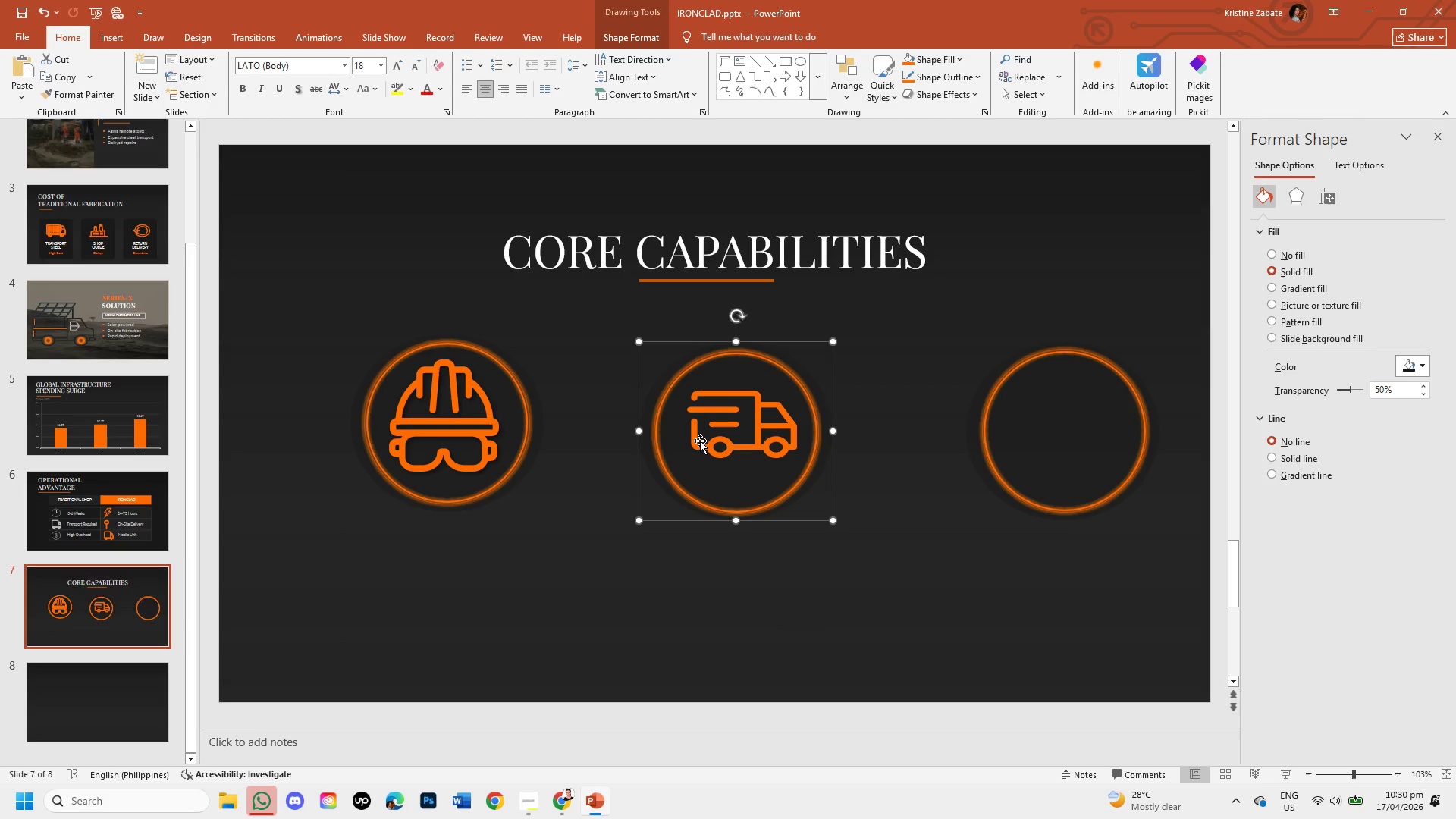 
double_click([700, 441])
 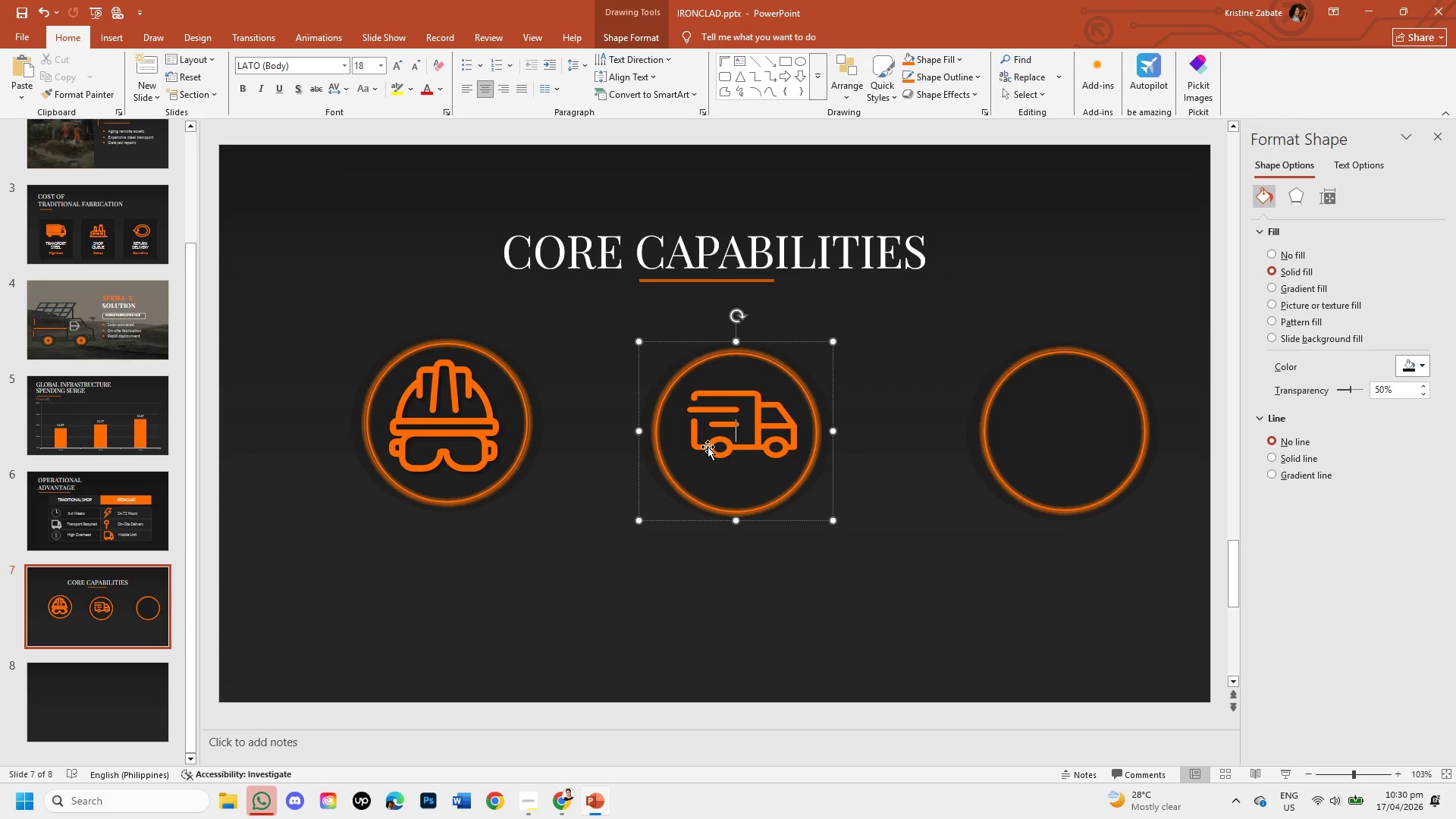 
left_click([708, 447])
 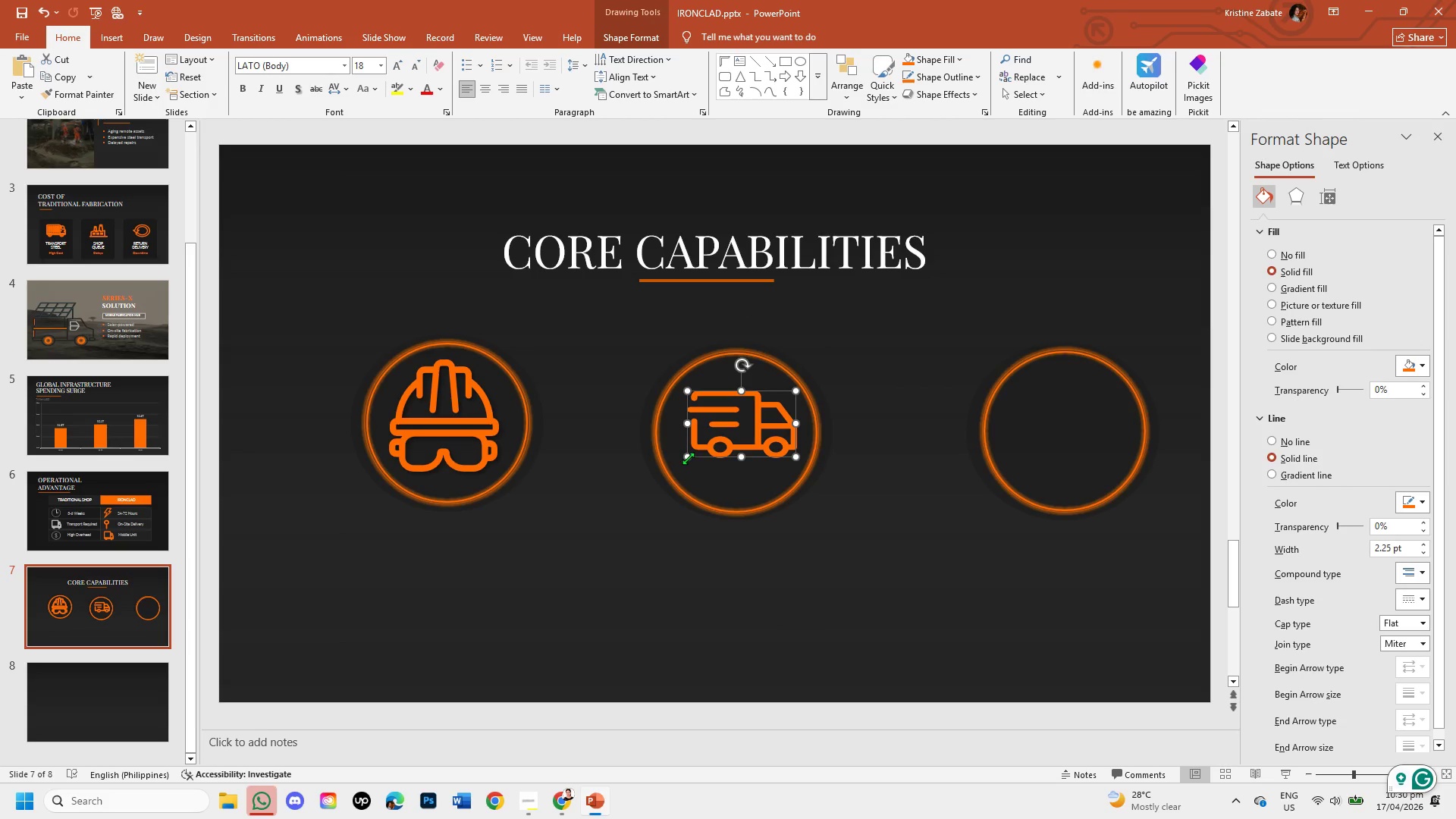 
left_click_drag(start_coordinate=[688, 458], to_coordinate=[677, 468])
 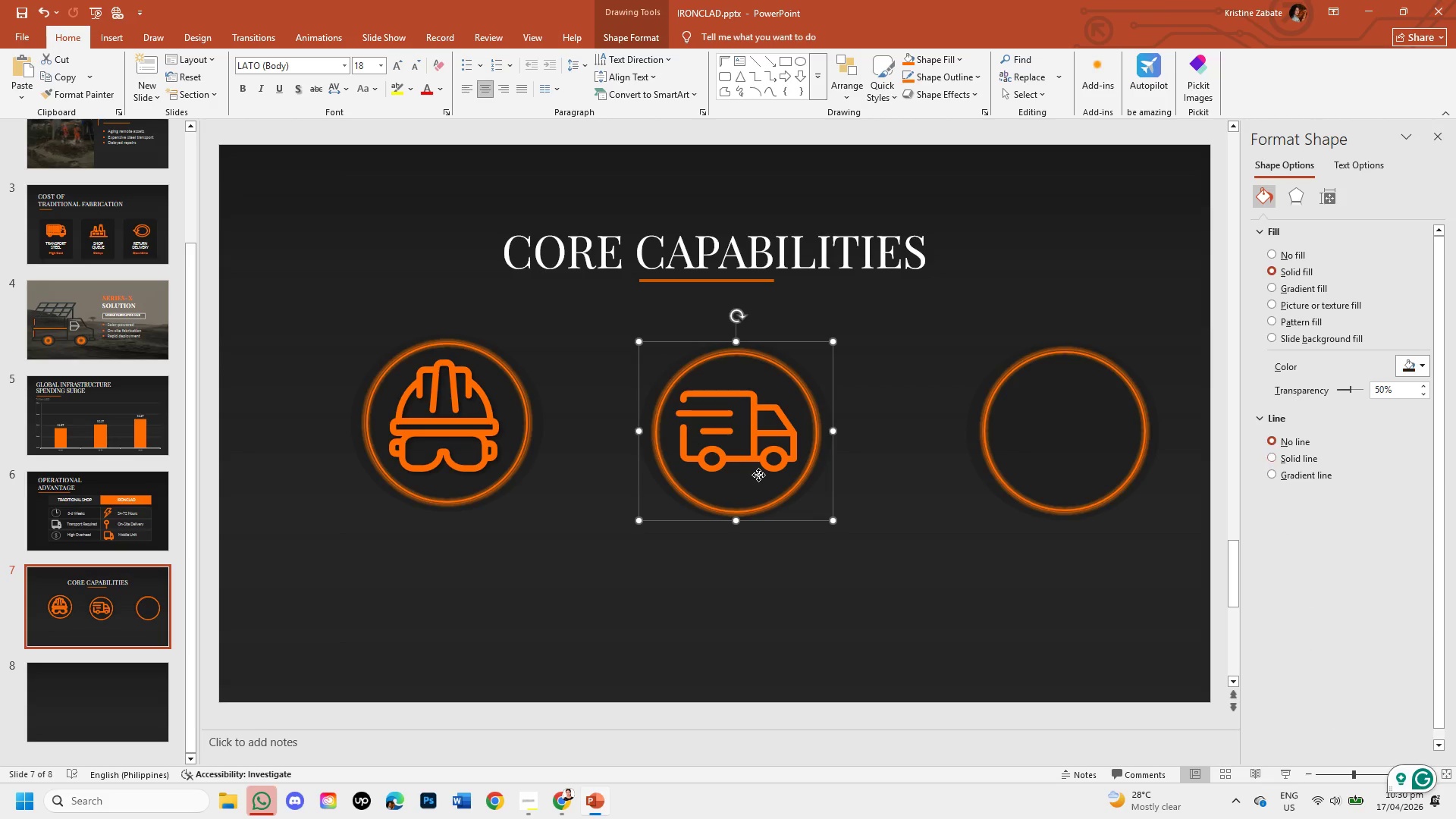 
left_click([758, 475])
 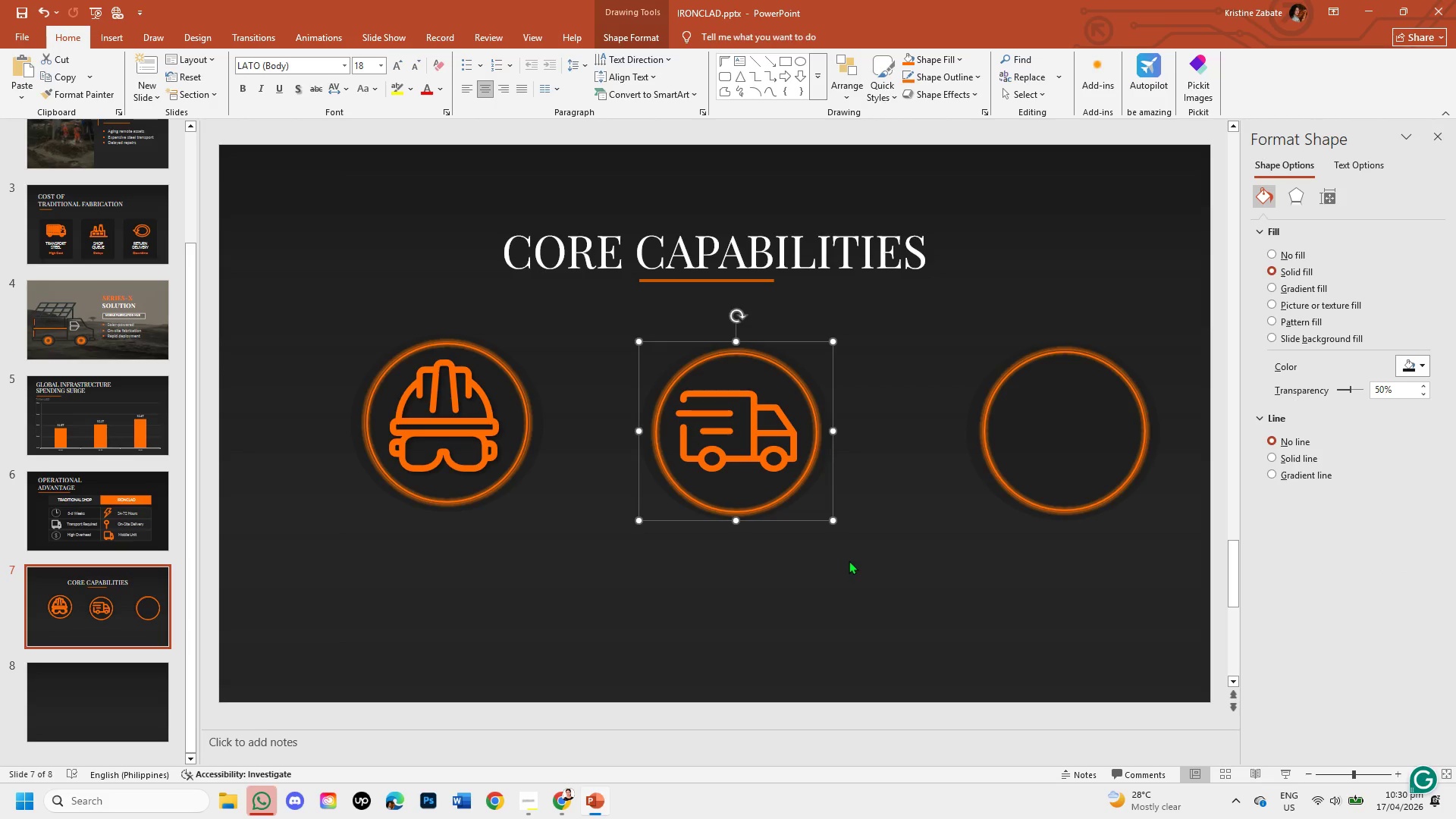 
left_click([849, 560])
 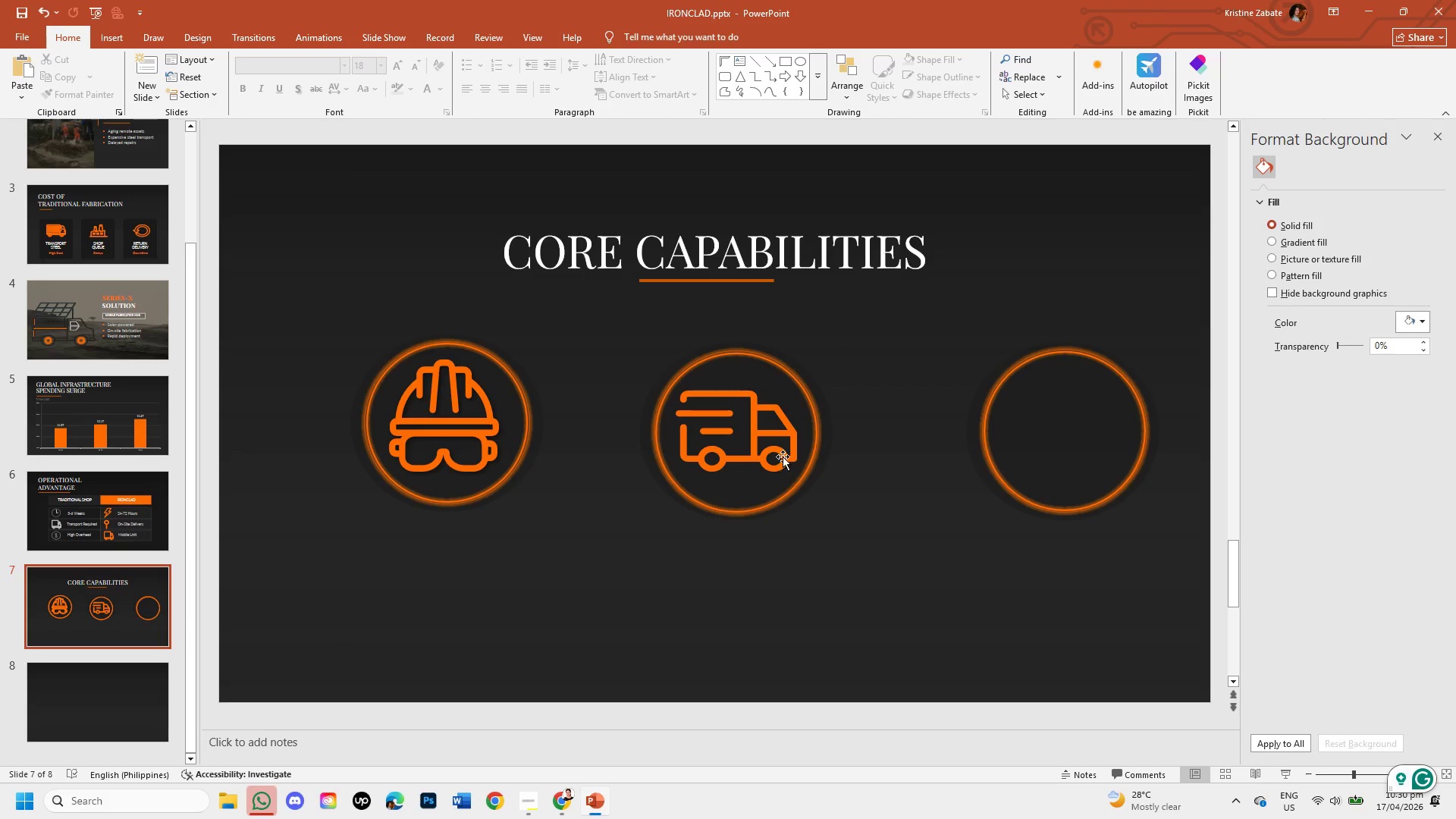 
left_click([780, 453])
 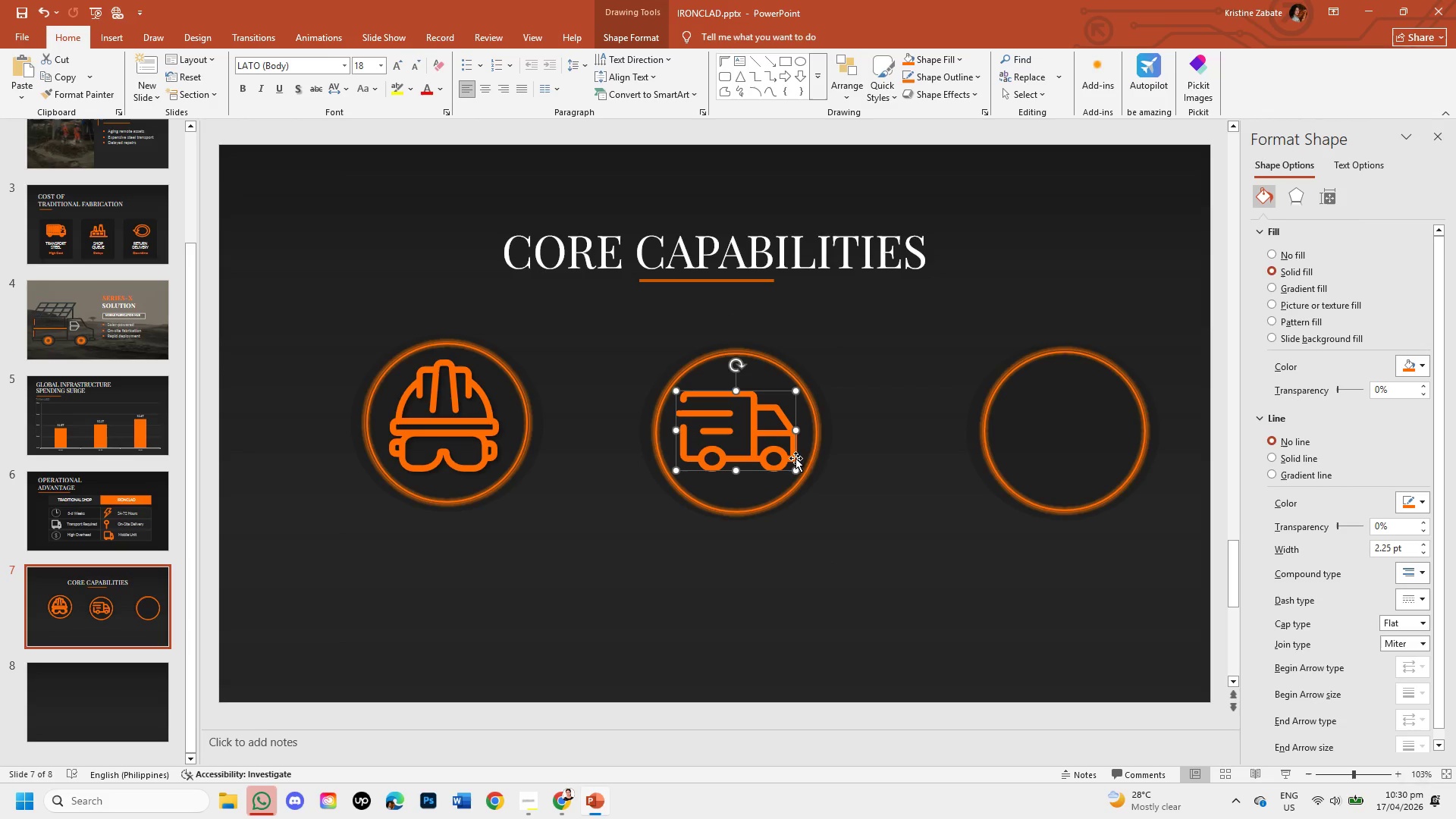 
left_click([795, 454])
 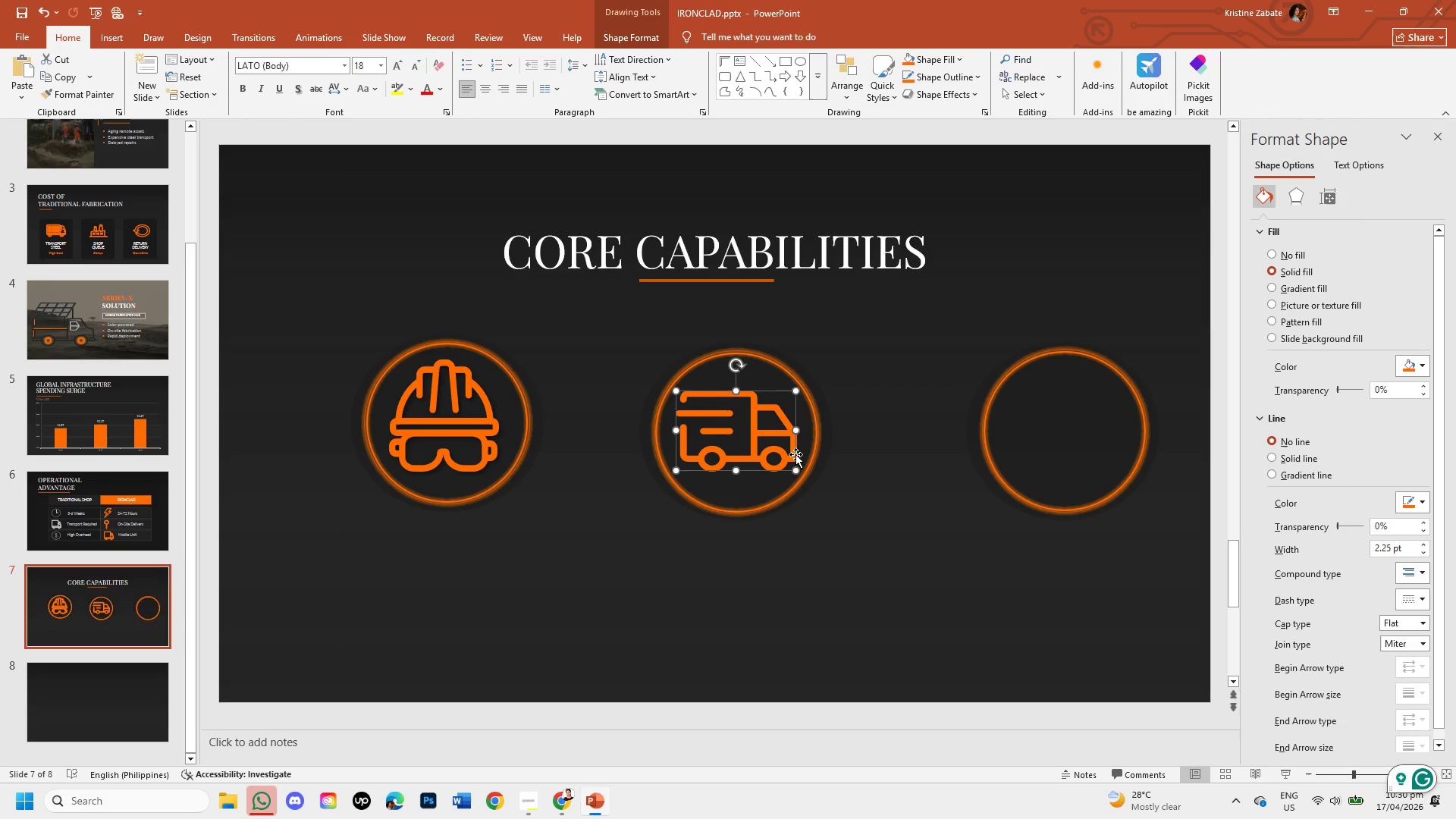 
key(ArrowRight)
 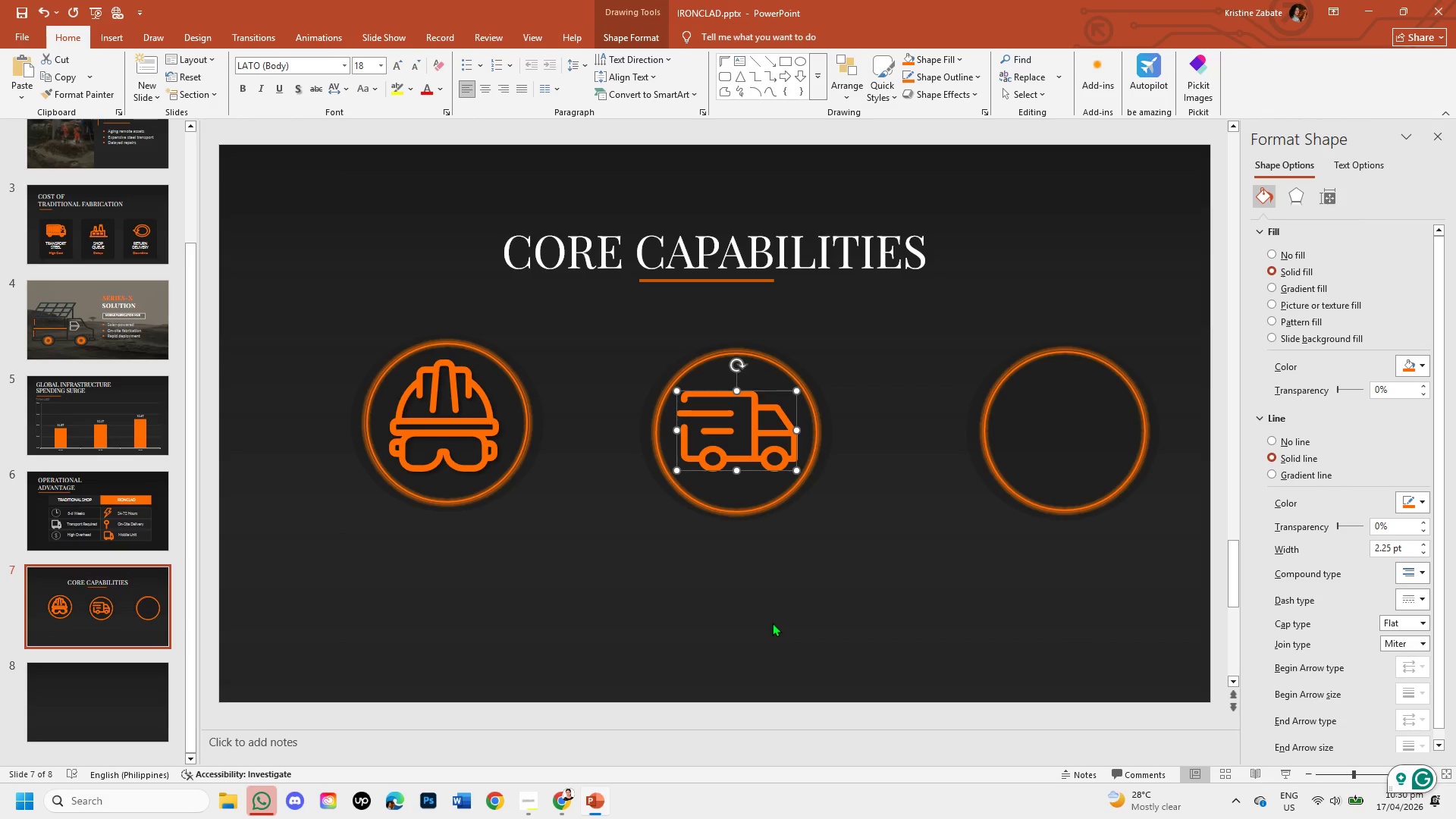 
left_click([772, 623])
 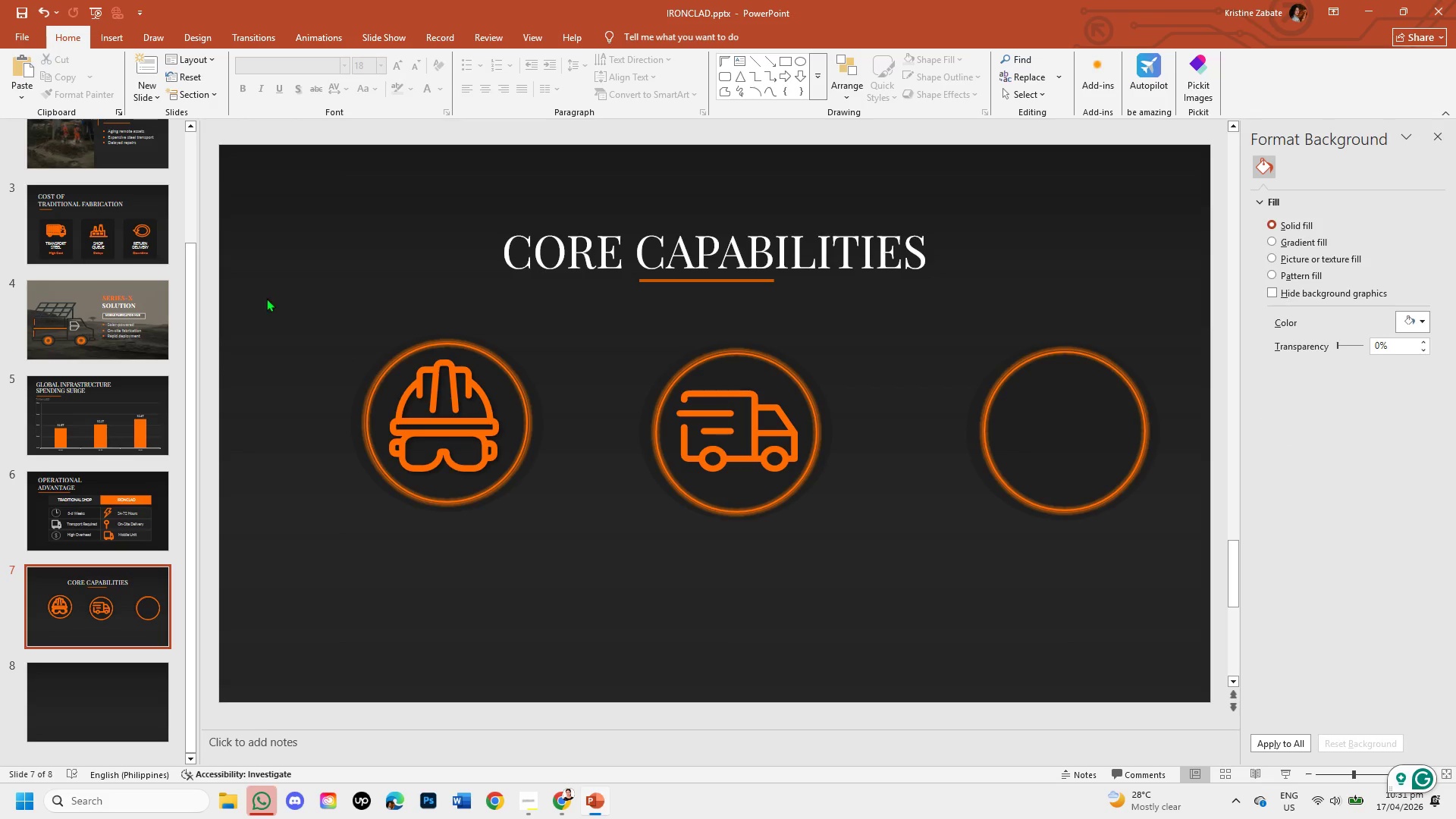 
left_click([96, 31])
 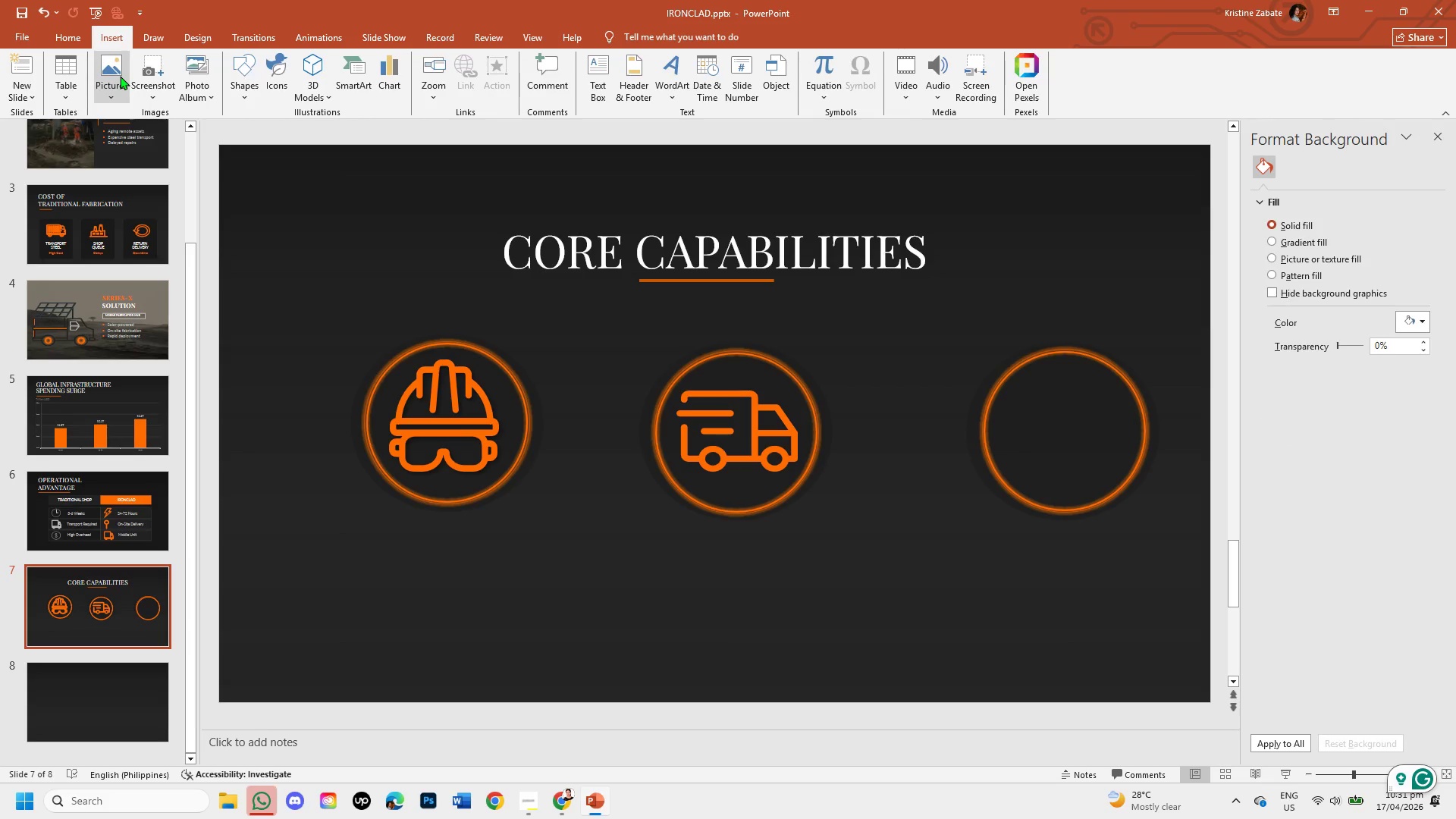 
left_click([120, 76])
 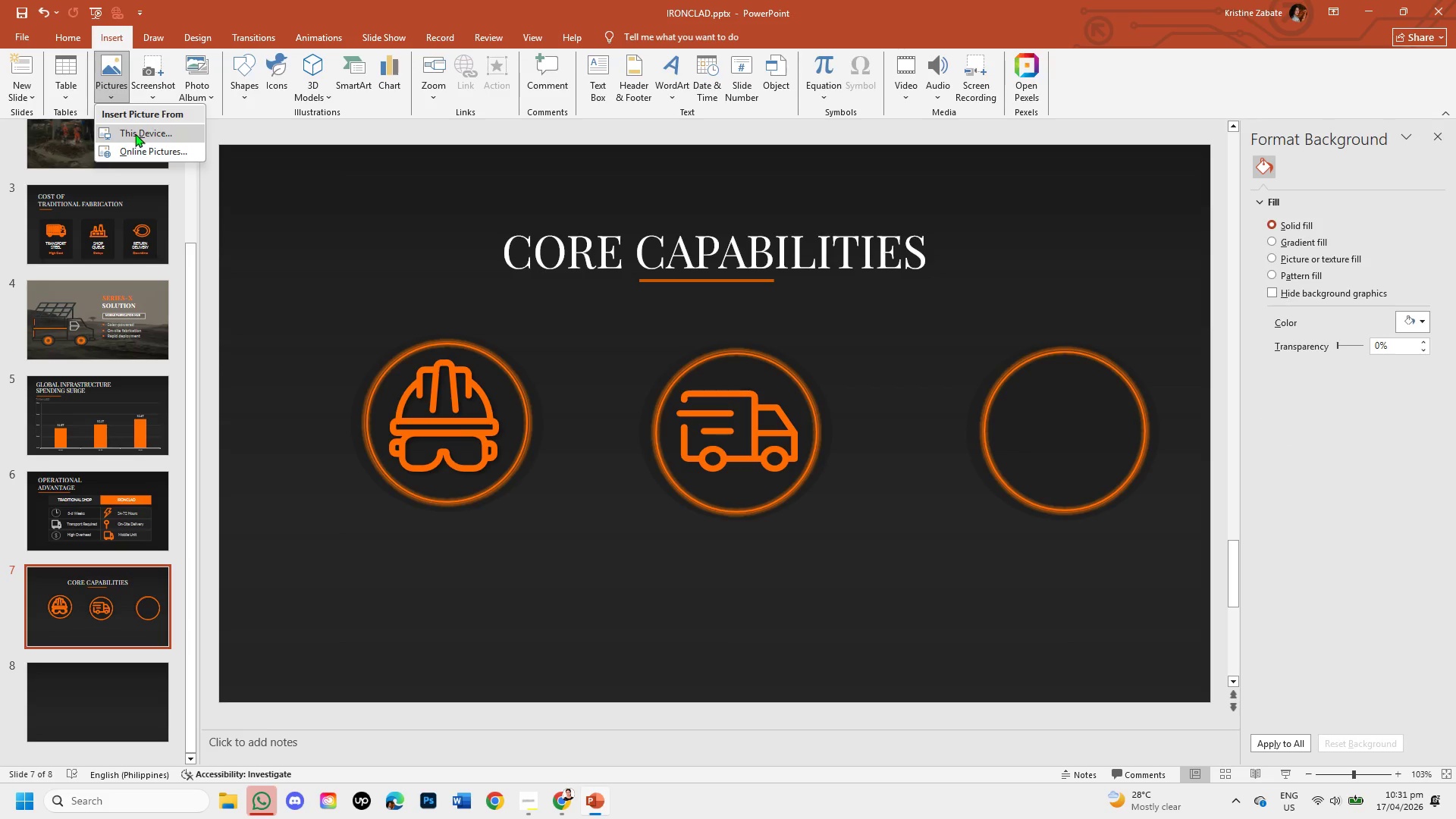 
left_click([136, 138])
 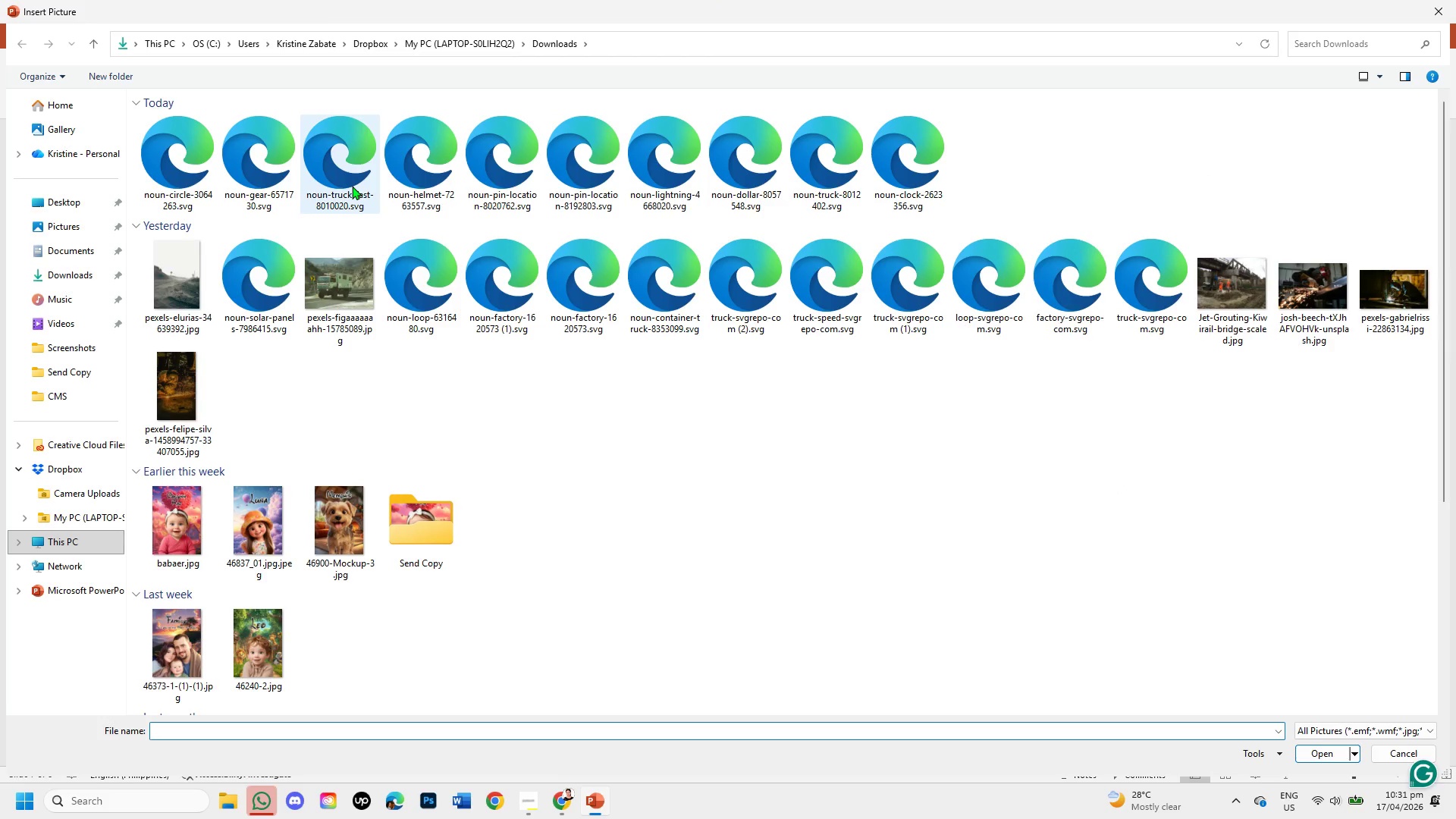 
wait(5.16)
 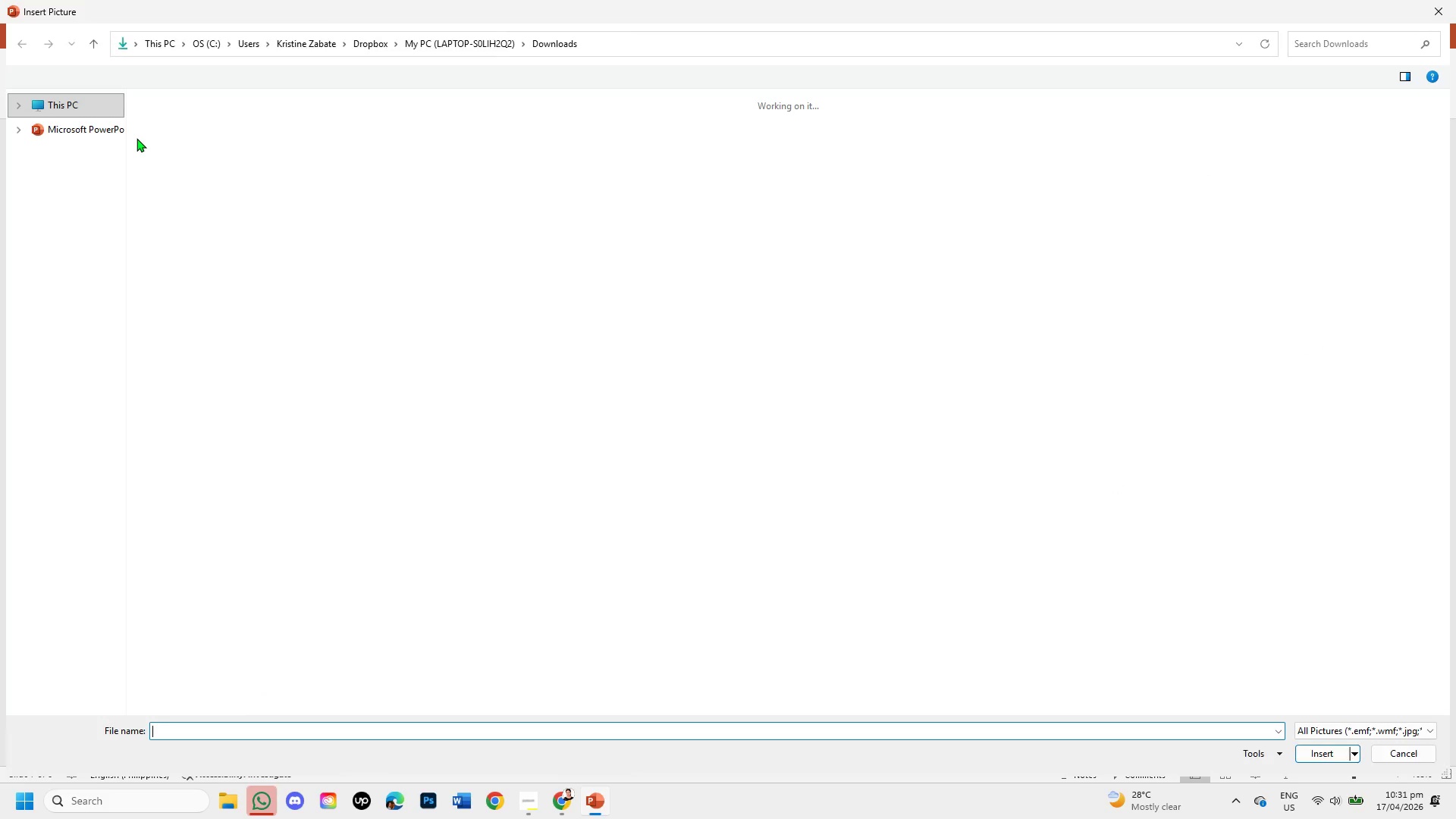 
double_click([276, 172])
 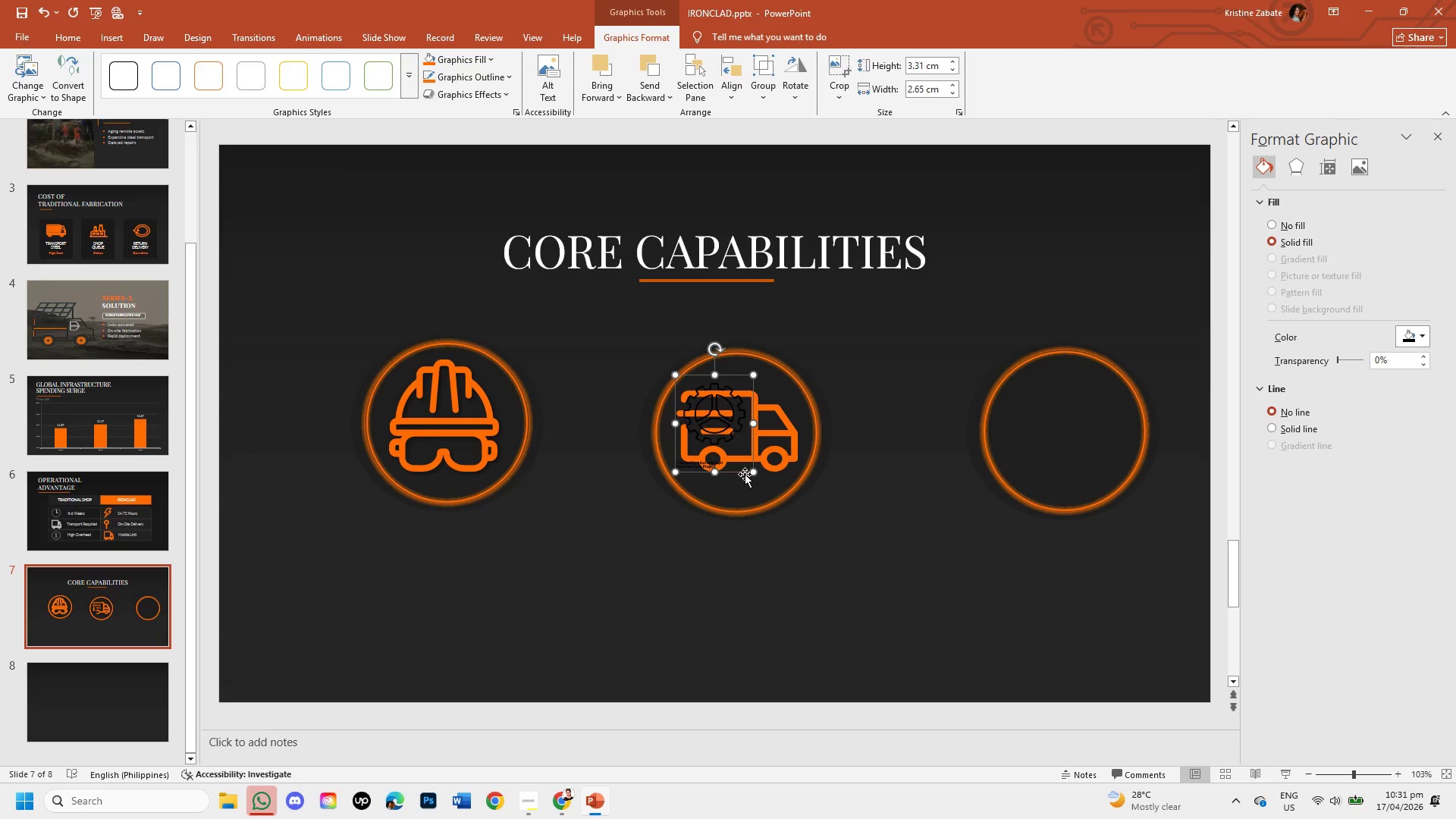 
left_click_drag(start_coordinate=[755, 475], to_coordinate=[905, 601])
 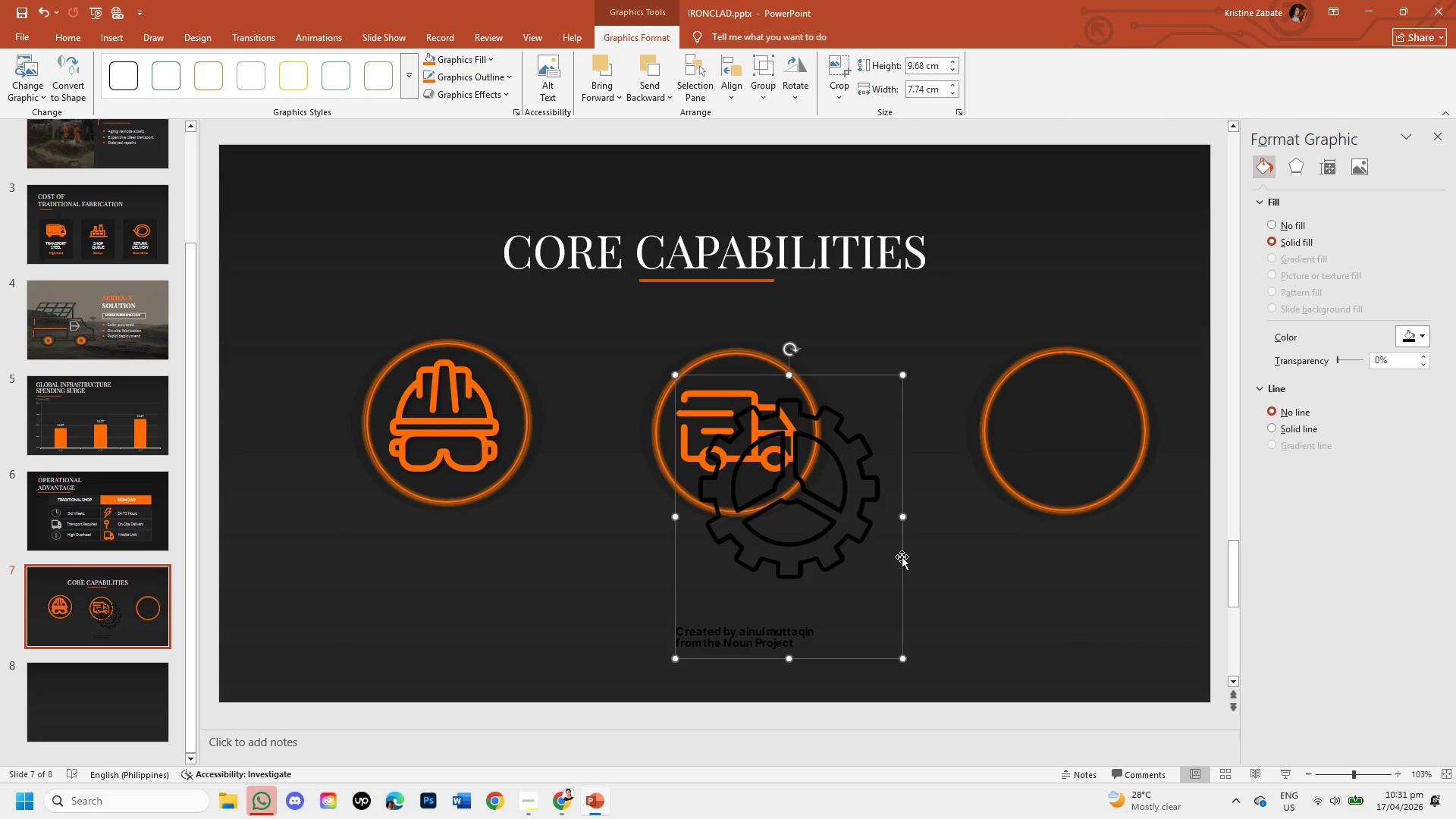 
left_click_drag(start_coordinate=[902, 555], to_coordinate=[1009, 560])
 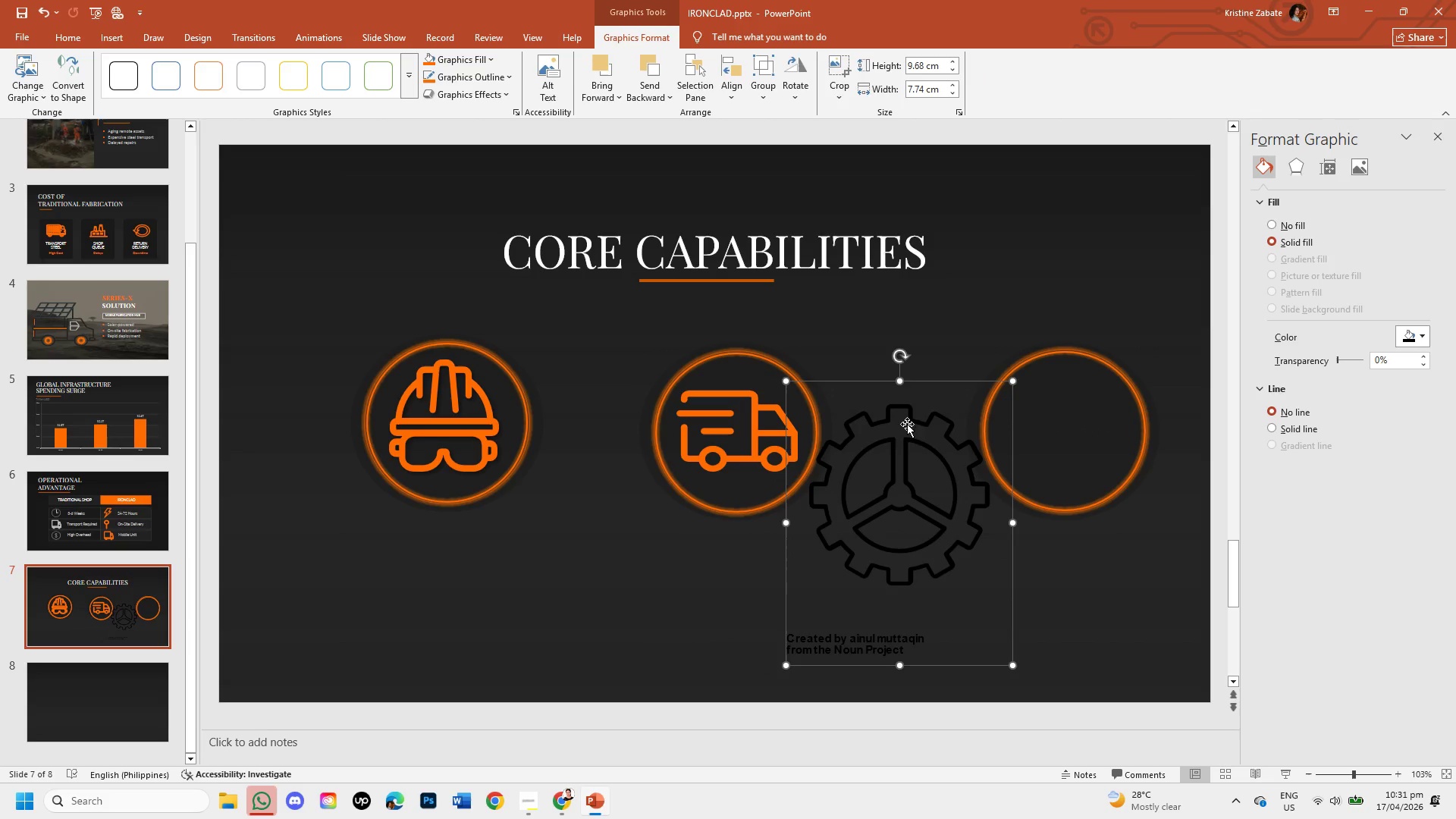 
right_click([894, 453])
 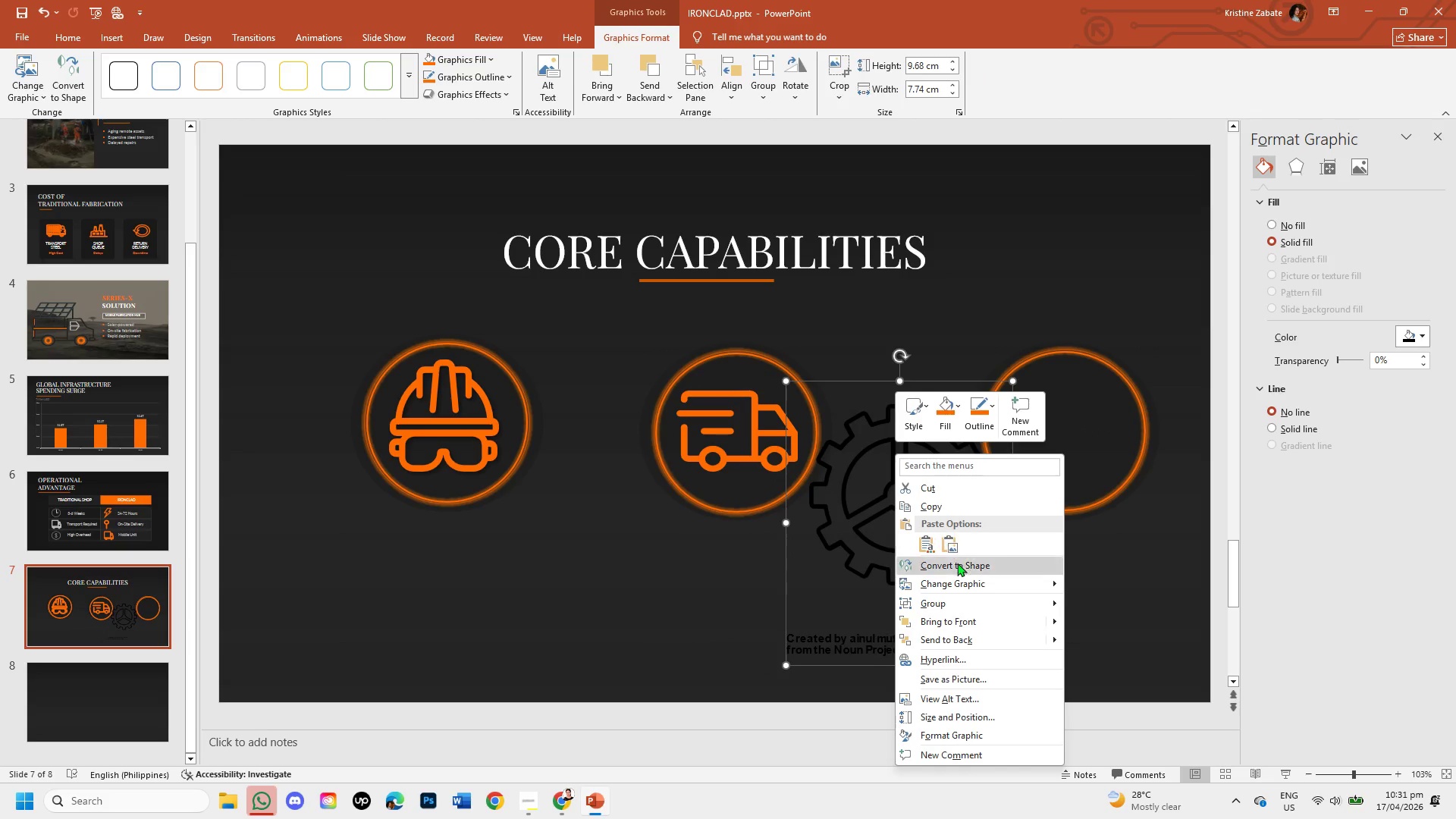 
left_click([959, 565])
 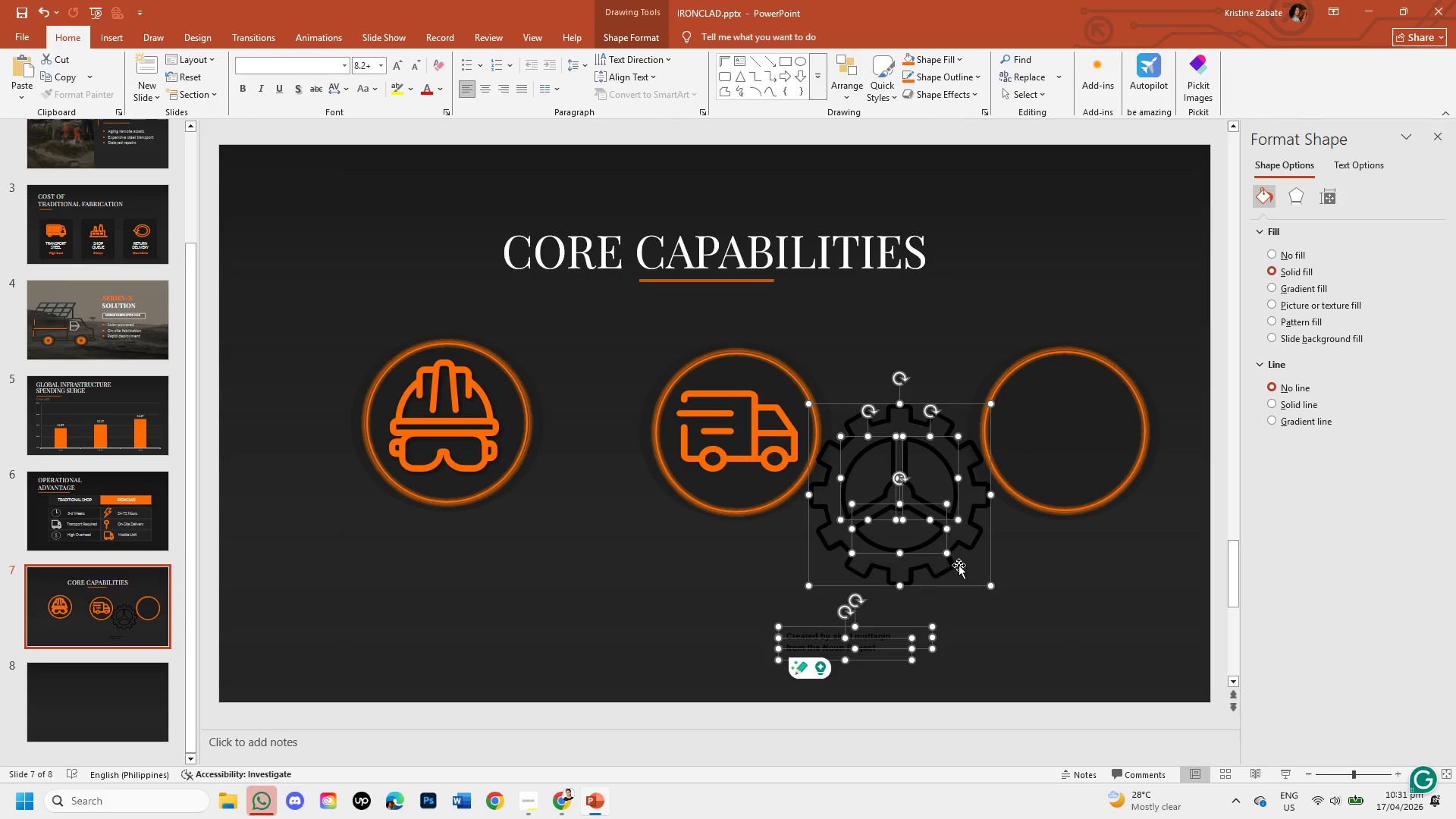 
left_click([1274, 249])
 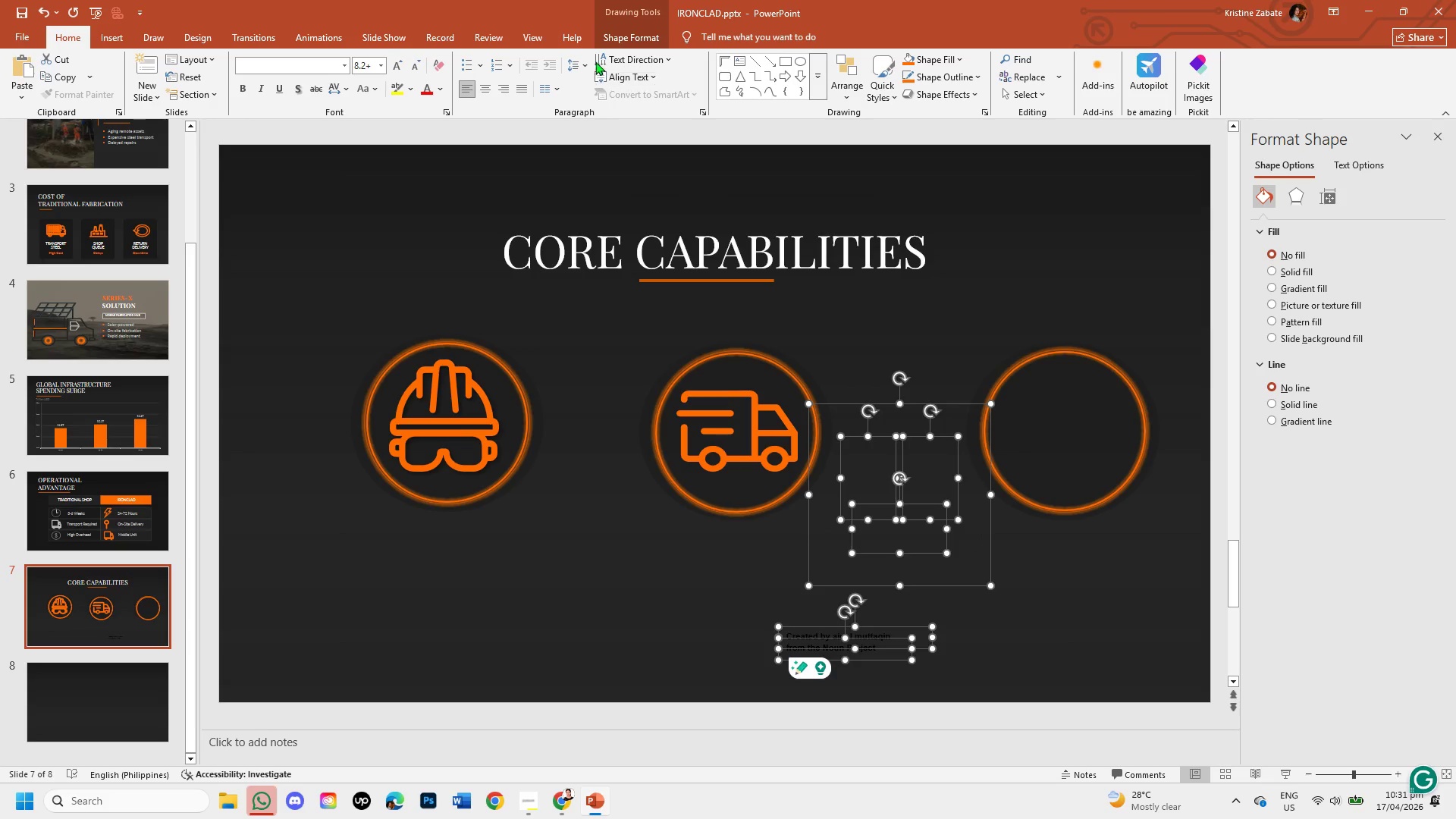 
left_click_drag(start_coordinate=[611, 37], to_coordinate=[573, 62])
 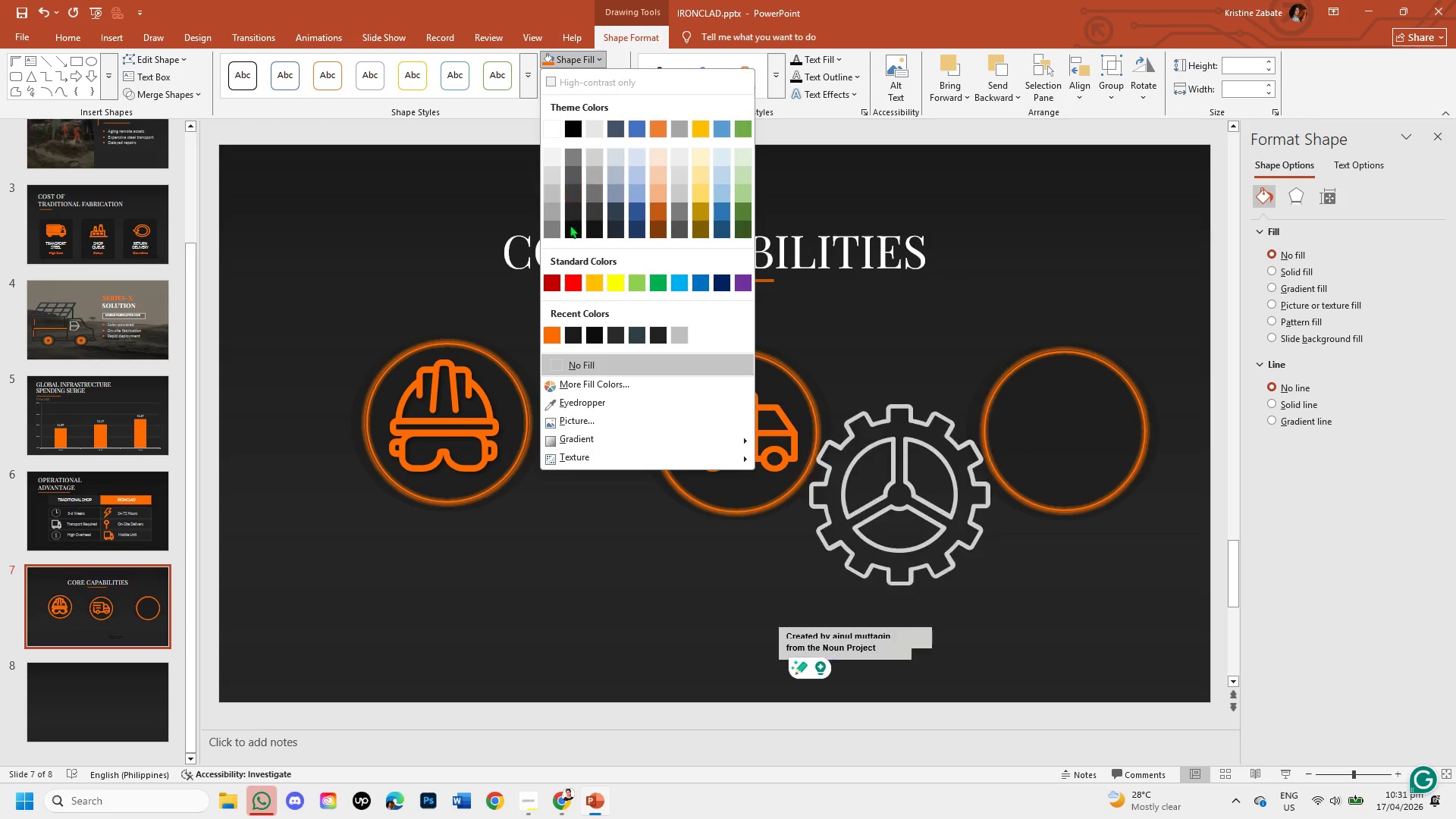 
left_click([573, 62])
 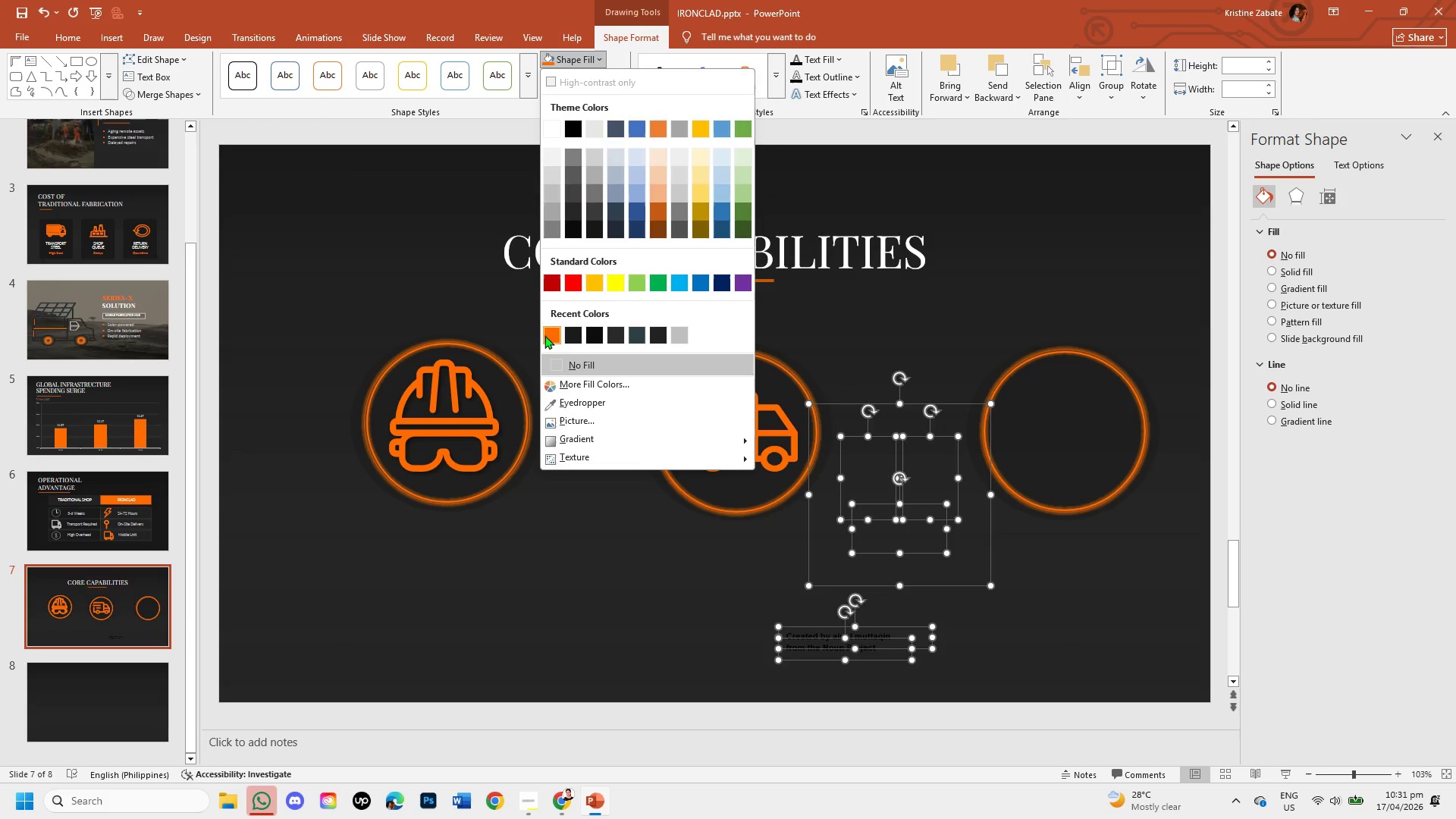 
left_click([547, 335])
 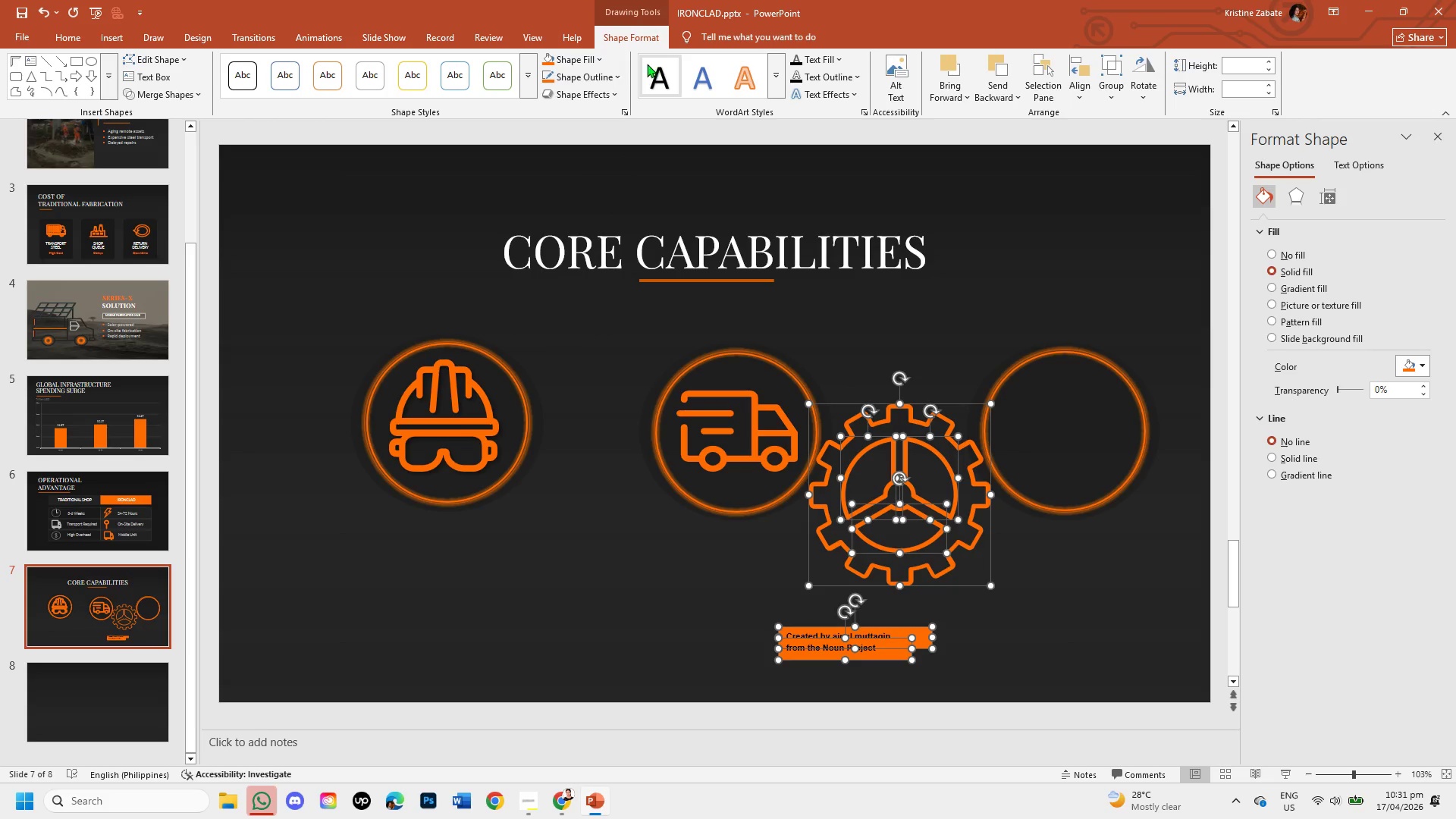 
left_click([612, 71])
 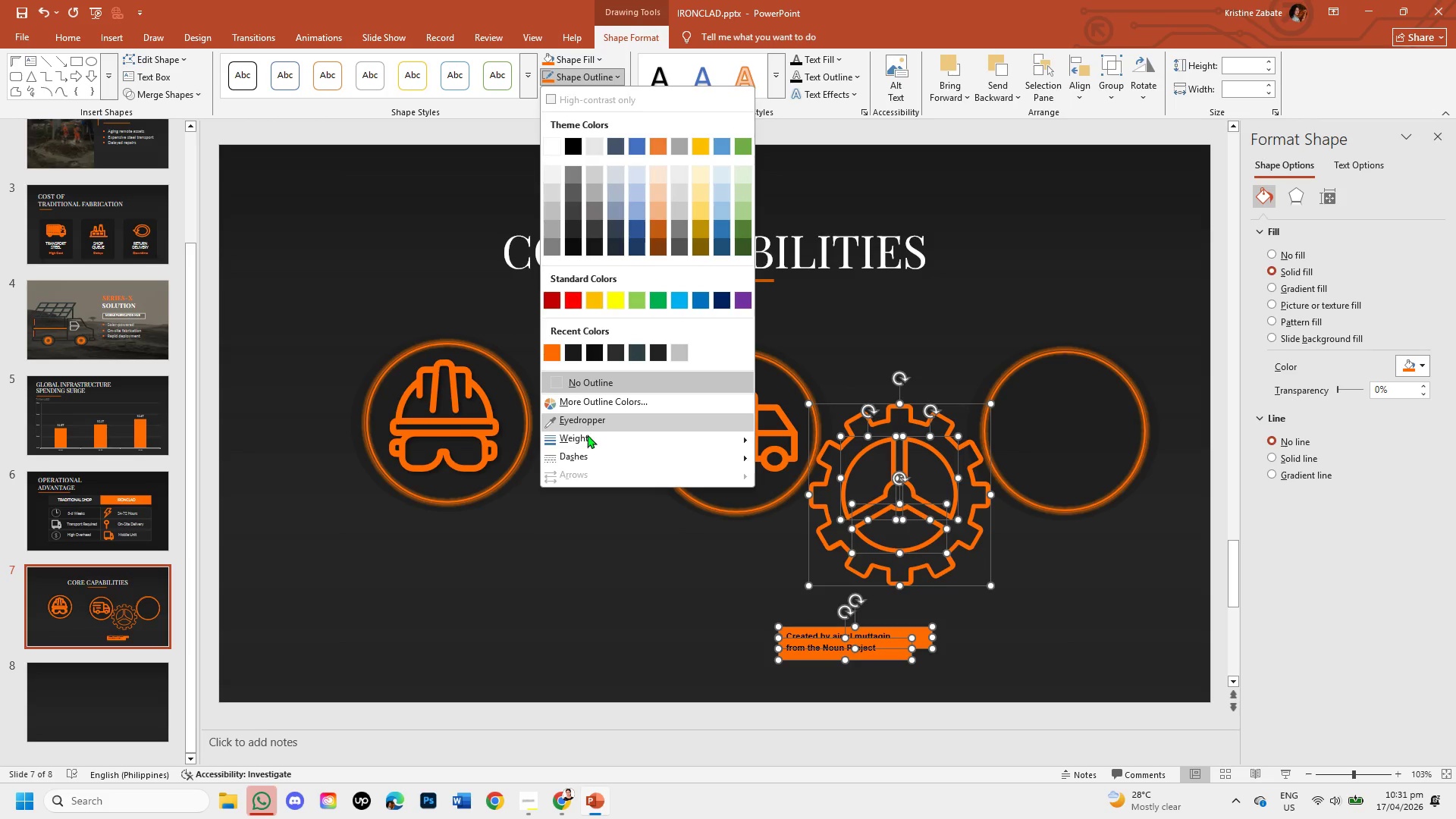 
left_click([590, 440])
 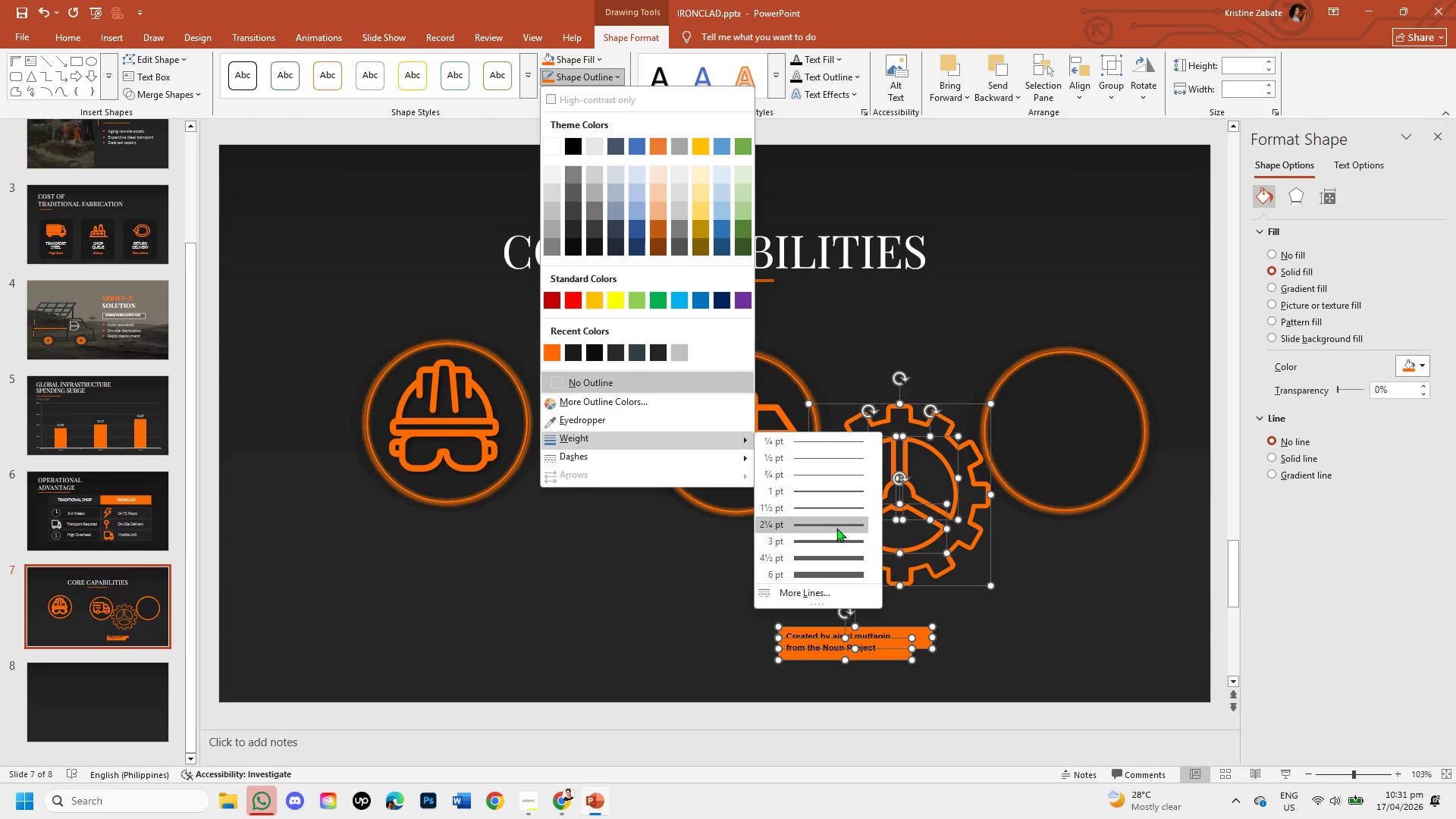 
left_click([833, 523])
 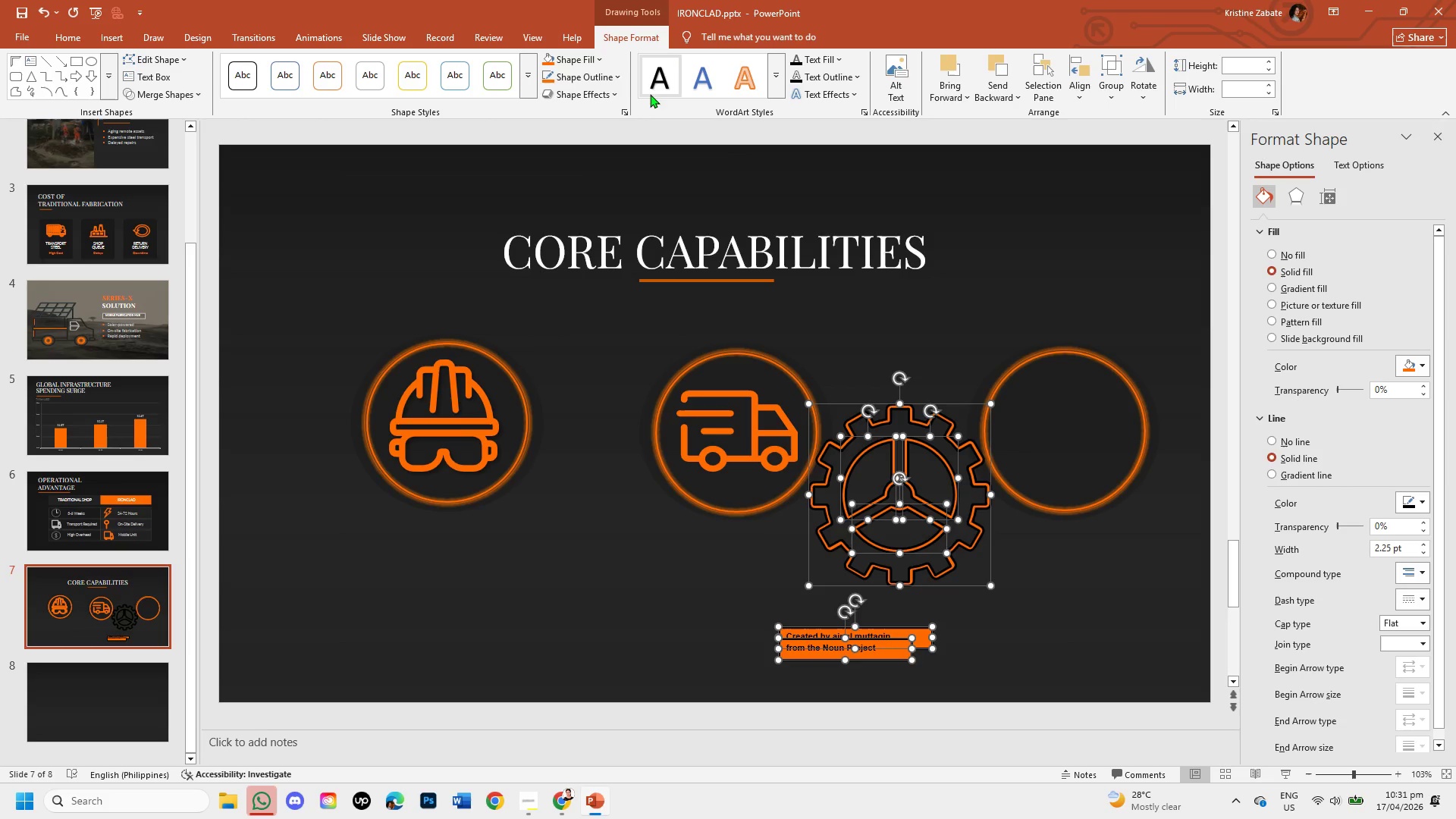 
left_click([618, 72])
 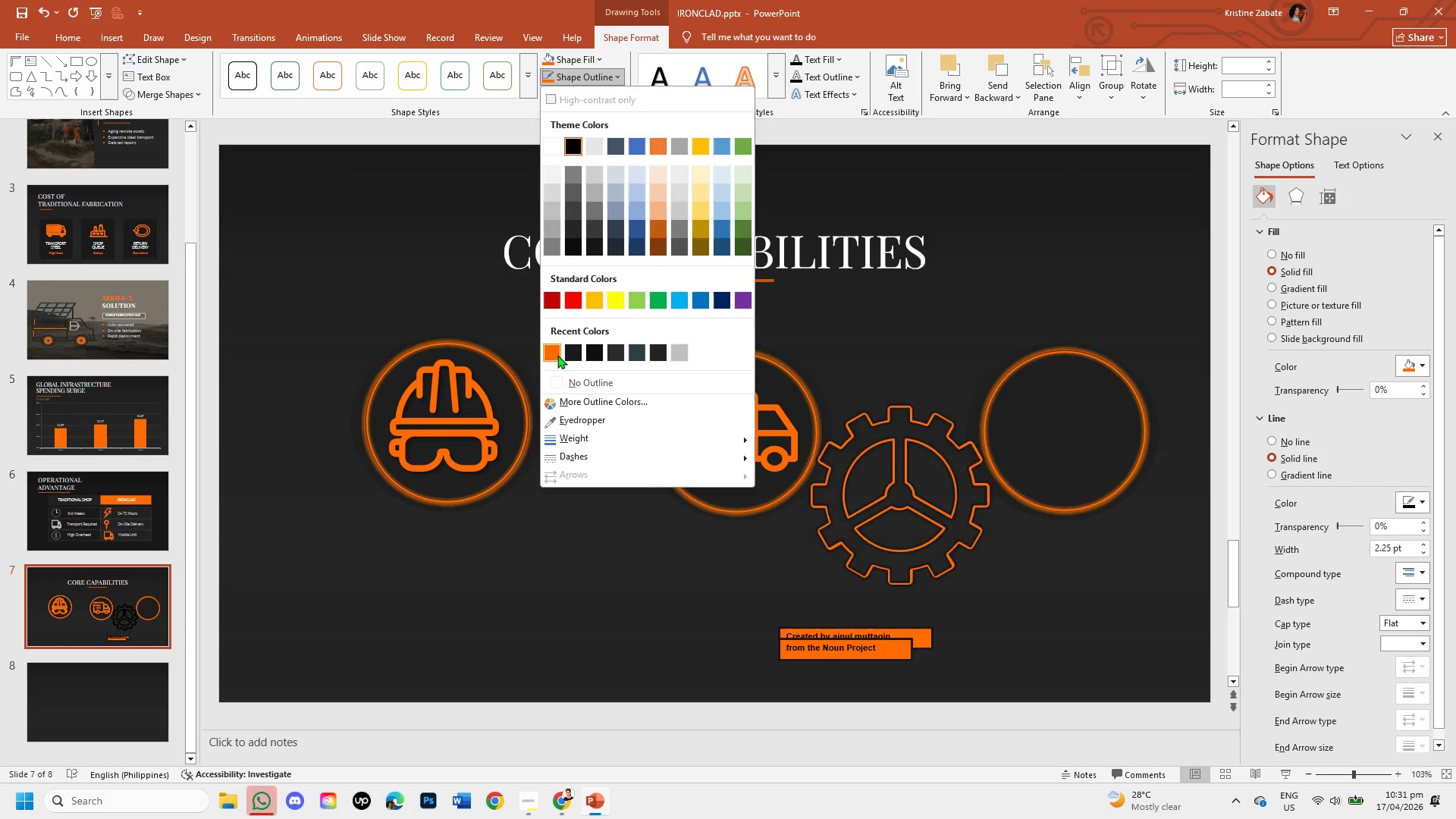 
left_click([554, 353])
 